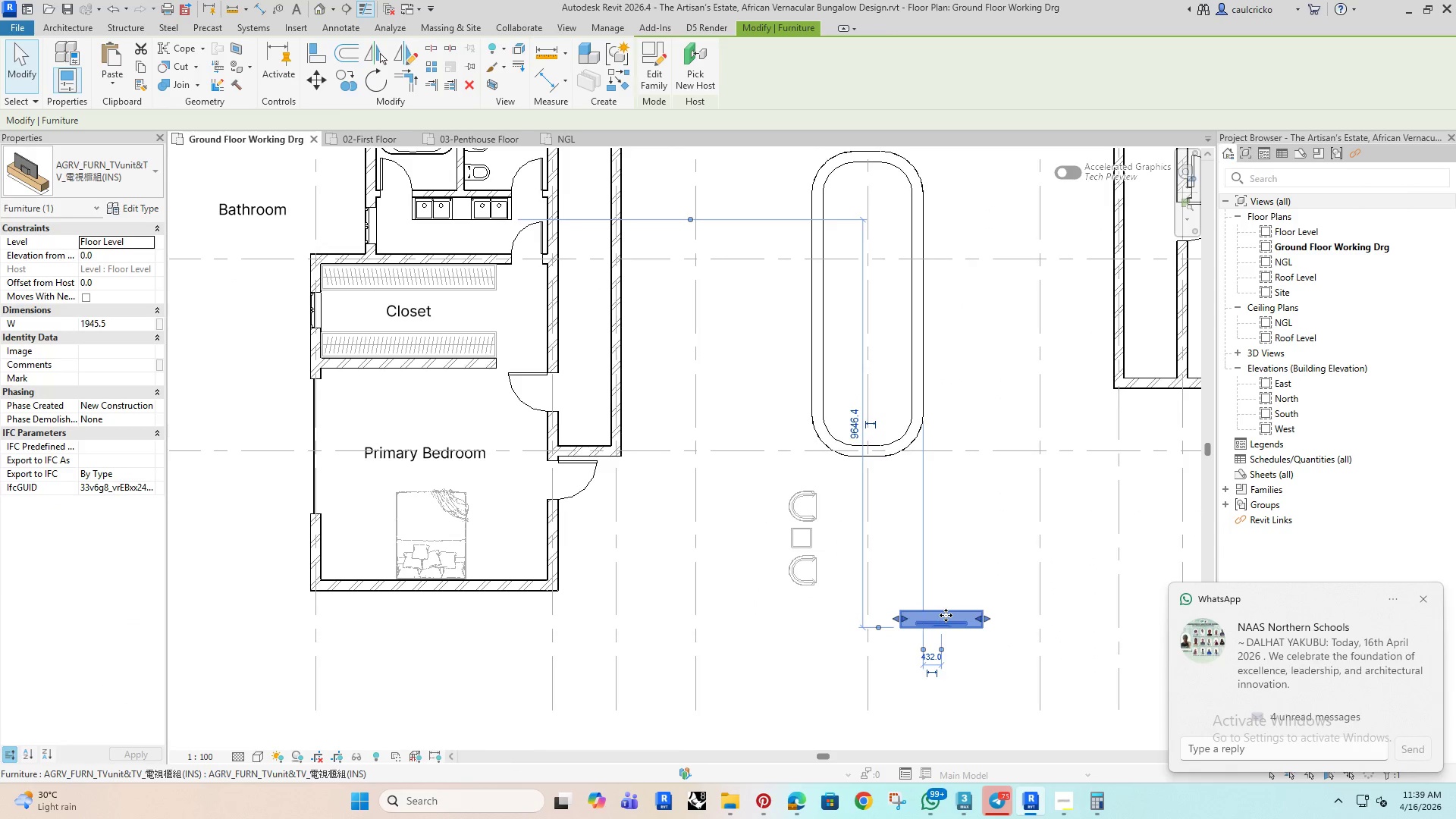 
left_click_drag(start_coordinate=[946, 615], to_coordinate=[447, 403])
 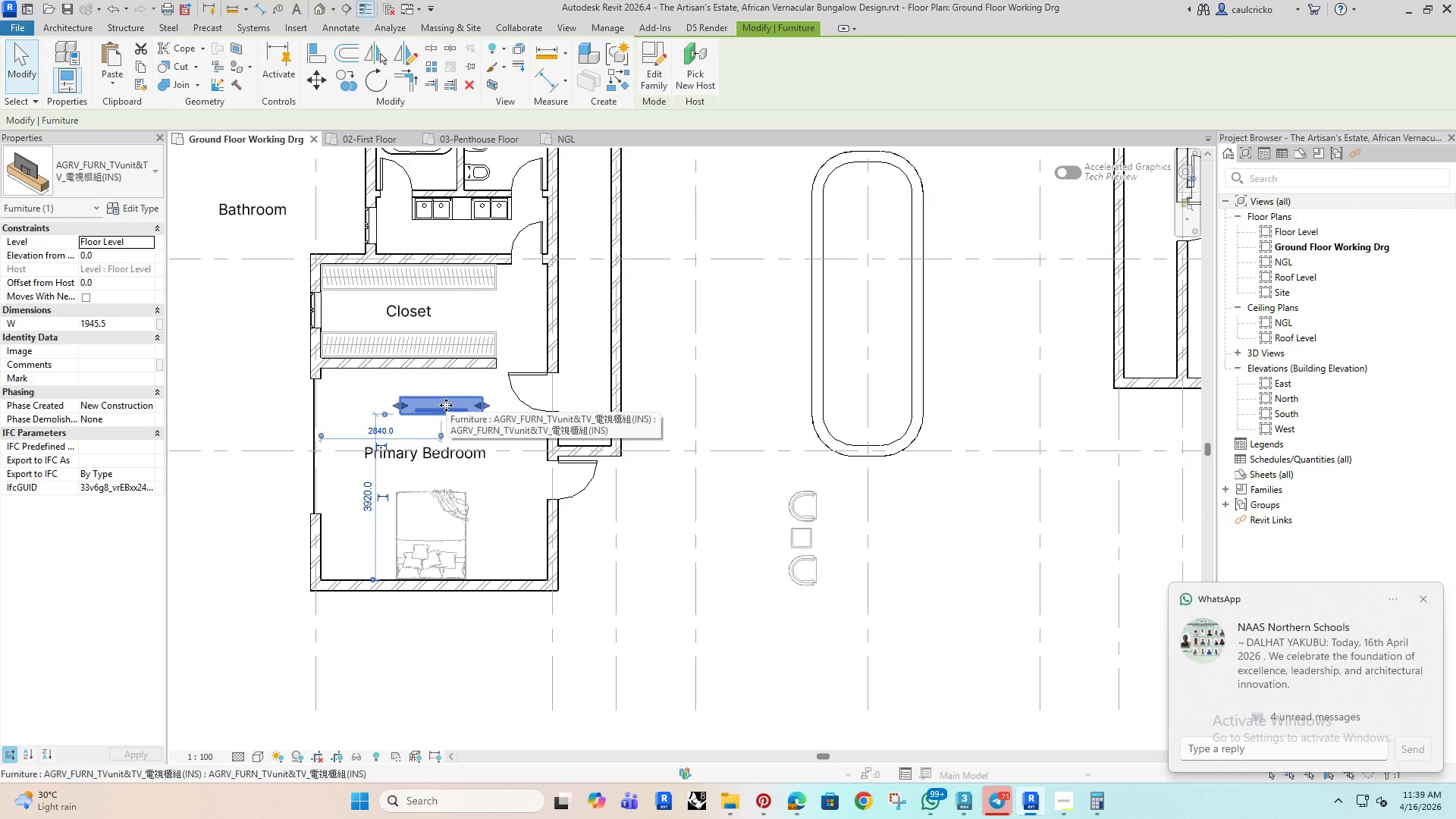 
key(Space)
 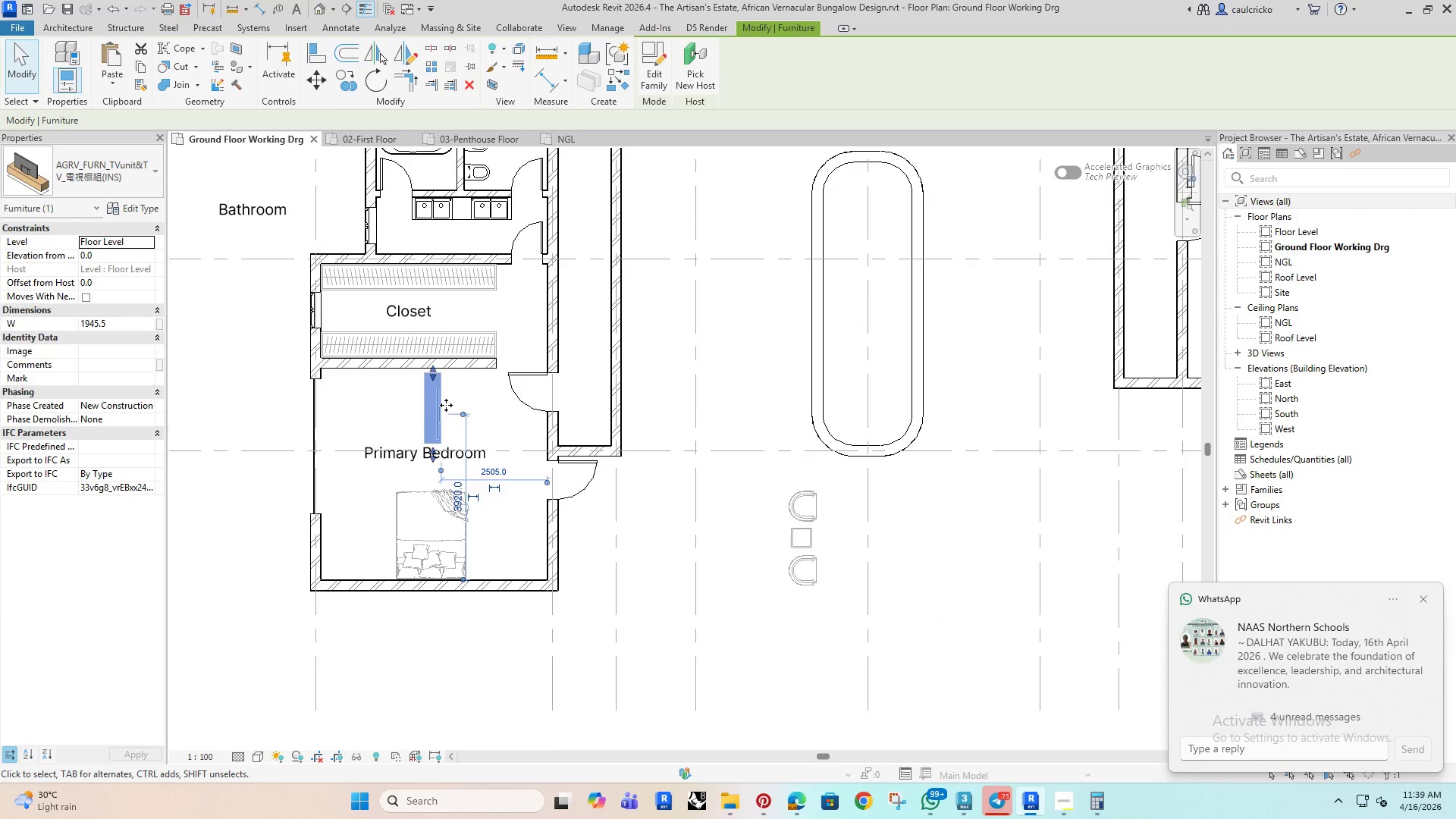 
key(Space)
 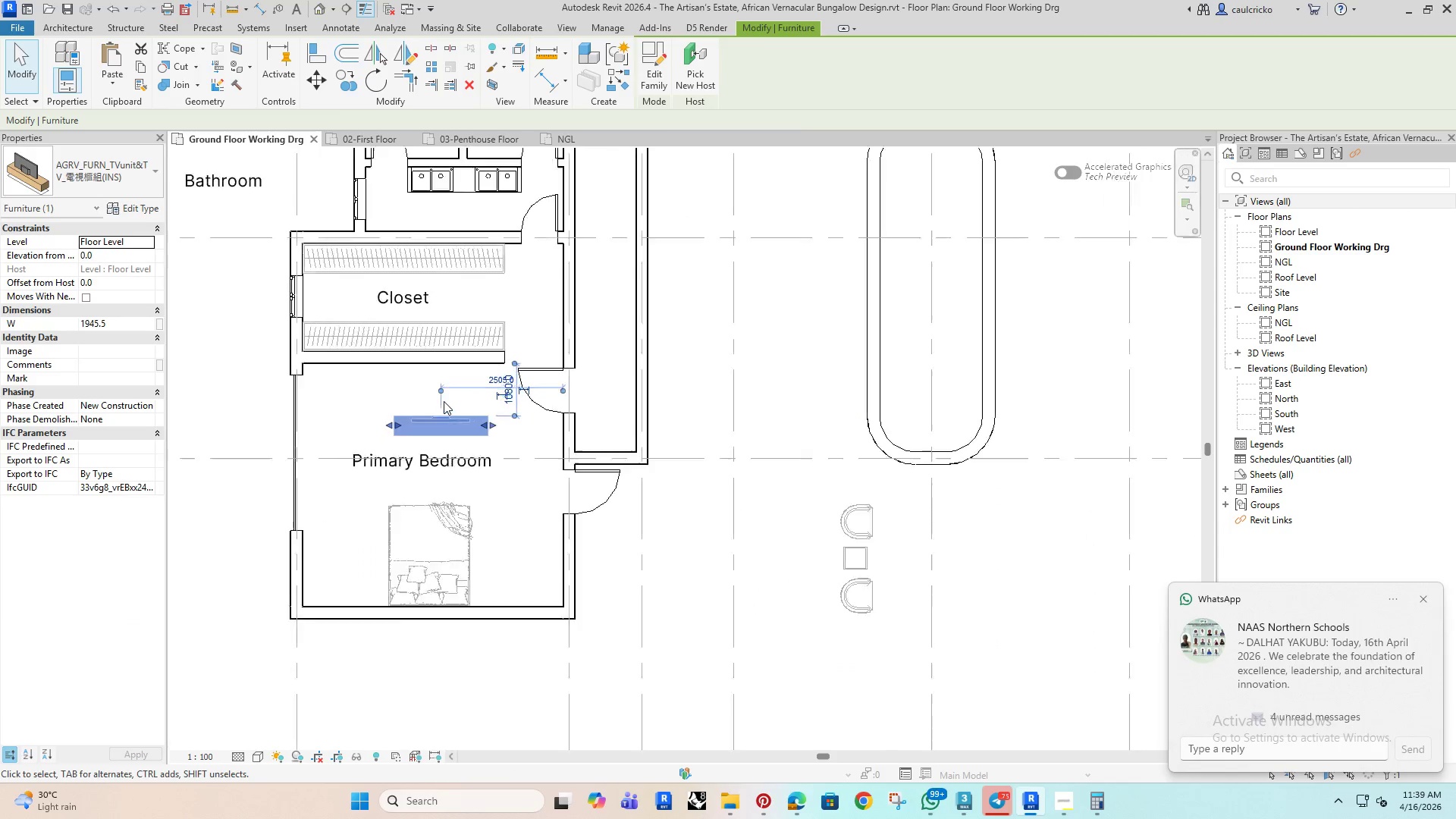 
scroll: coordinate [444, 401], scroll_direction: up, amount: 4.0
 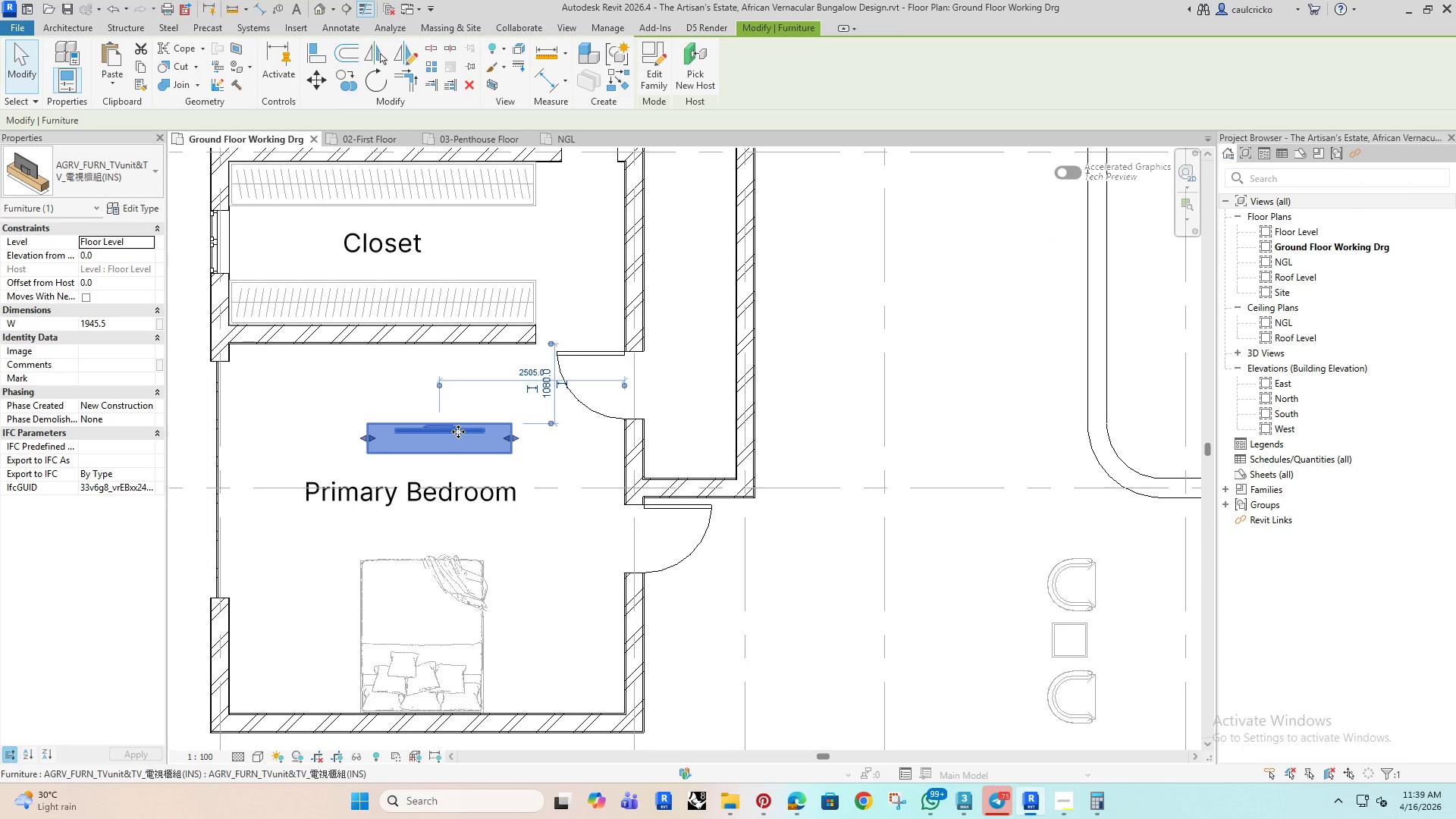 
left_click_drag(start_coordinate=[458, 431], to_coordinate=[407, 352])
 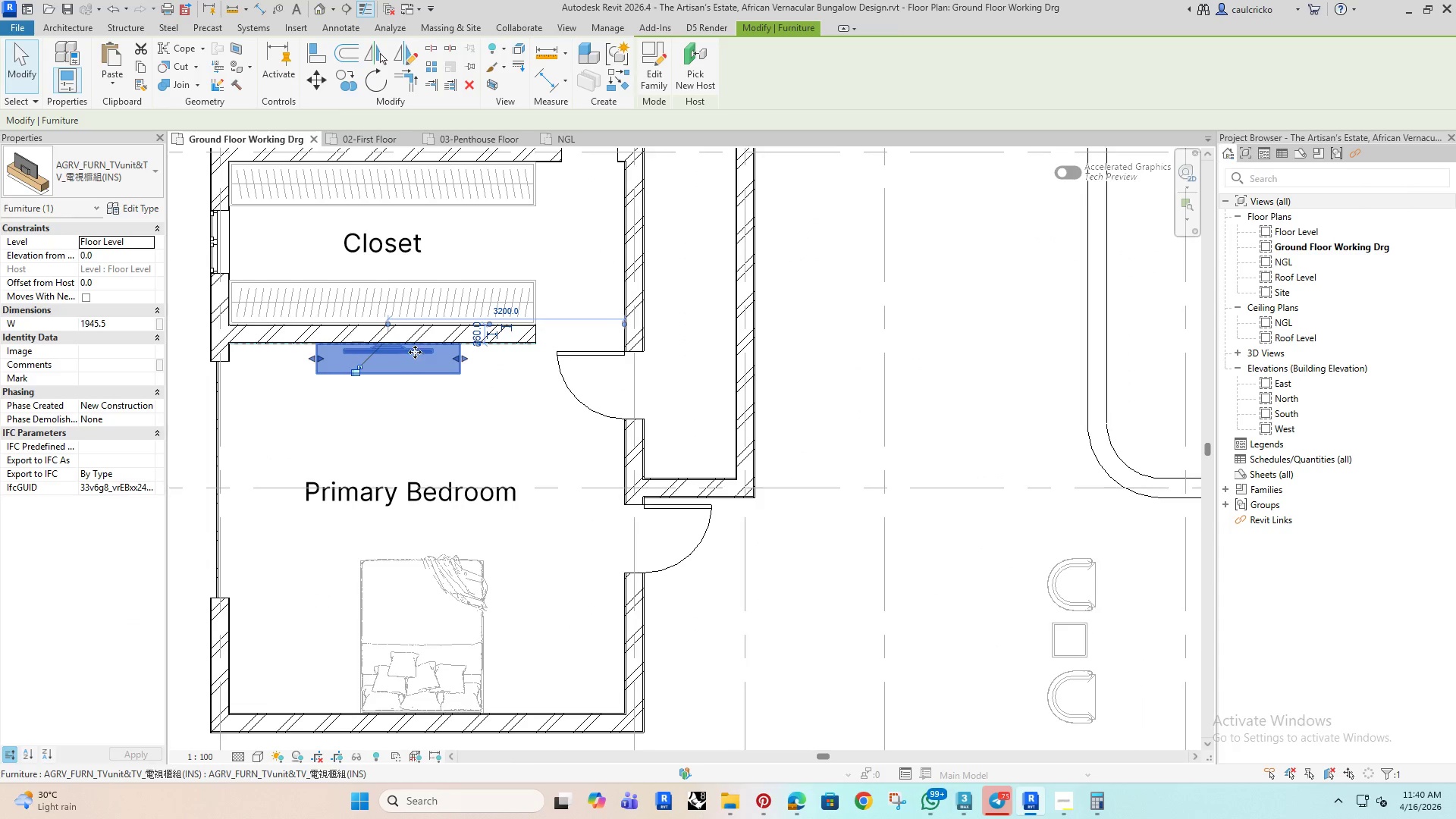 
left_click_drag(start_coordinate=[416, 352], to_coordinate=[410, 353])
 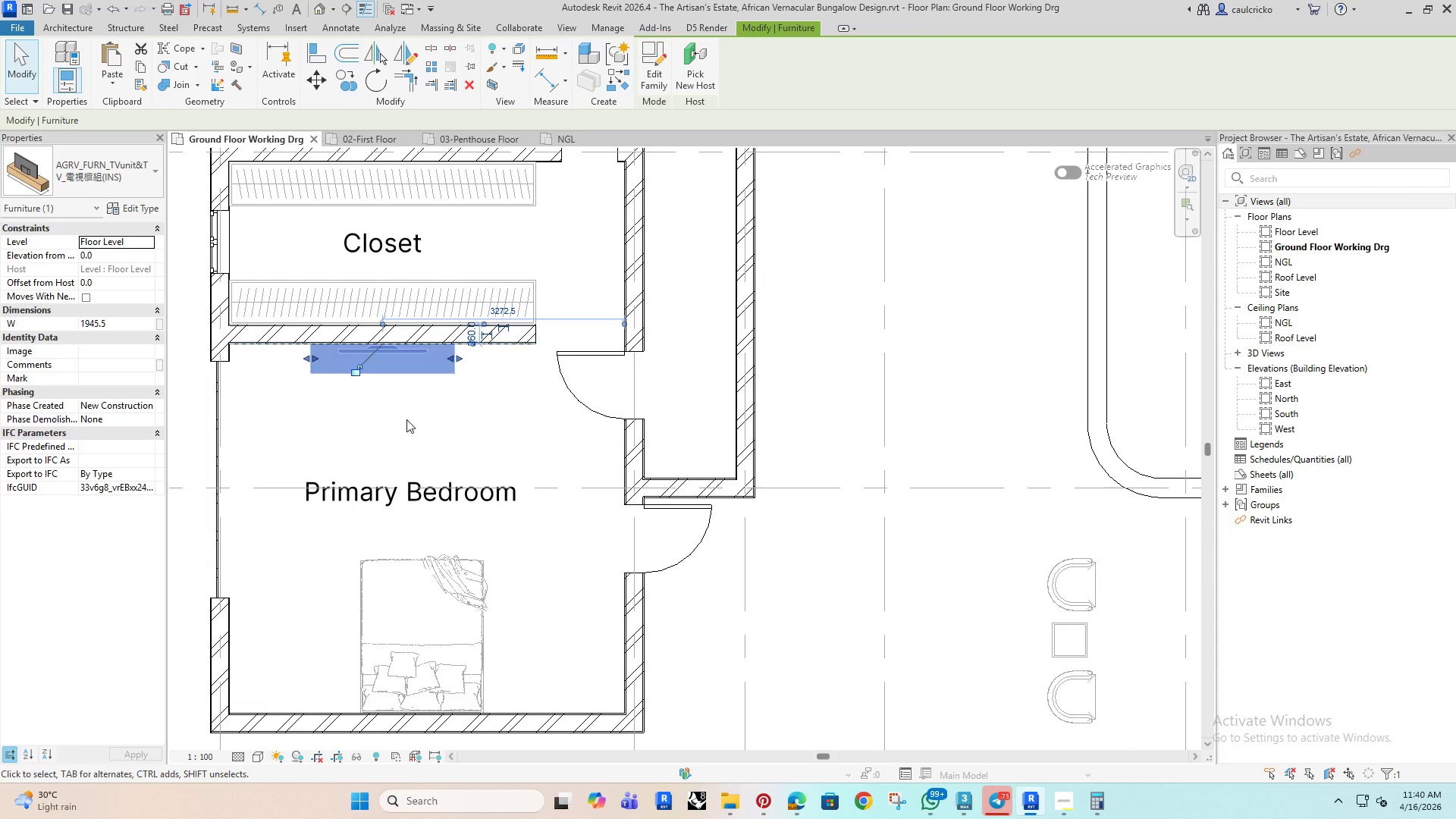 
left_click([406, 419])
 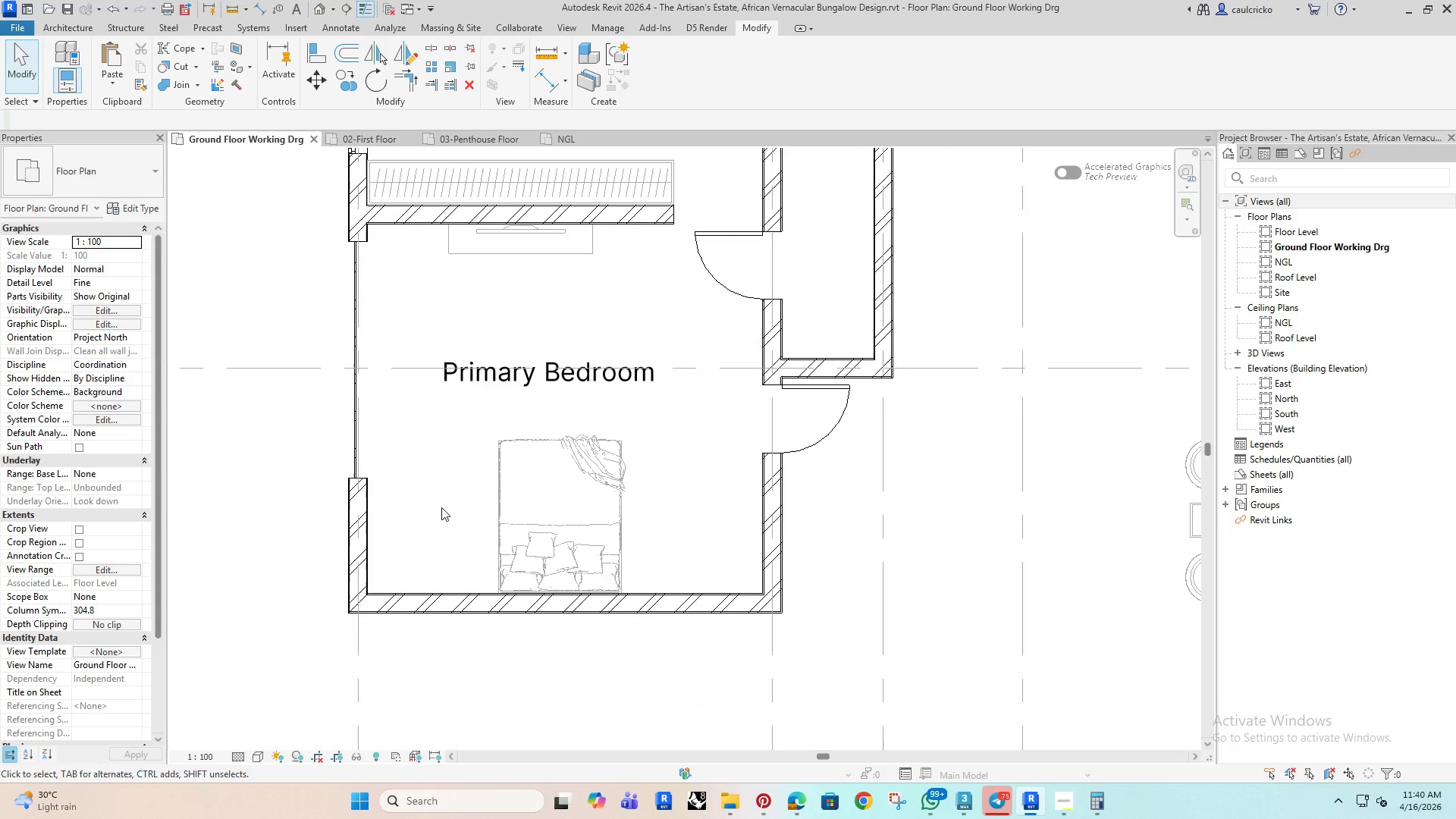 
scroll: coordinate [435, 607], scroll_direction: down, amount: 5.0
 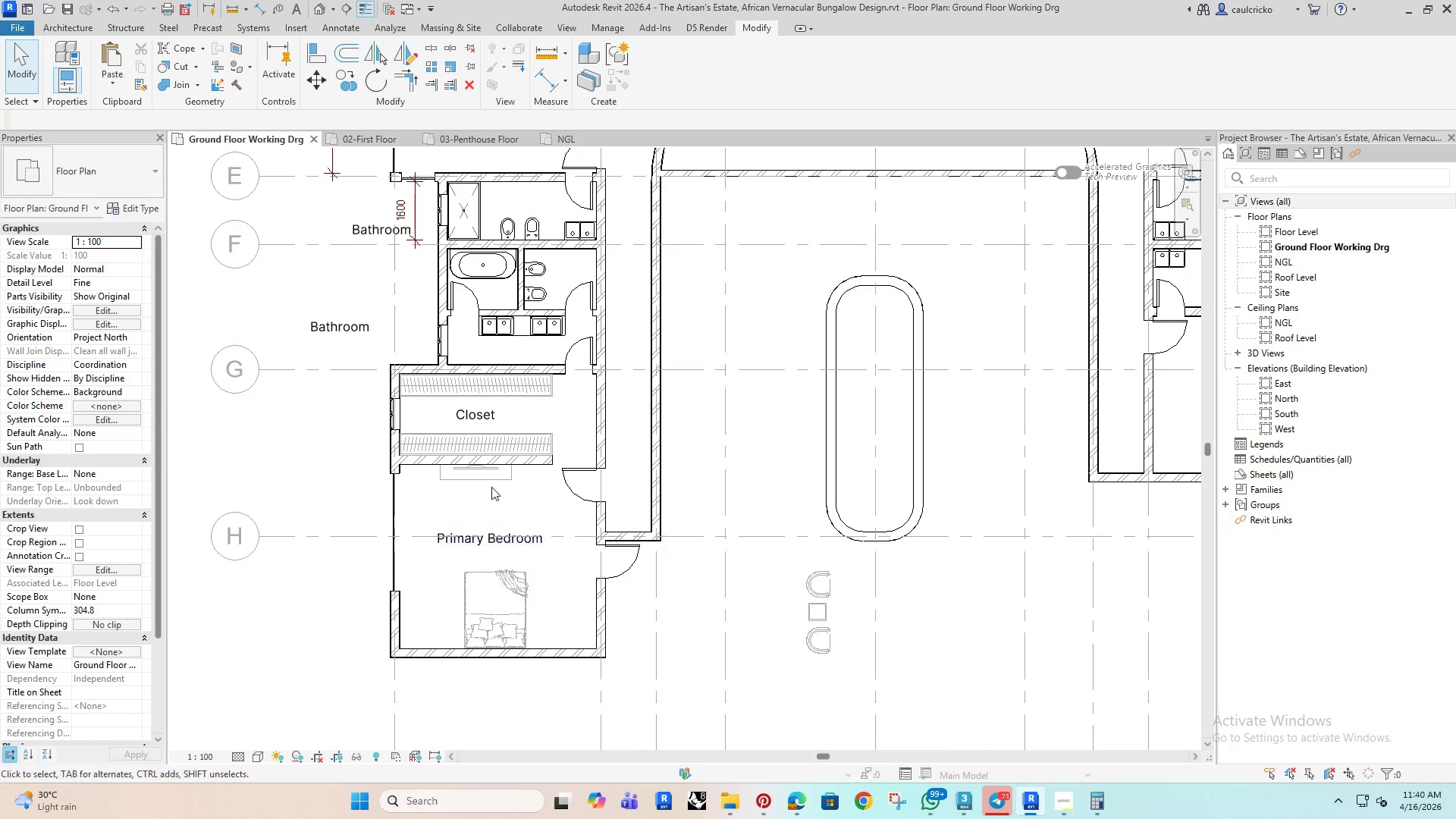 
left_click([491, 477])
 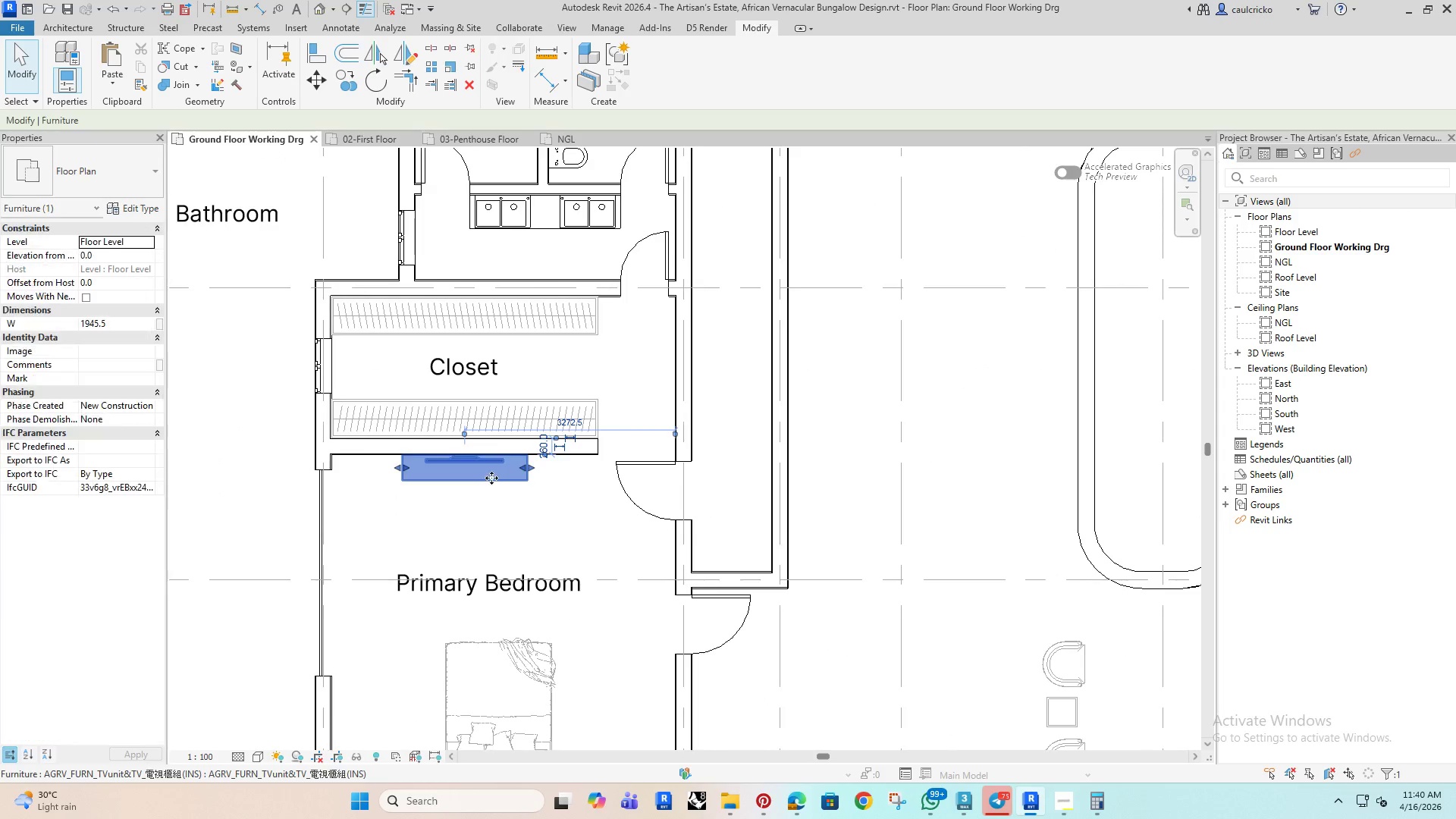 
key(ArrowRight)
 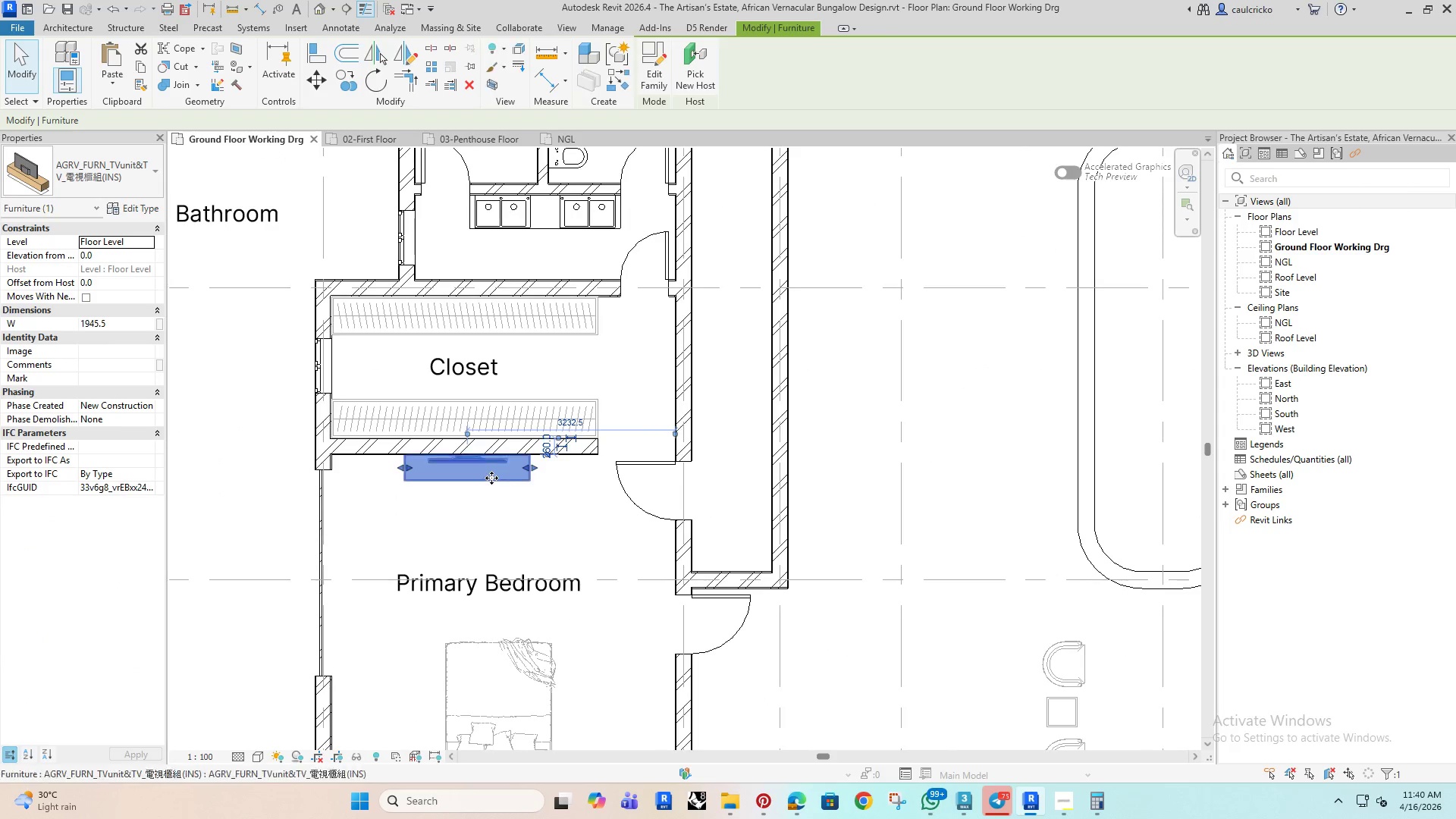 
scroll: coordinate [491, 478], scroll_direction: up, amount: 4.0
 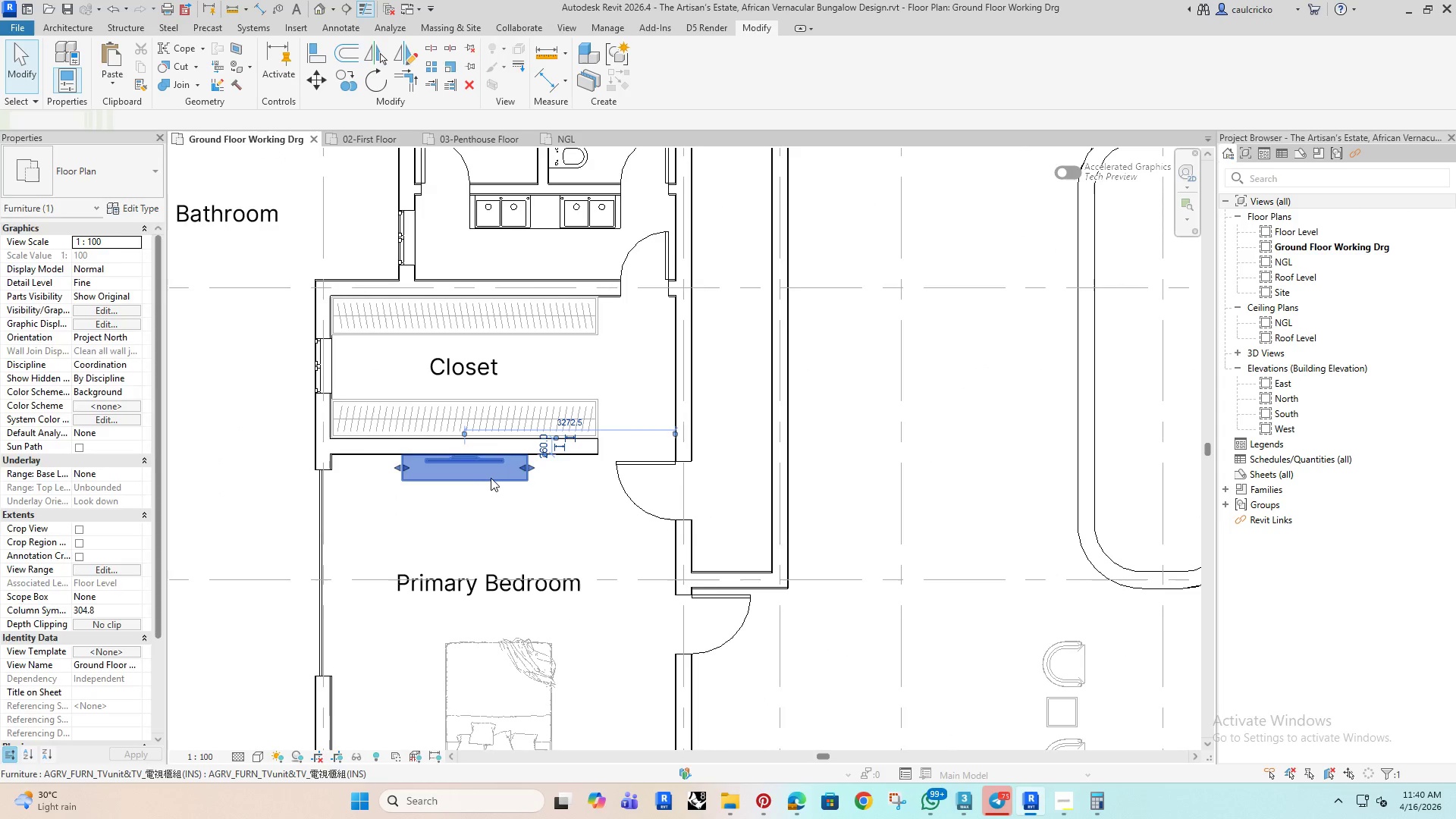 
key(ArrowRight)
 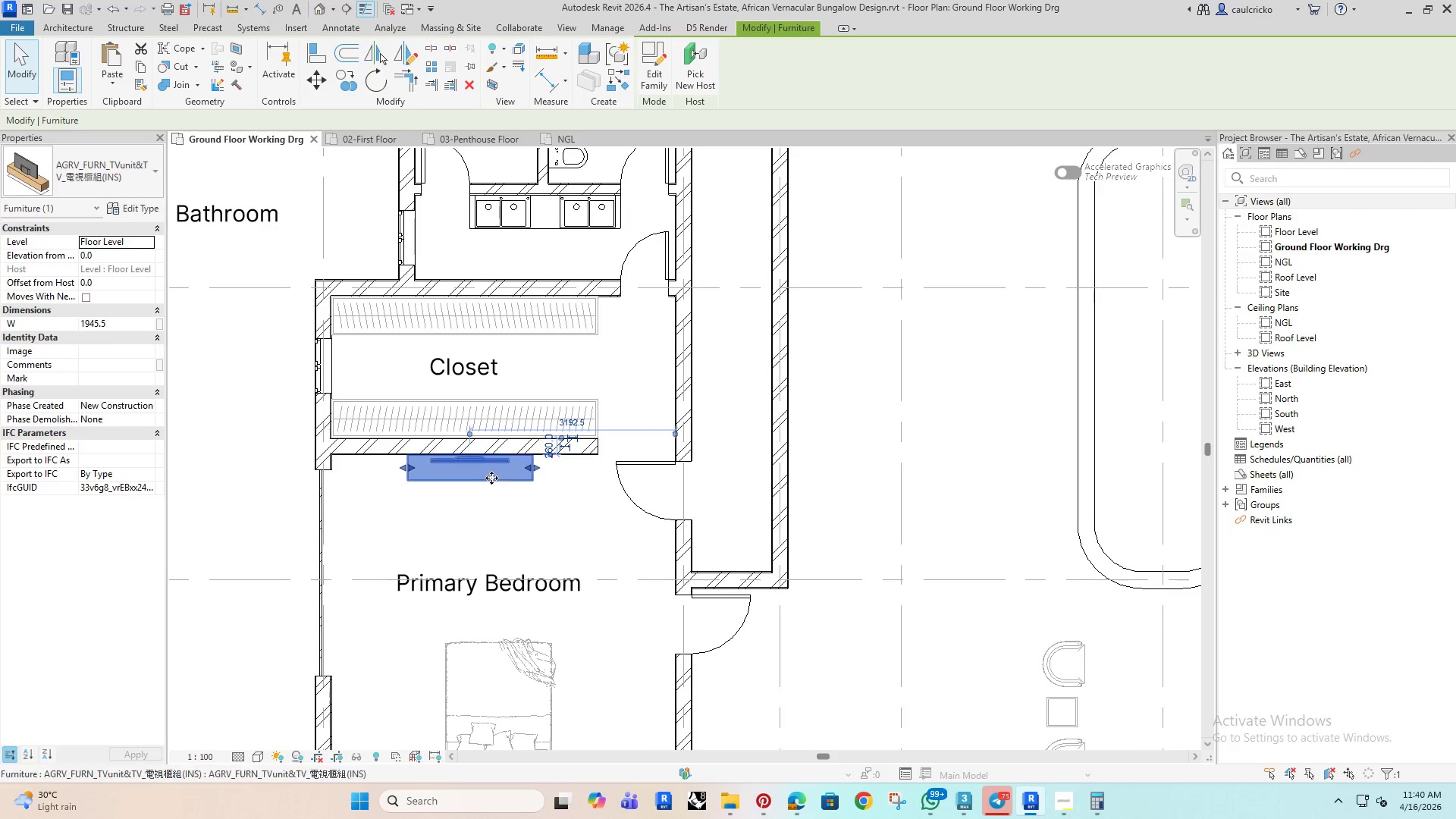 
key(ArrowRight)
 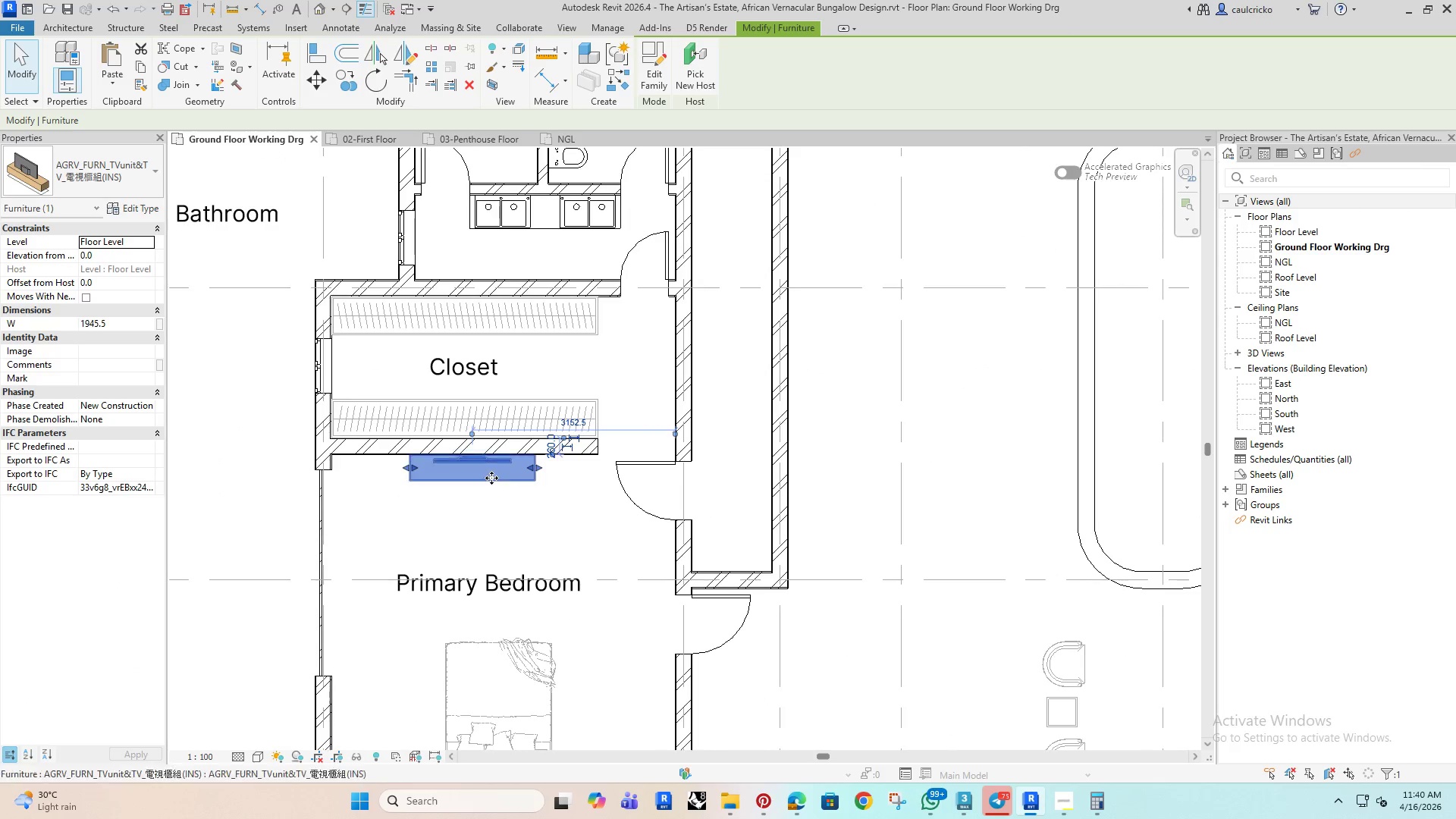 
key(ArrowRight)
 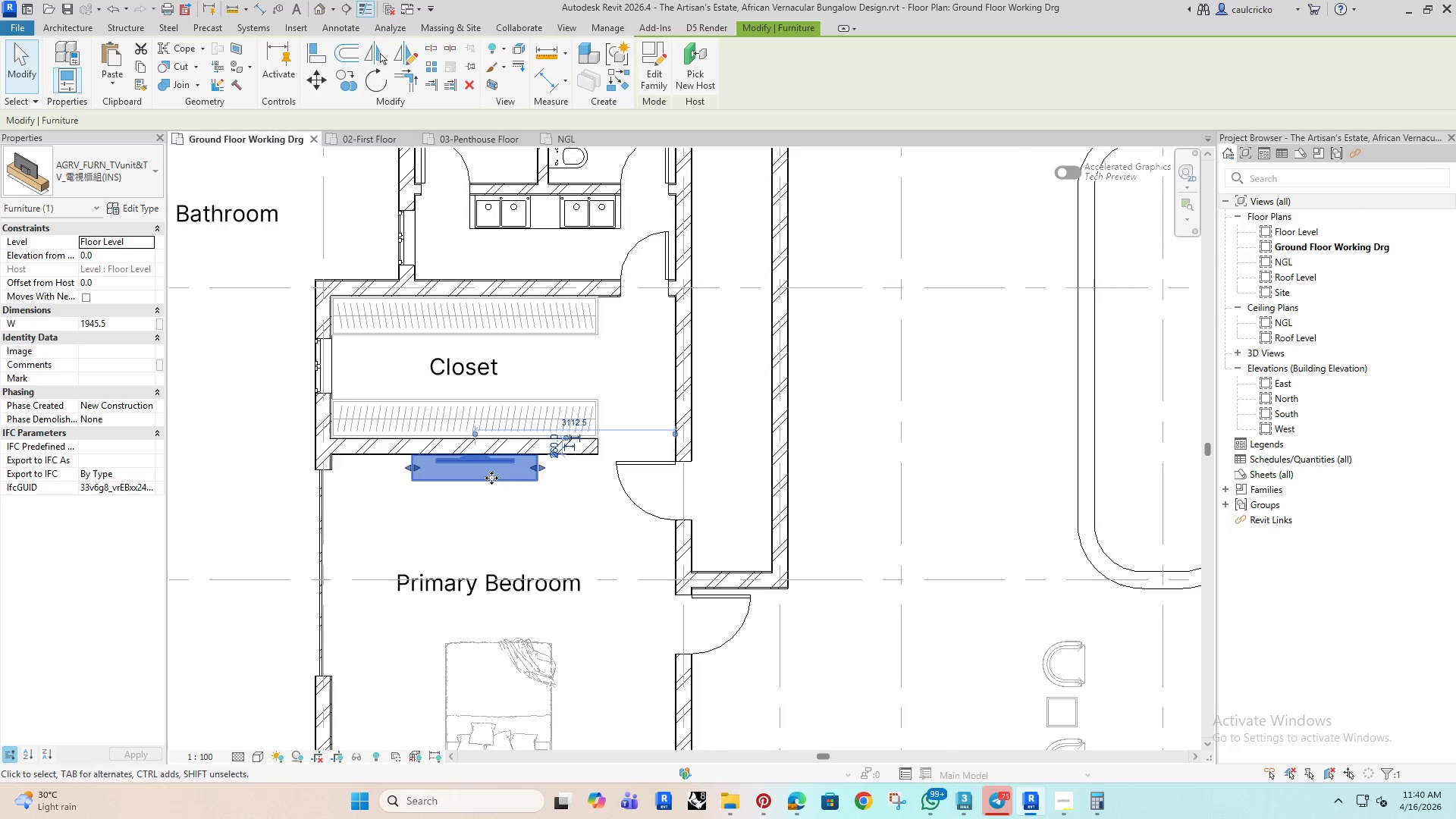 
key(ArrowRight)
 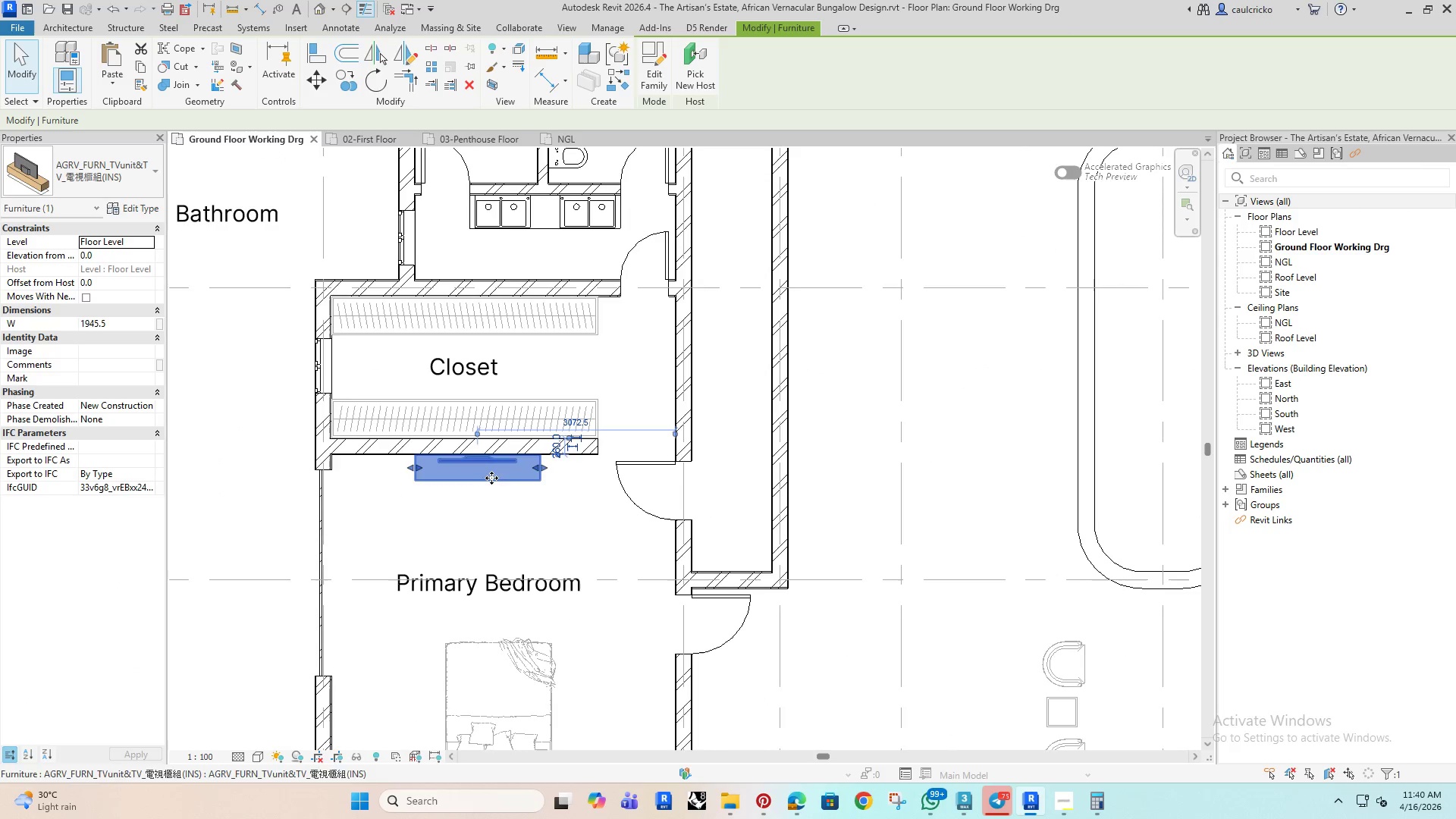 
key(ArrowRight)
 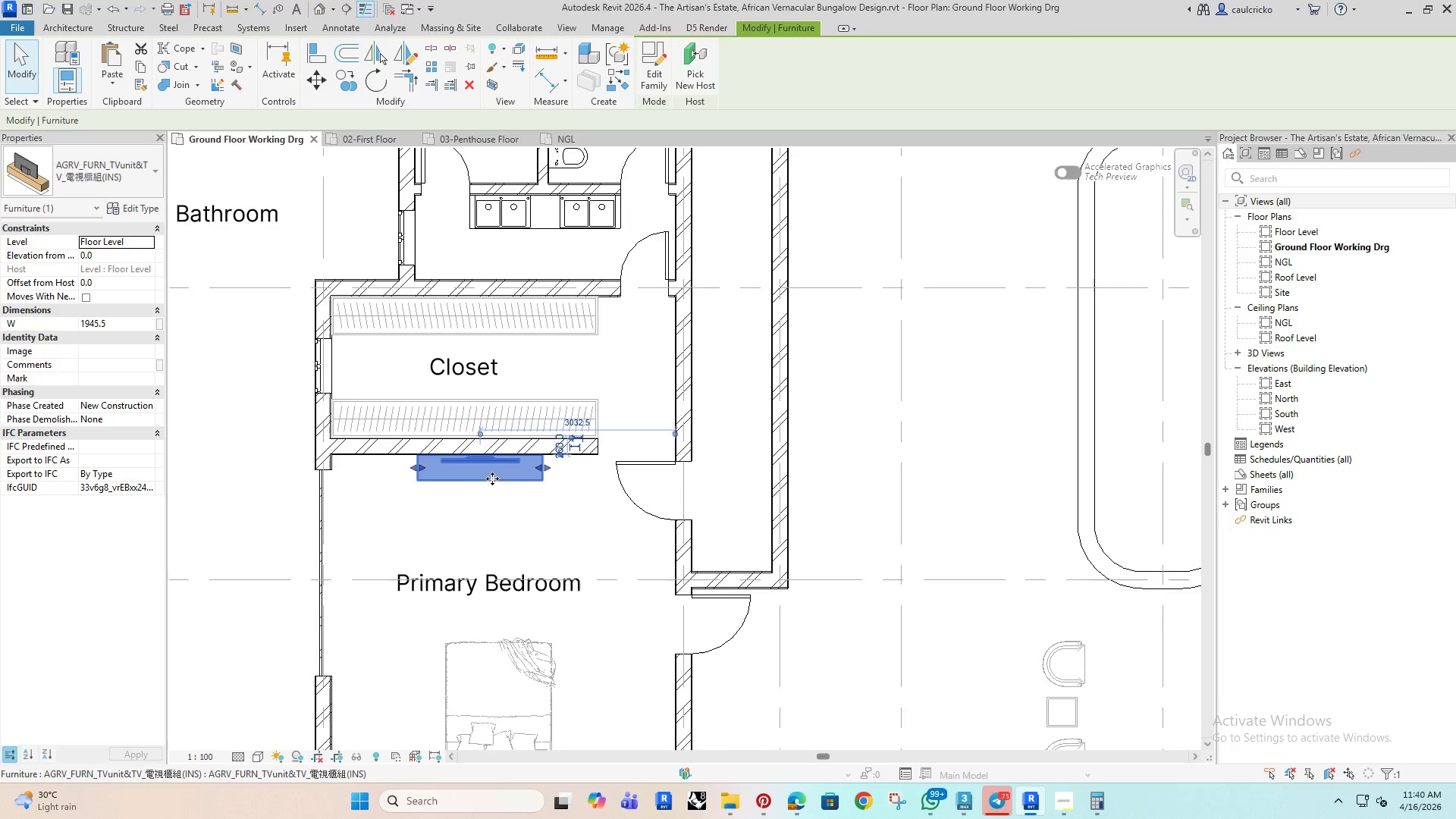 
key(ArrowRight)
 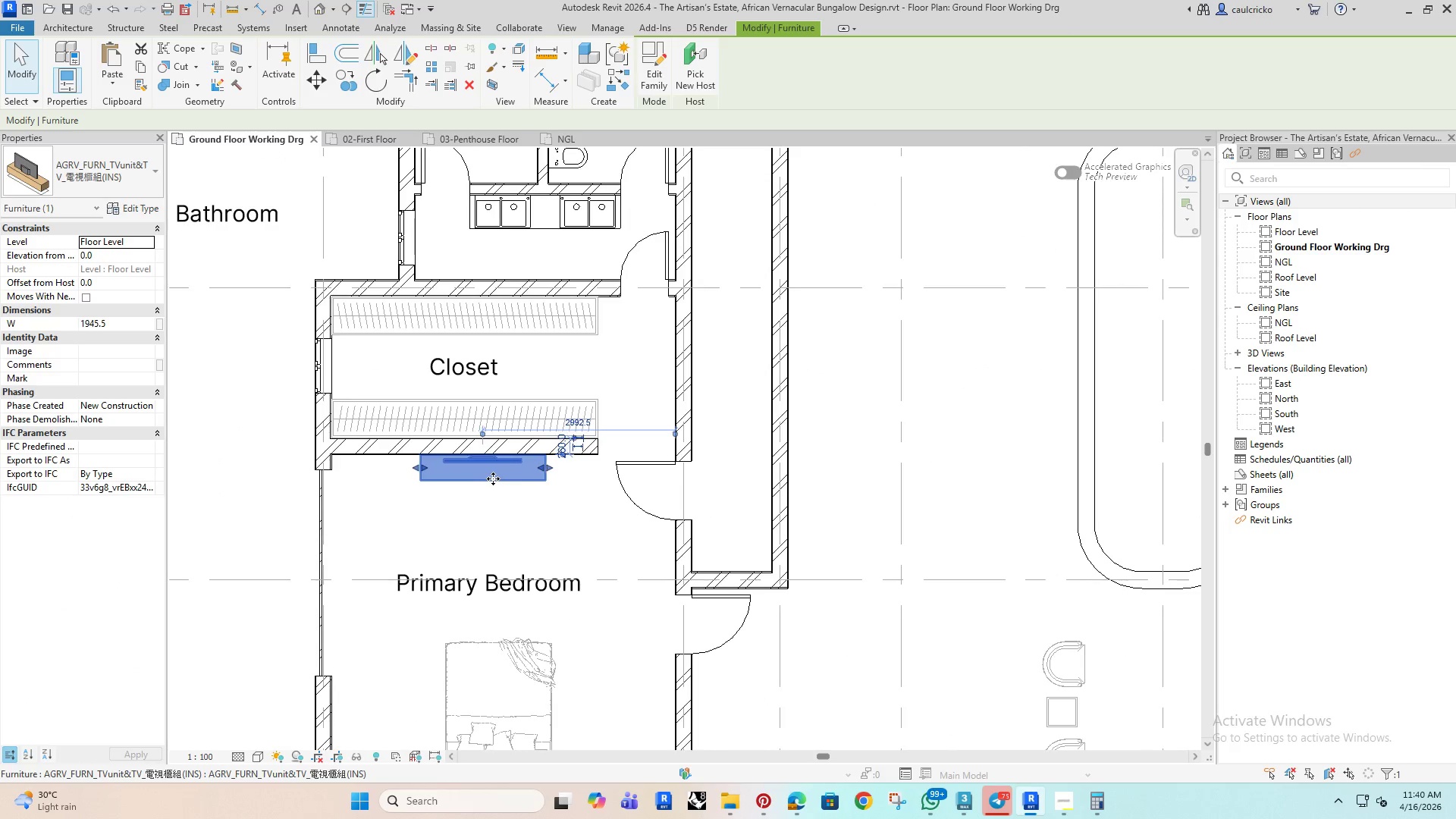 
key(ArrowRight)
 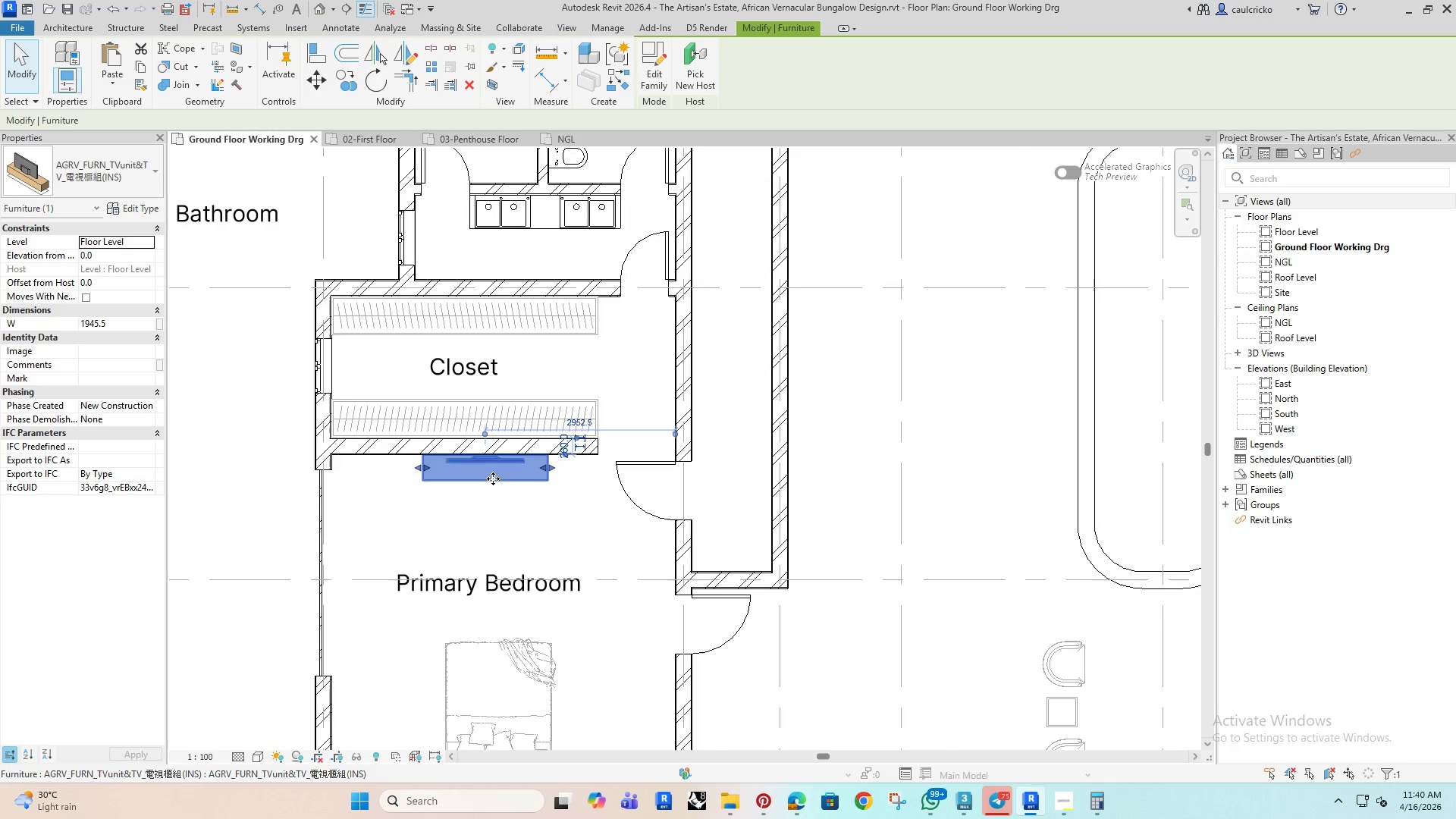 
key(ArrowRight)
 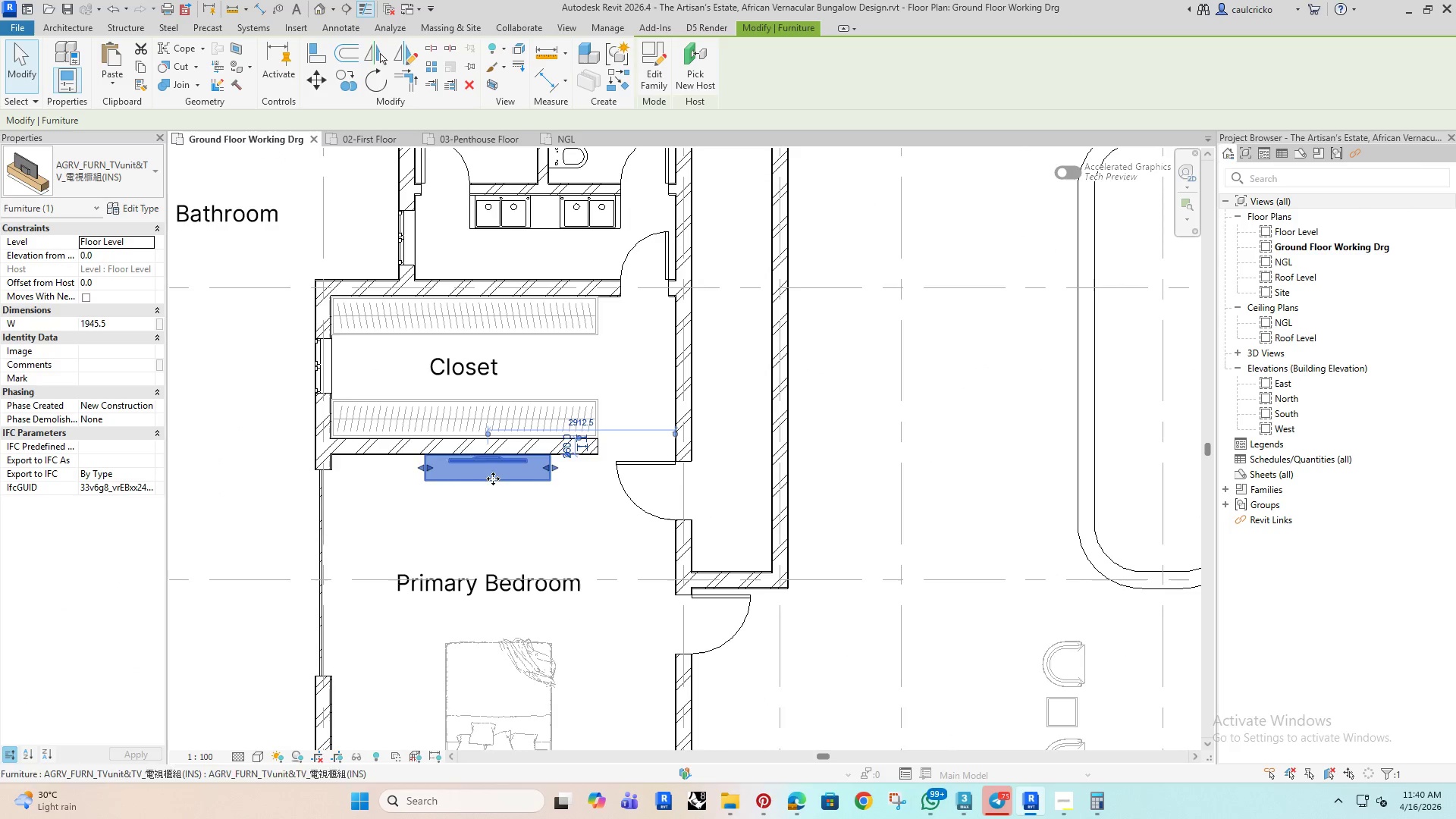 
key(ArrowRight)
 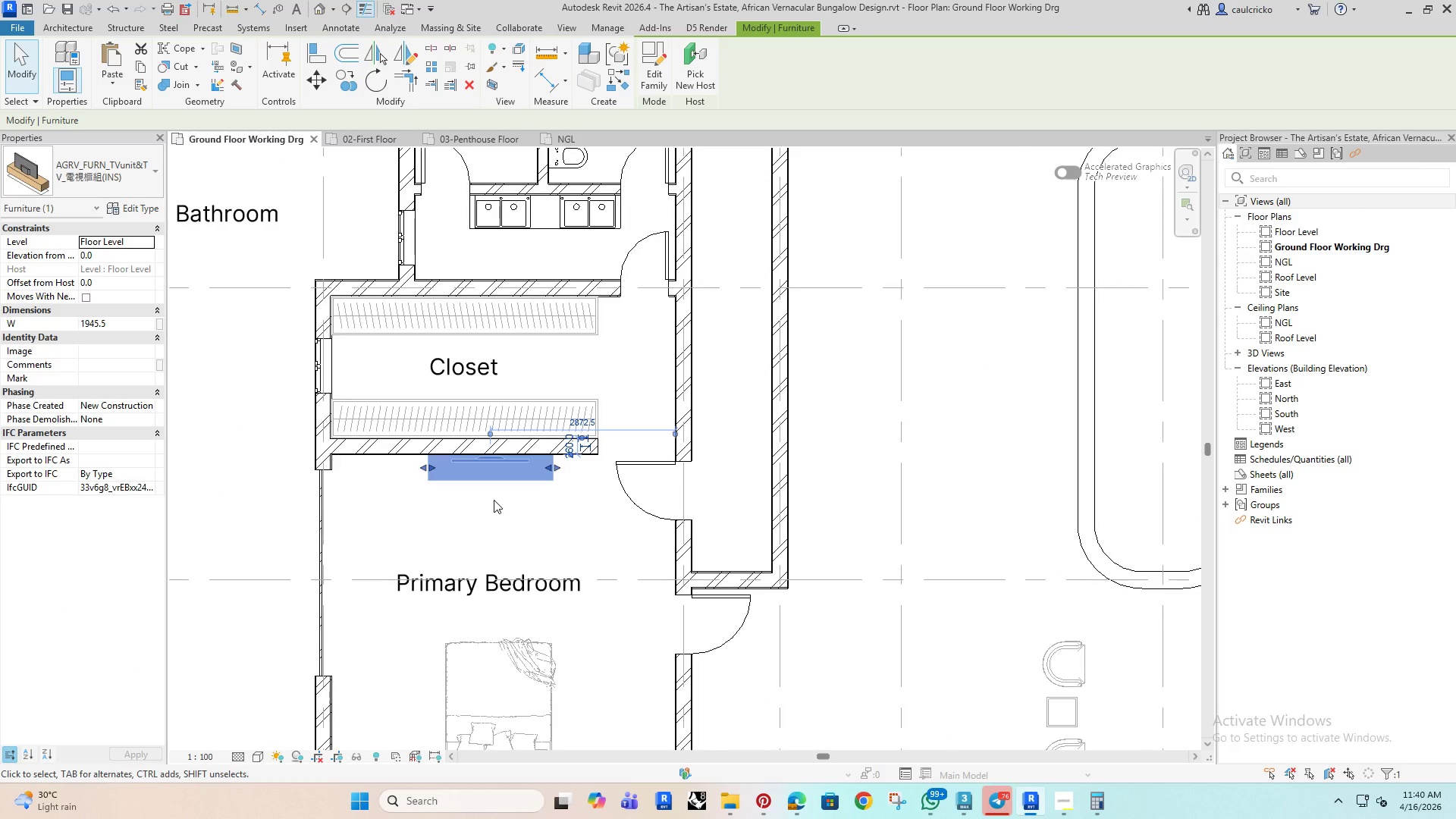 
wait(5.88)
 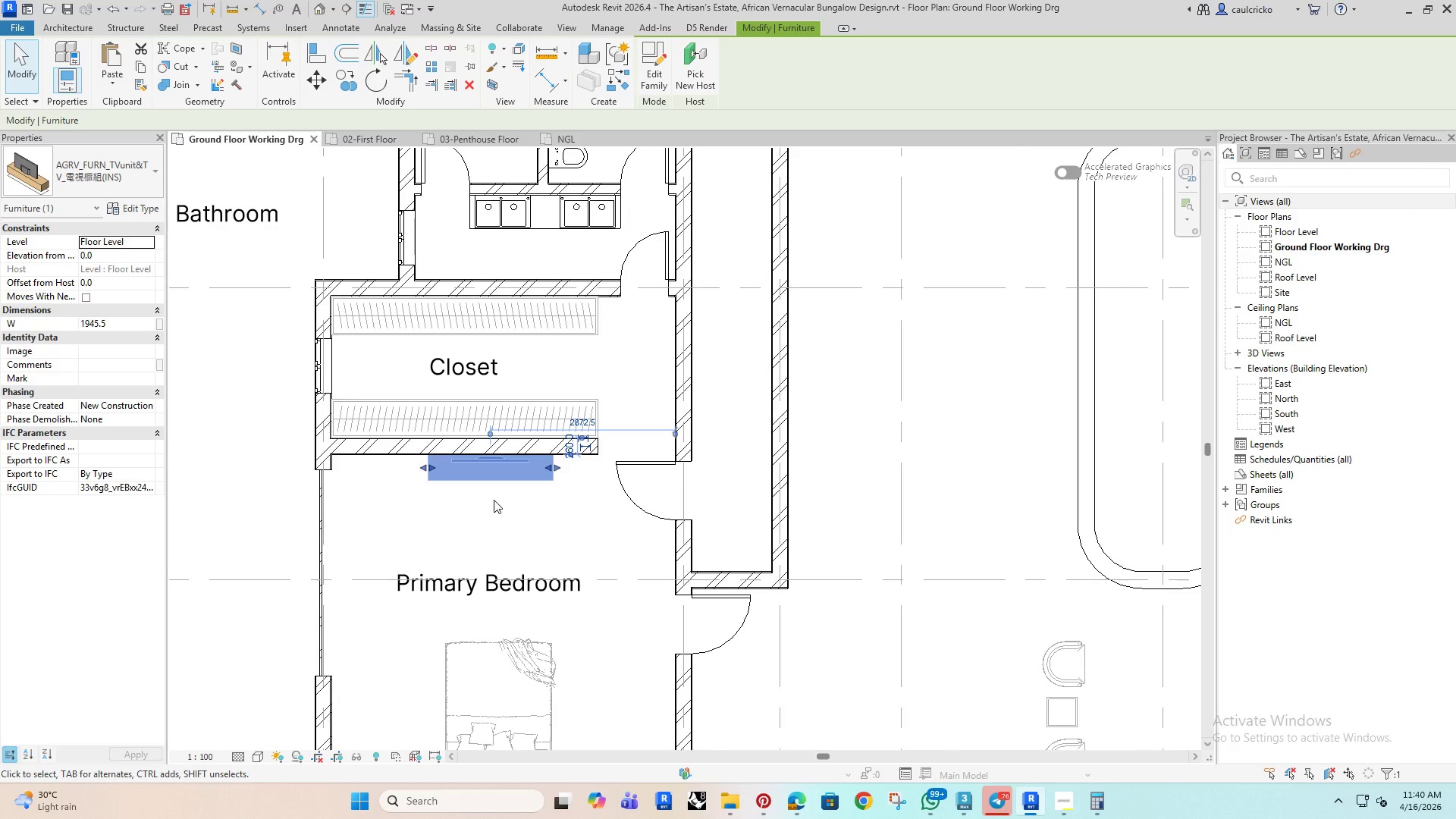 
scroll: coordinate [640, 617], scroll_direction: down, amount: 4.0
 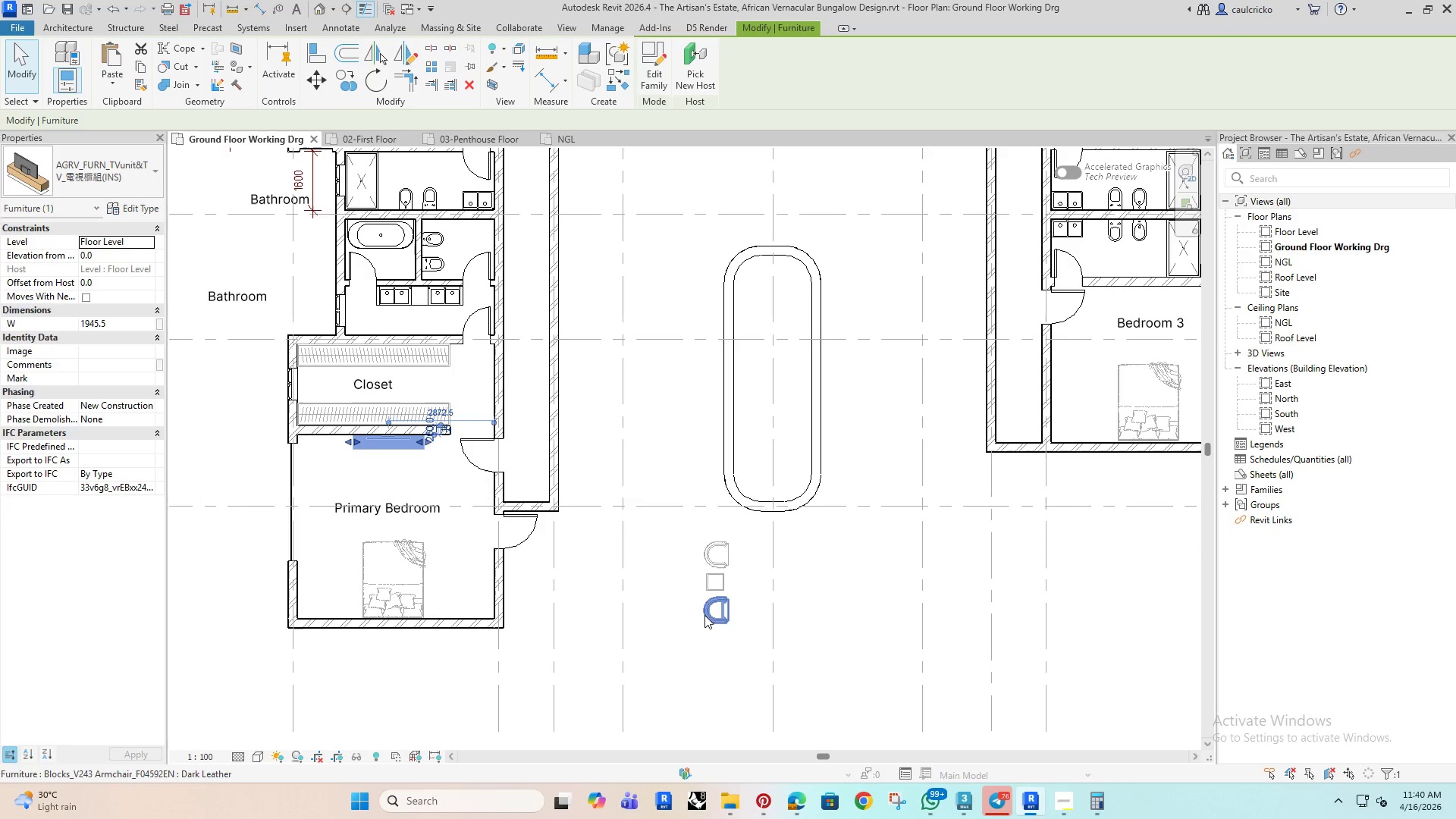 
left_click([704, 615])
 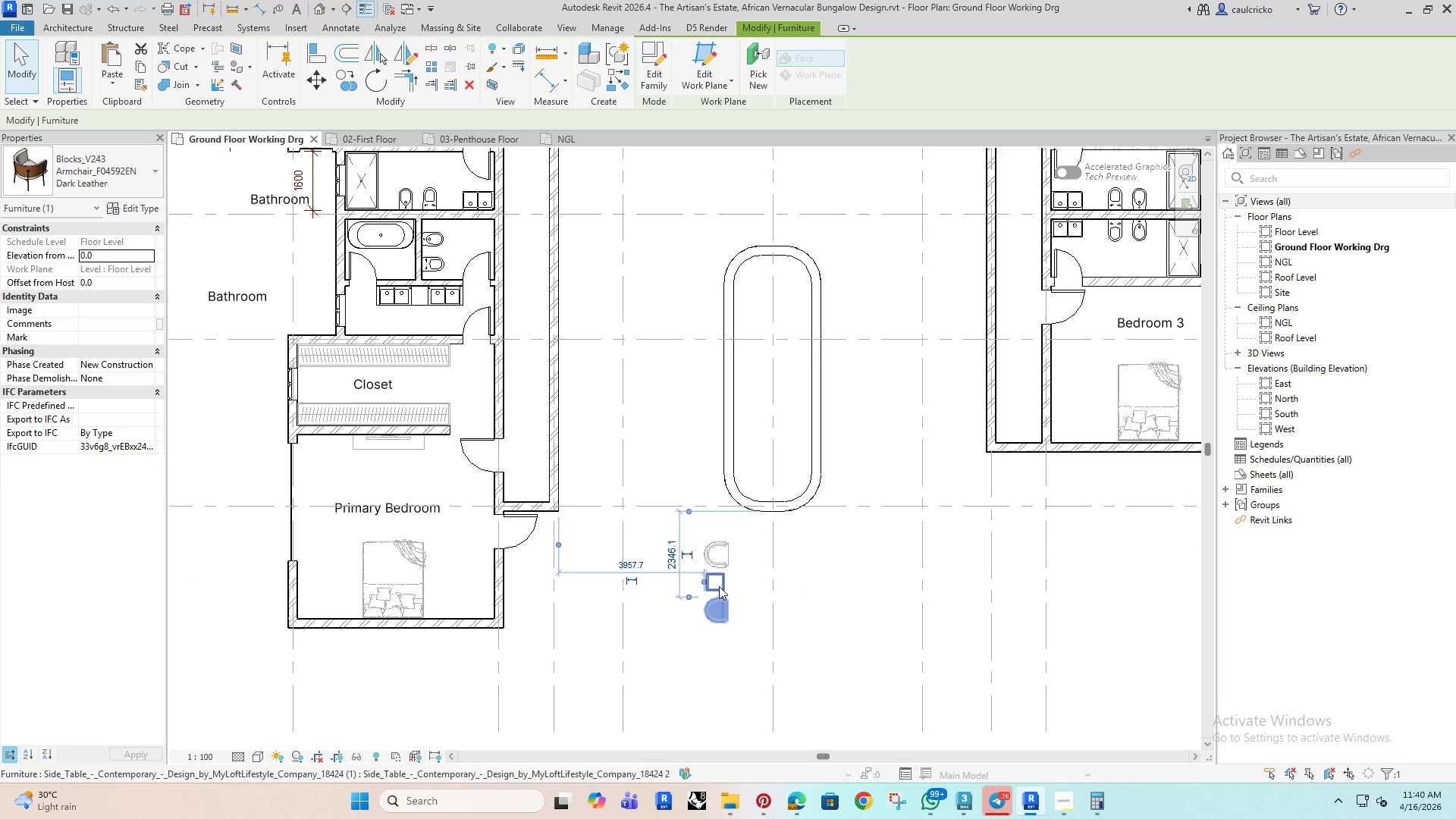 
hold_key(key=ControlRight, duration=1.02)
left_click([719, 586])
 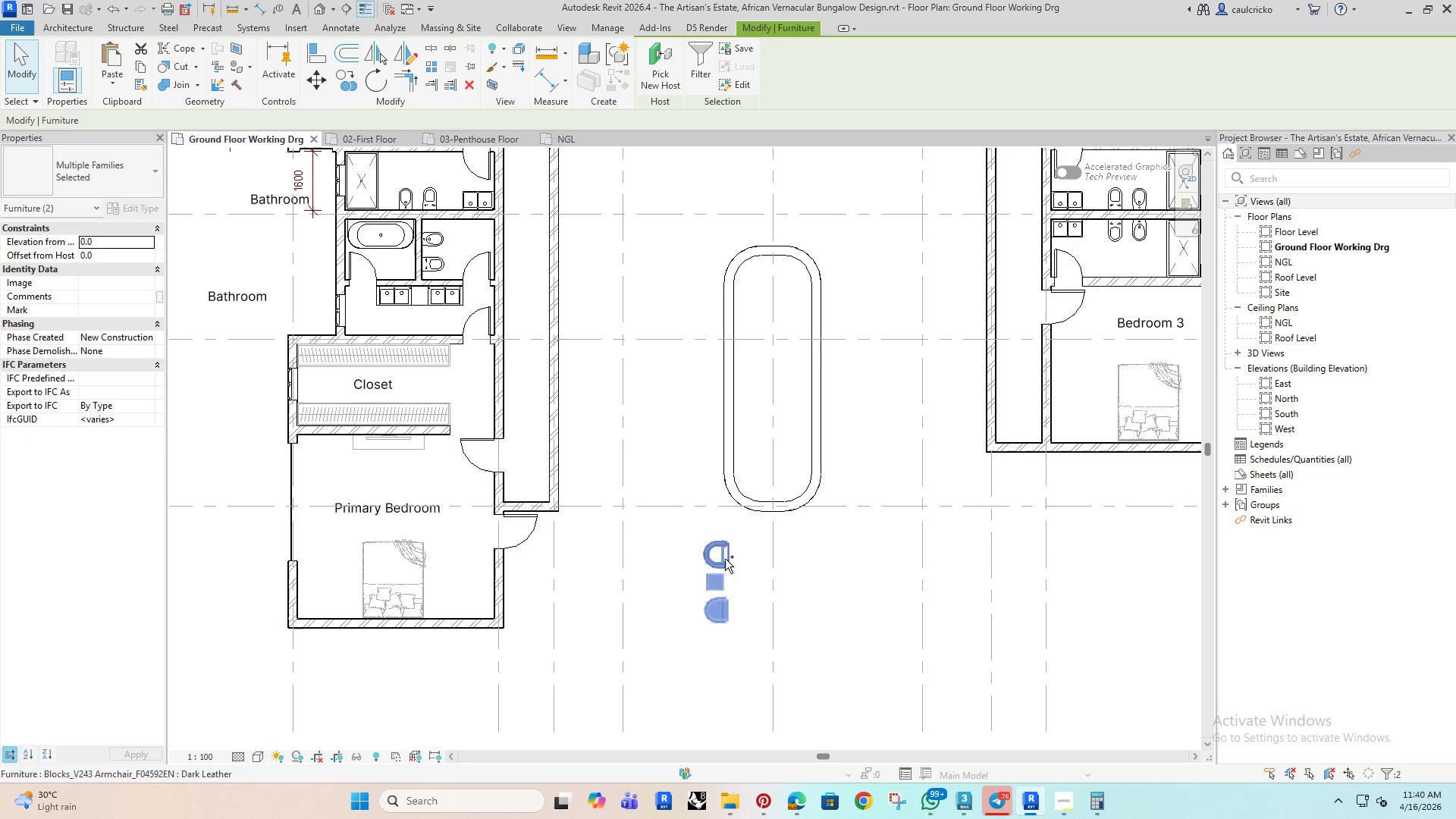 
left_click([725, 559])
 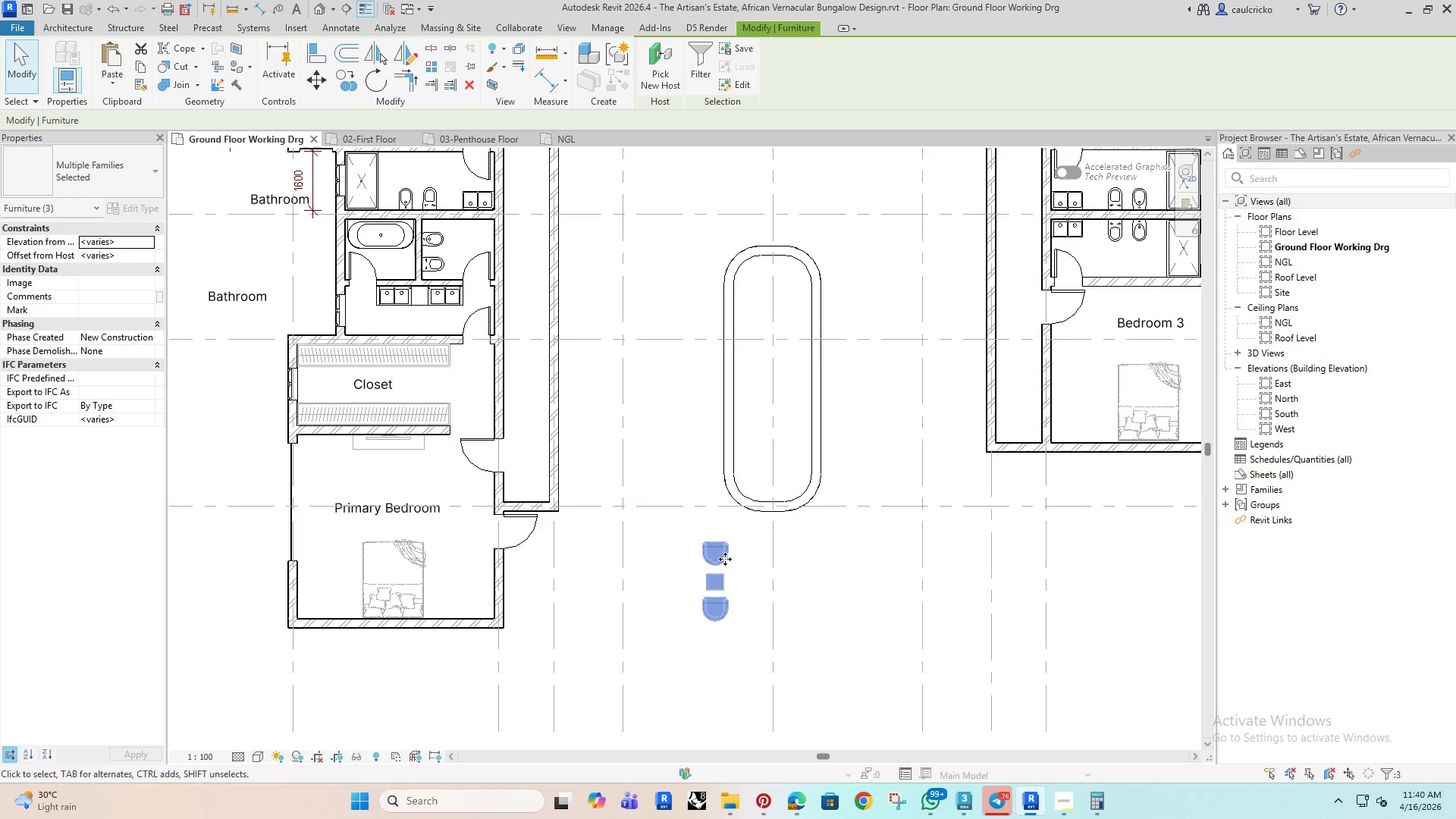 
key(Space)
 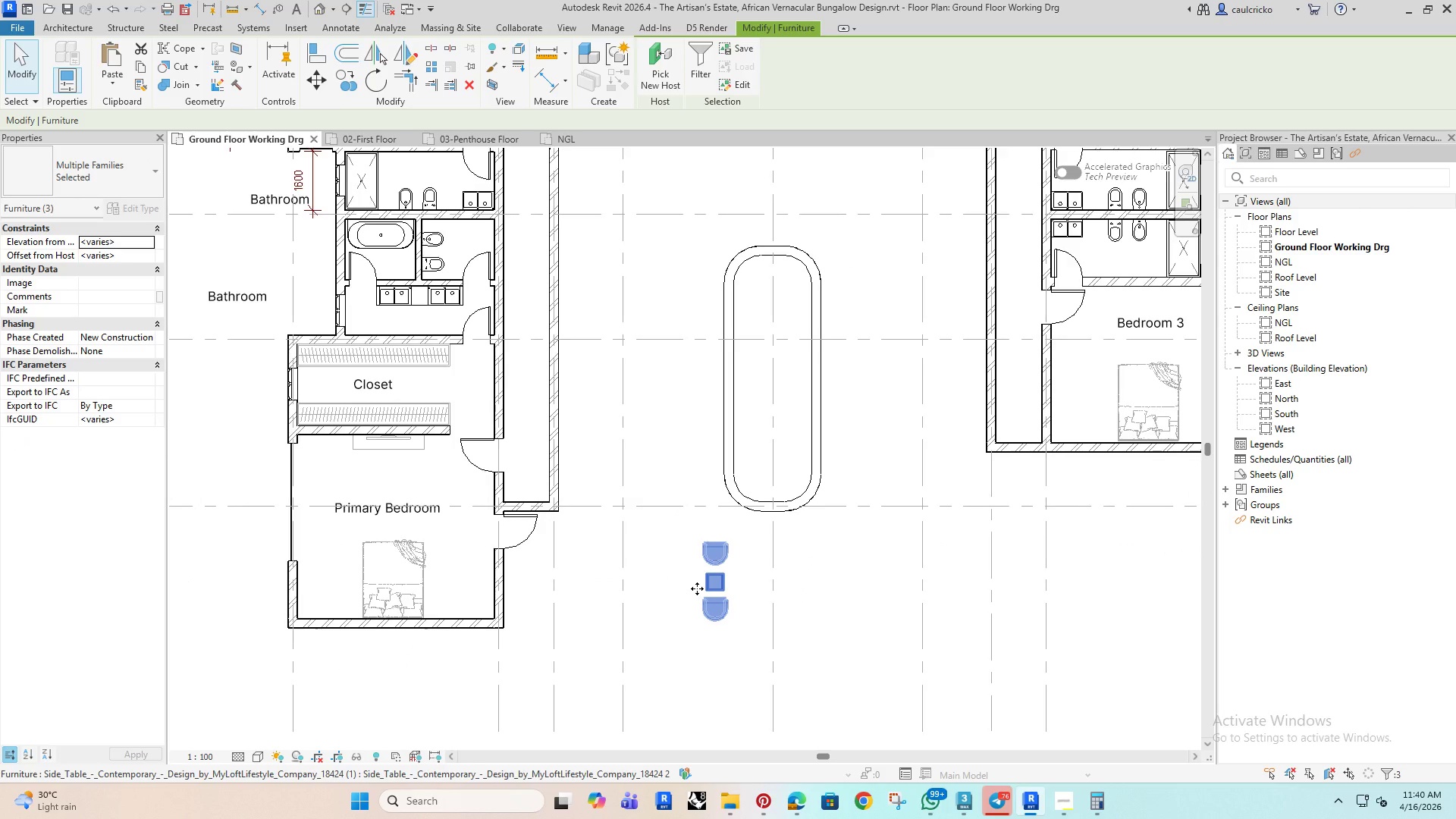 
key(Space)
 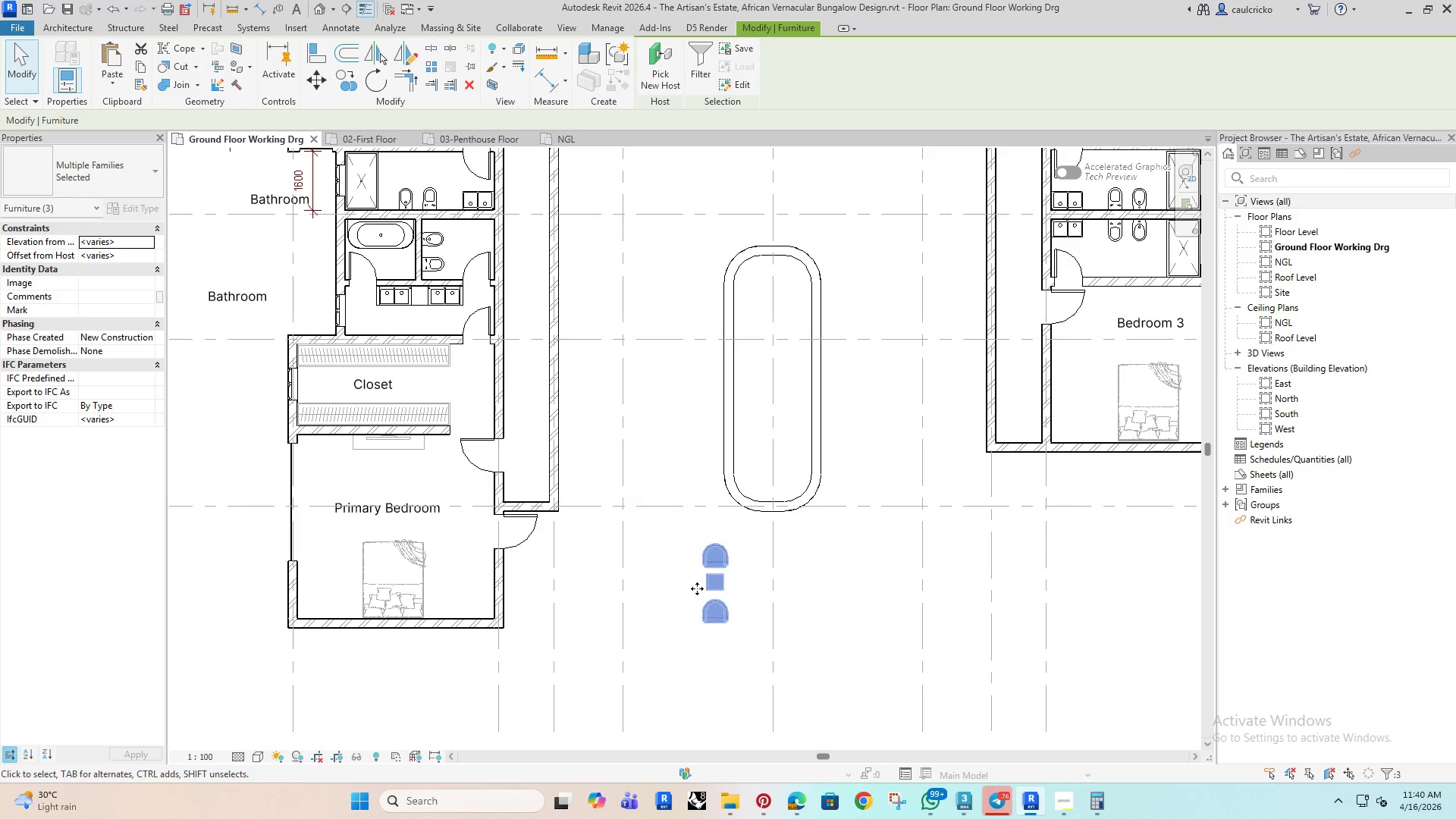 
key(Space)
 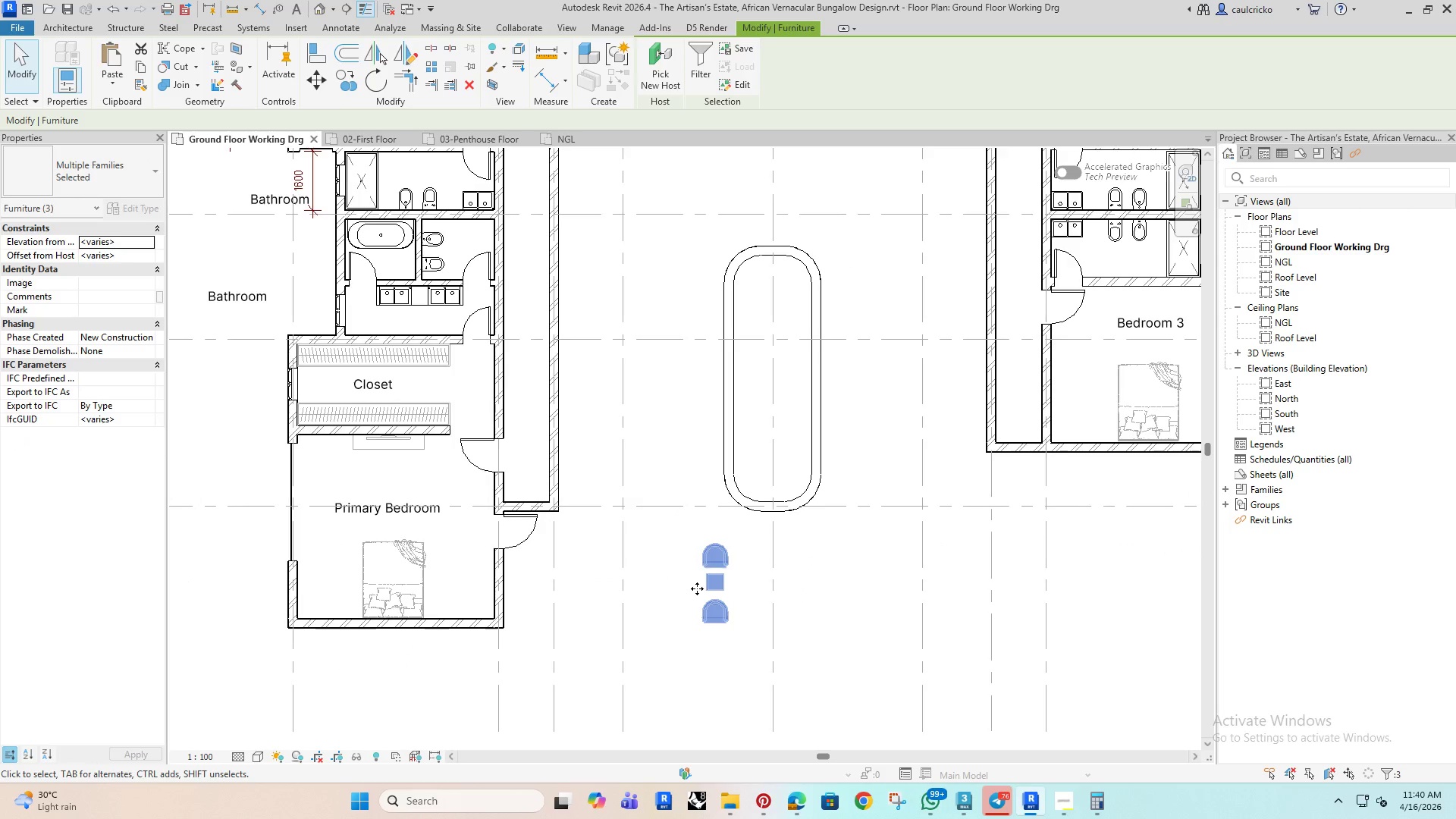 
key(Space)
 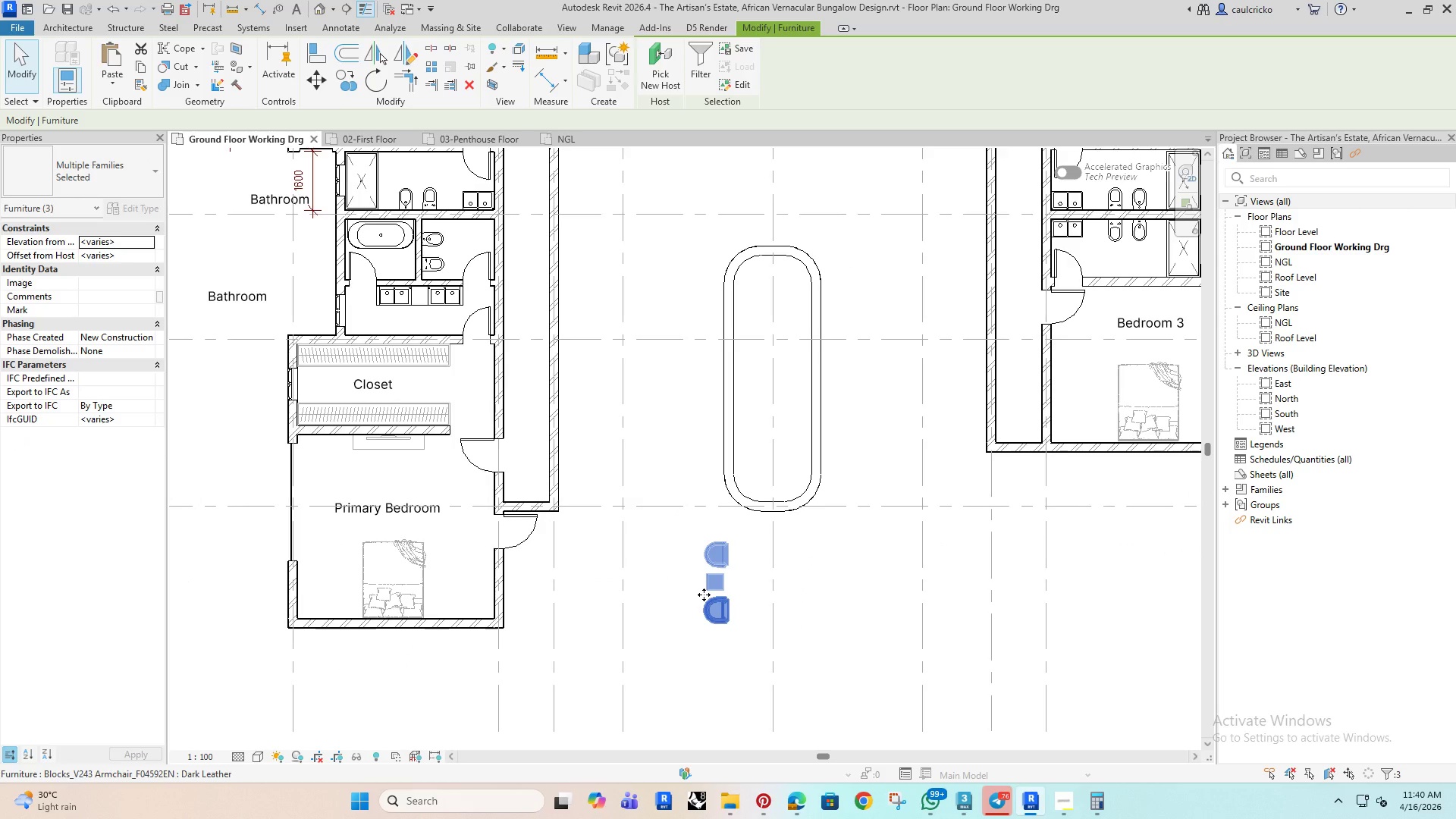 
type(ro)
 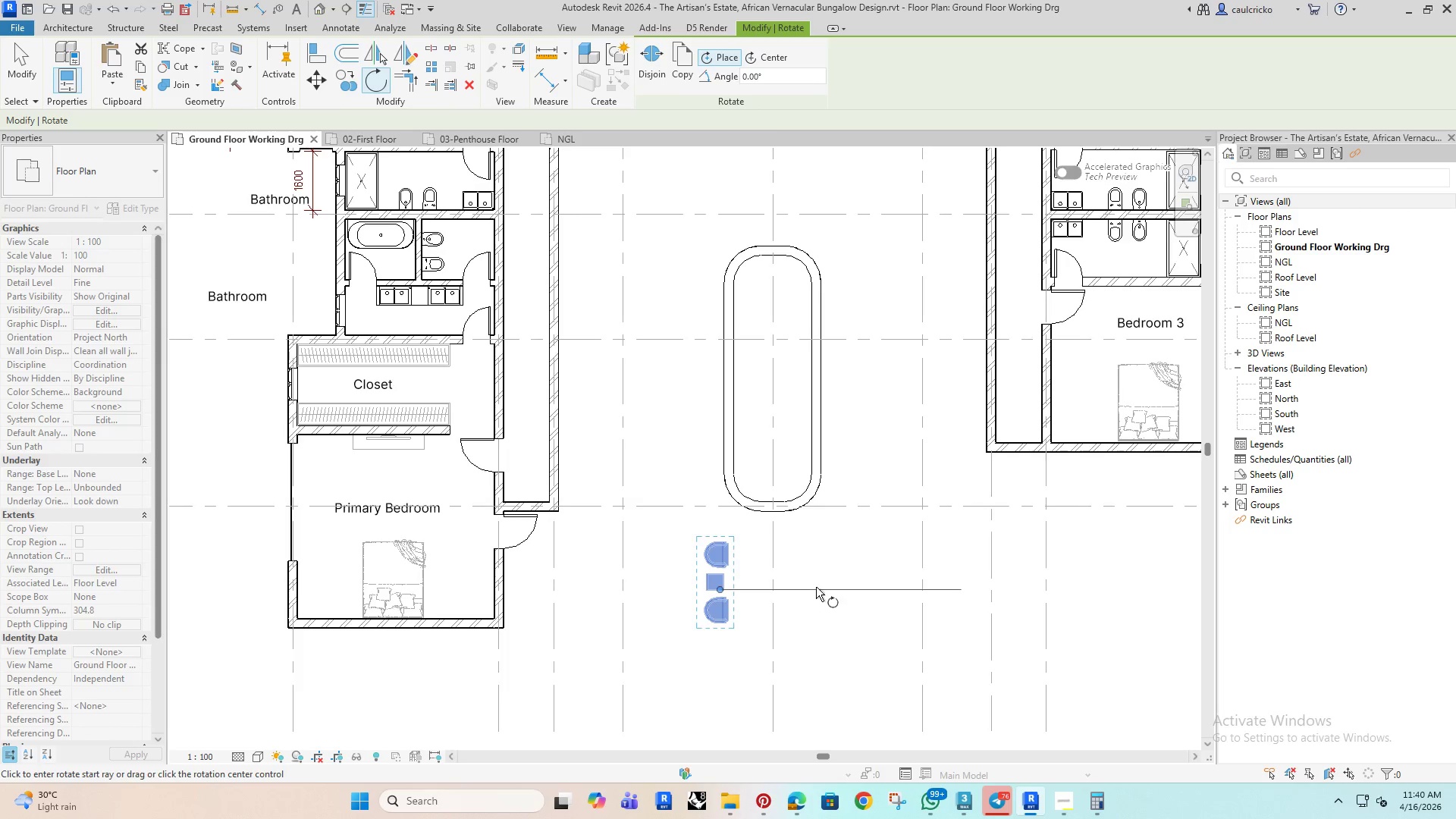 
left_click([822, 588])
 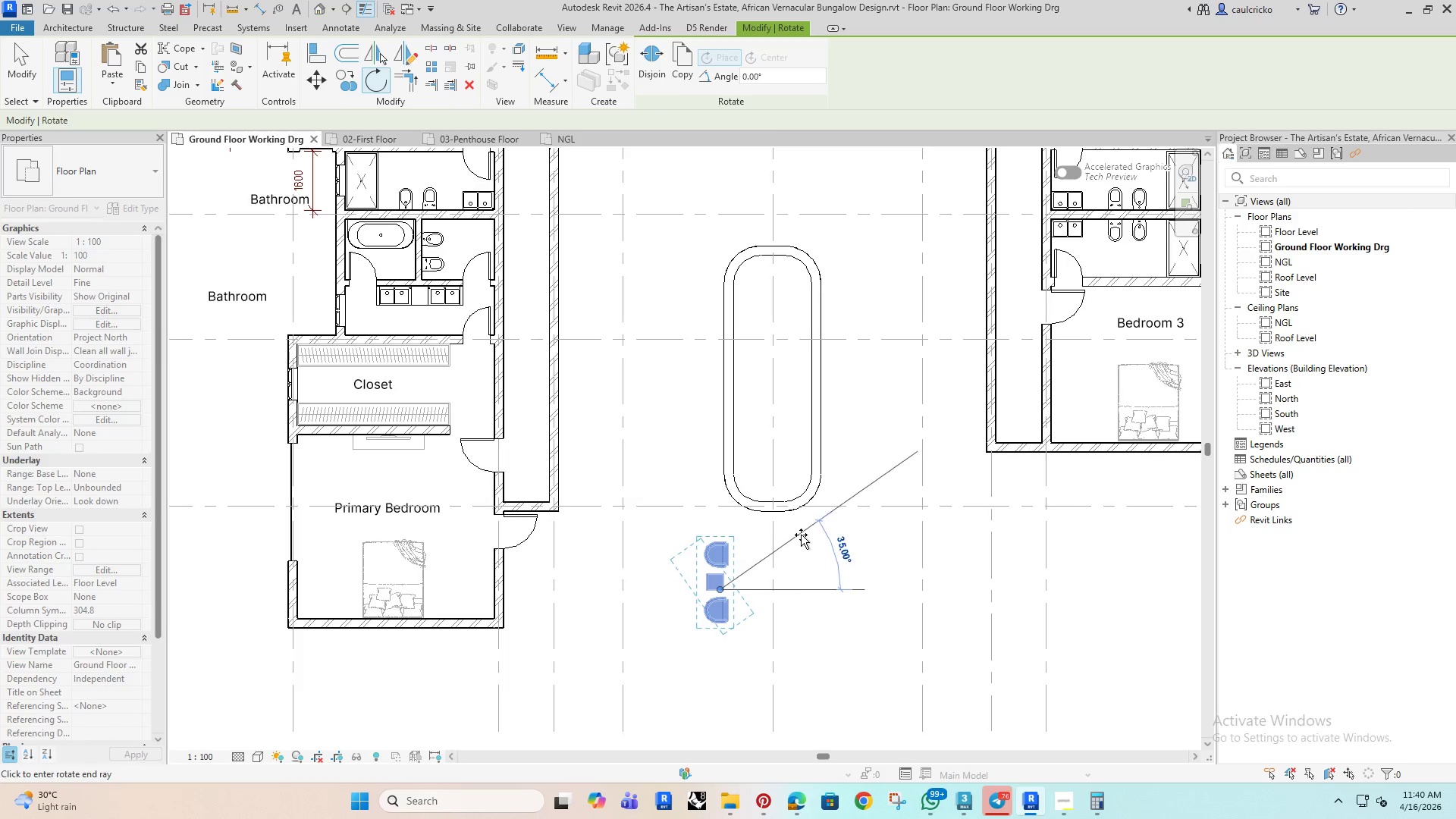 
type(90)
 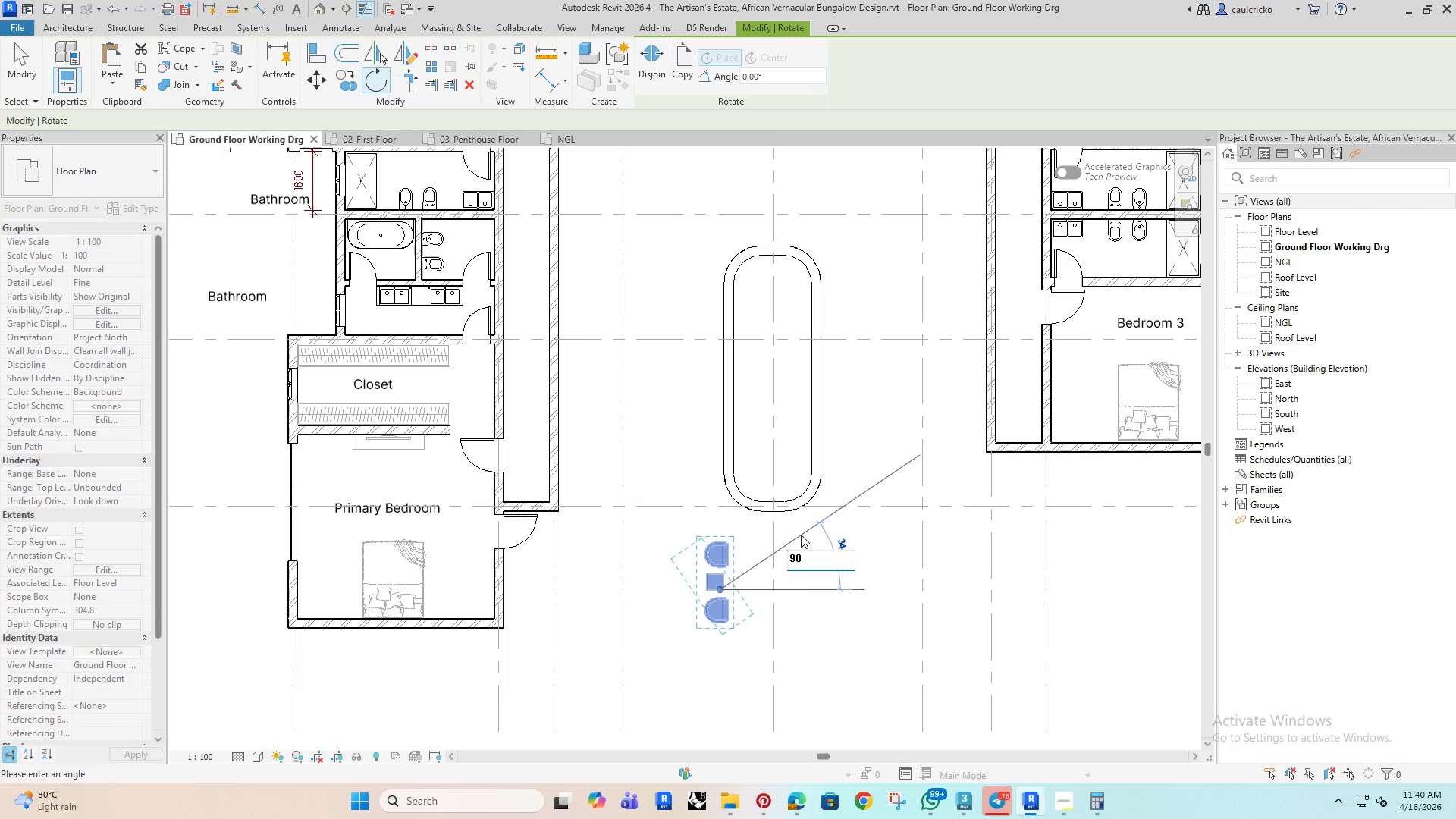 
key(Enter)
 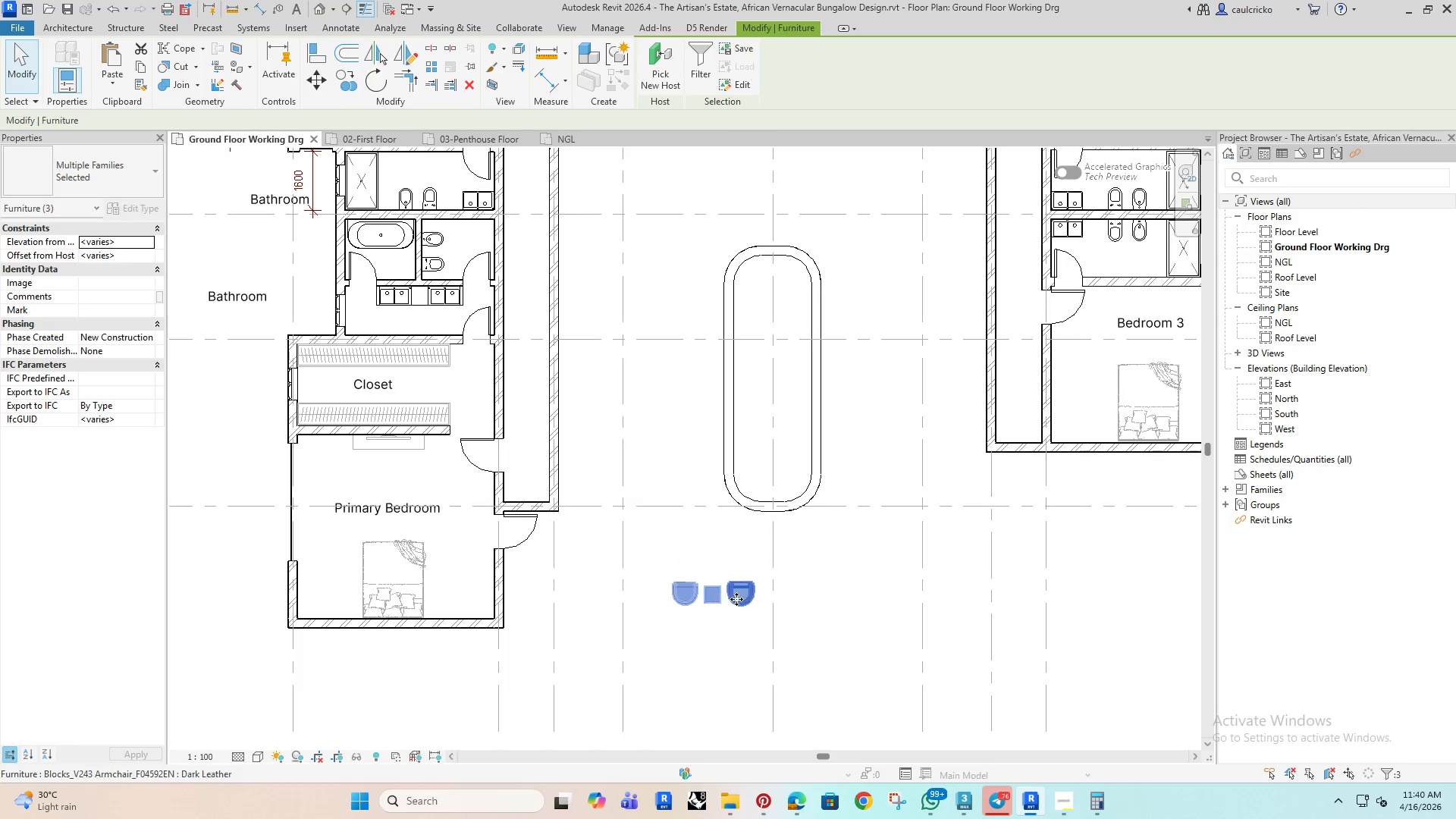 
left_click_drag(start_coordinate=[738, 599], to_coordinate=[412, 510])
 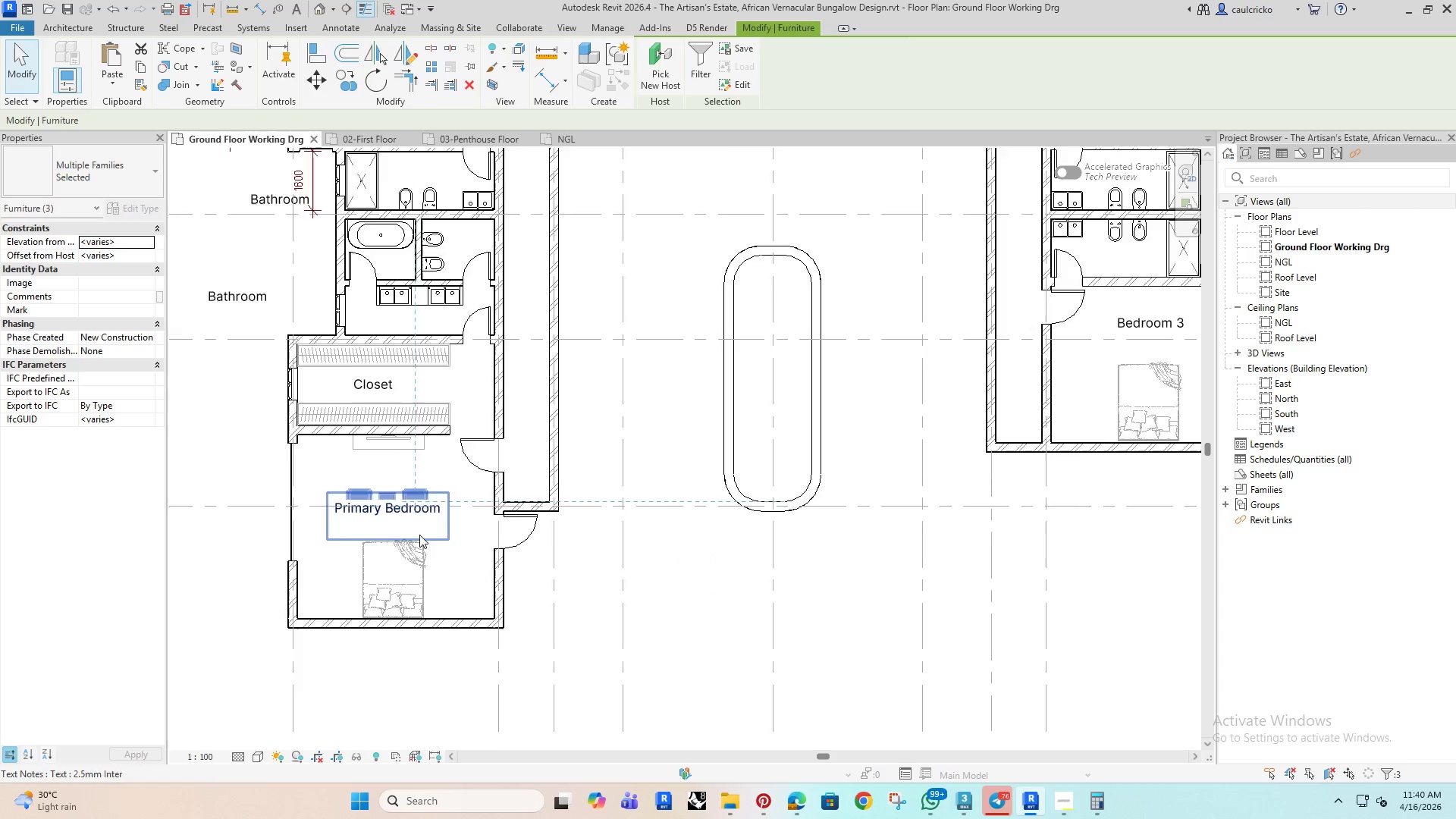 
scroll: coordinate [419, 535], scroll_direction: down, amount: 1.0
 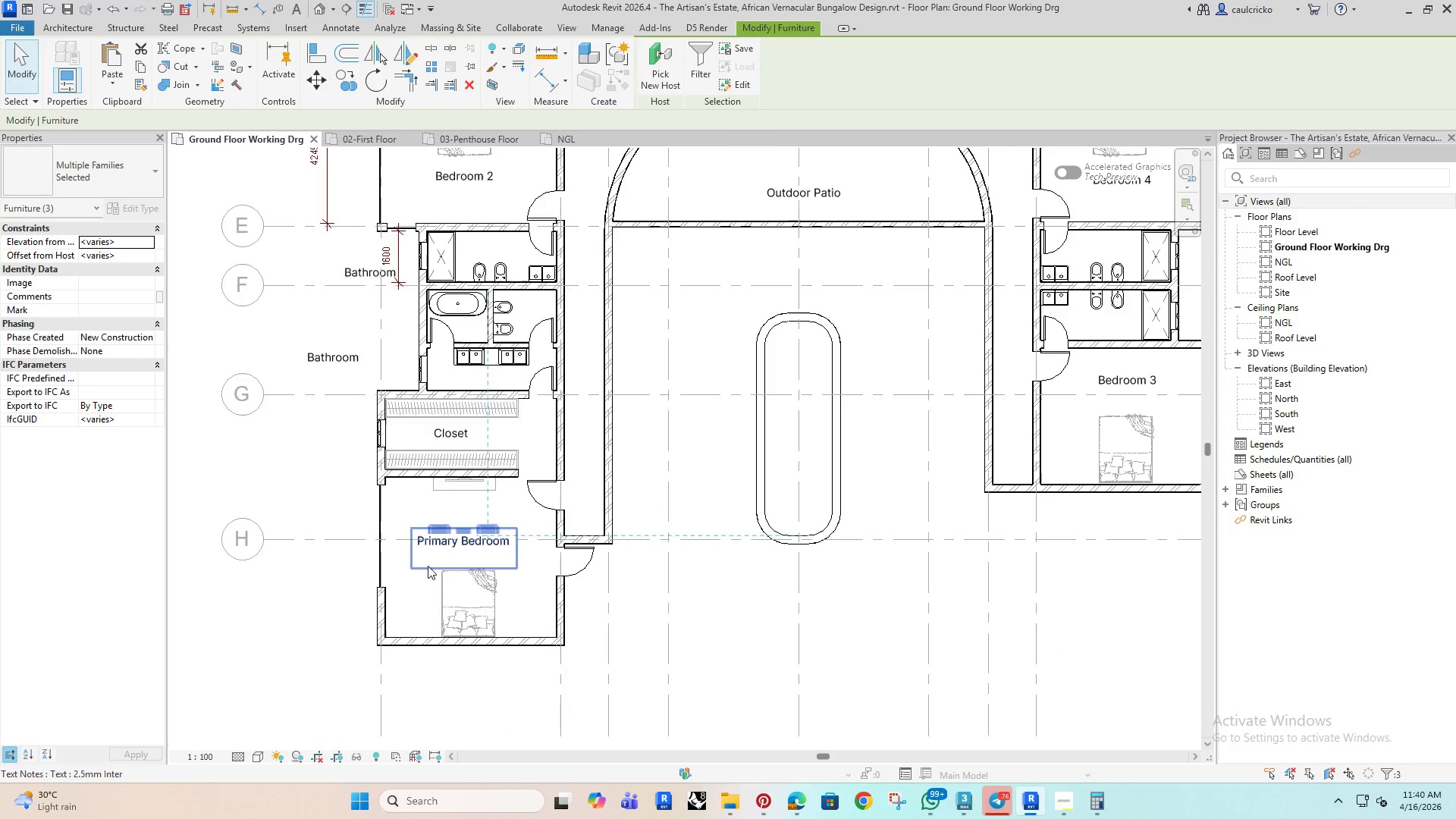 
left_click([447, 543])
 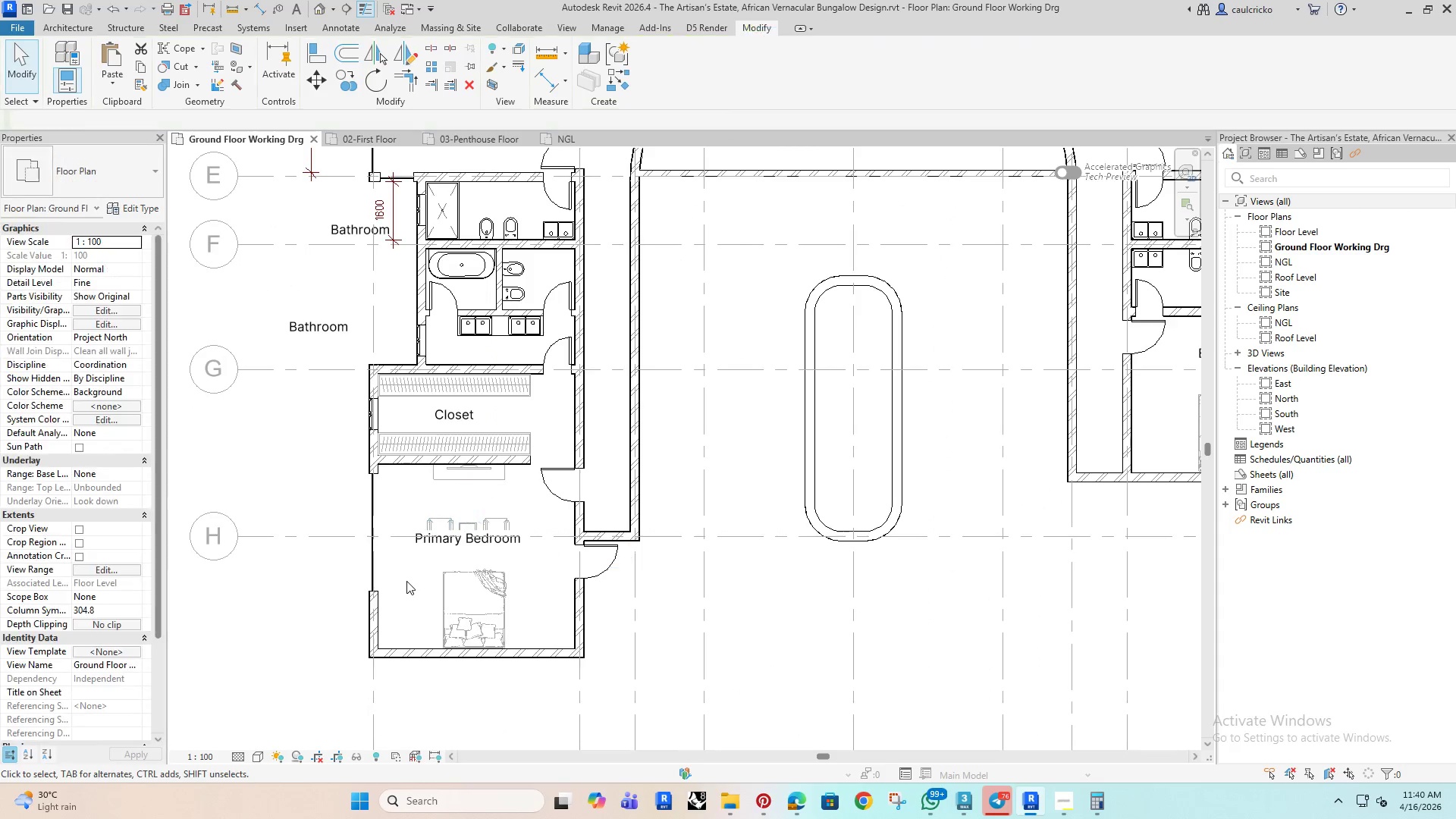 
scroll: coordinate [433, 562], scroll_direction: up, amount: 1.0
 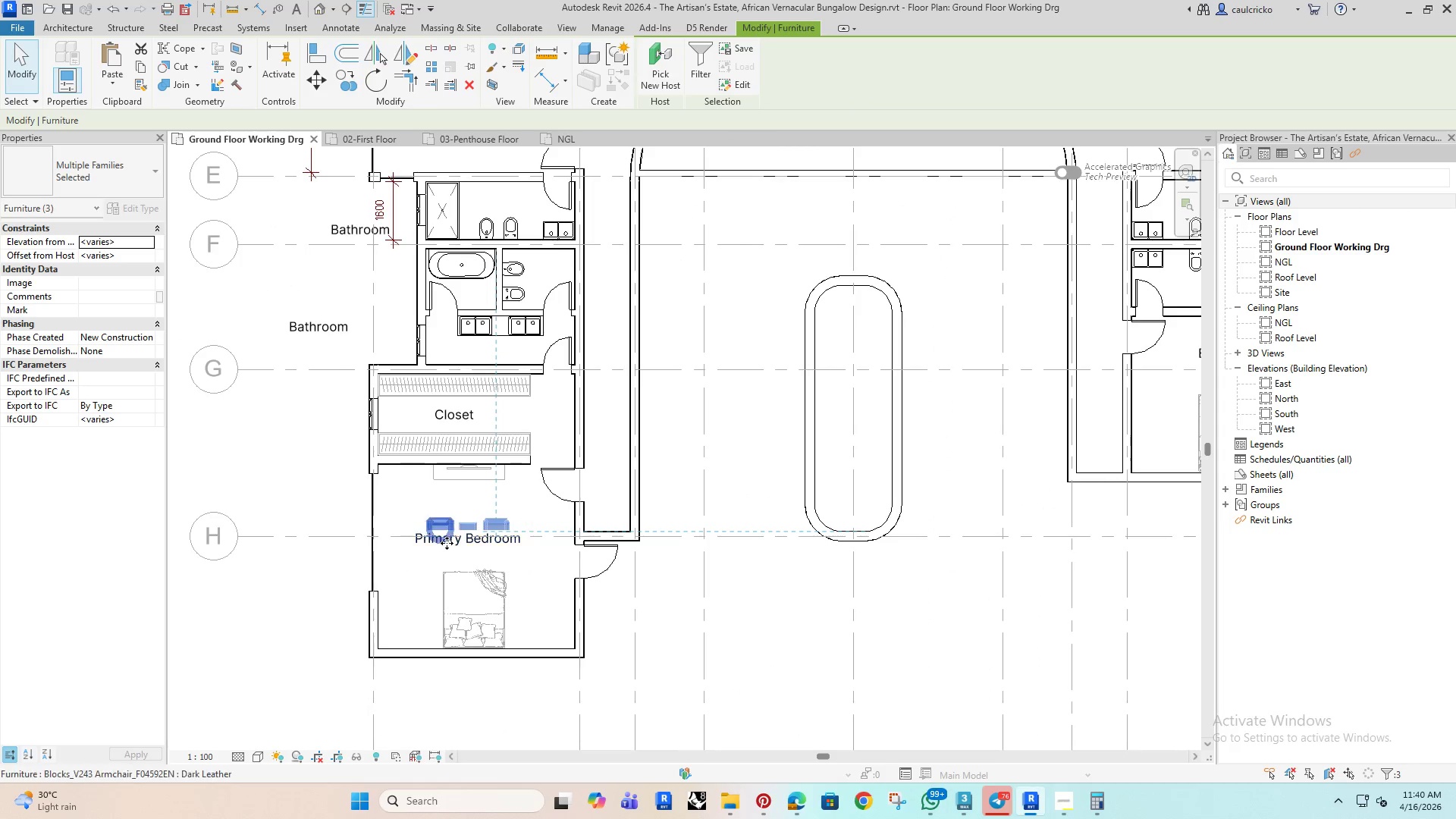 
double_click([416, 547])
 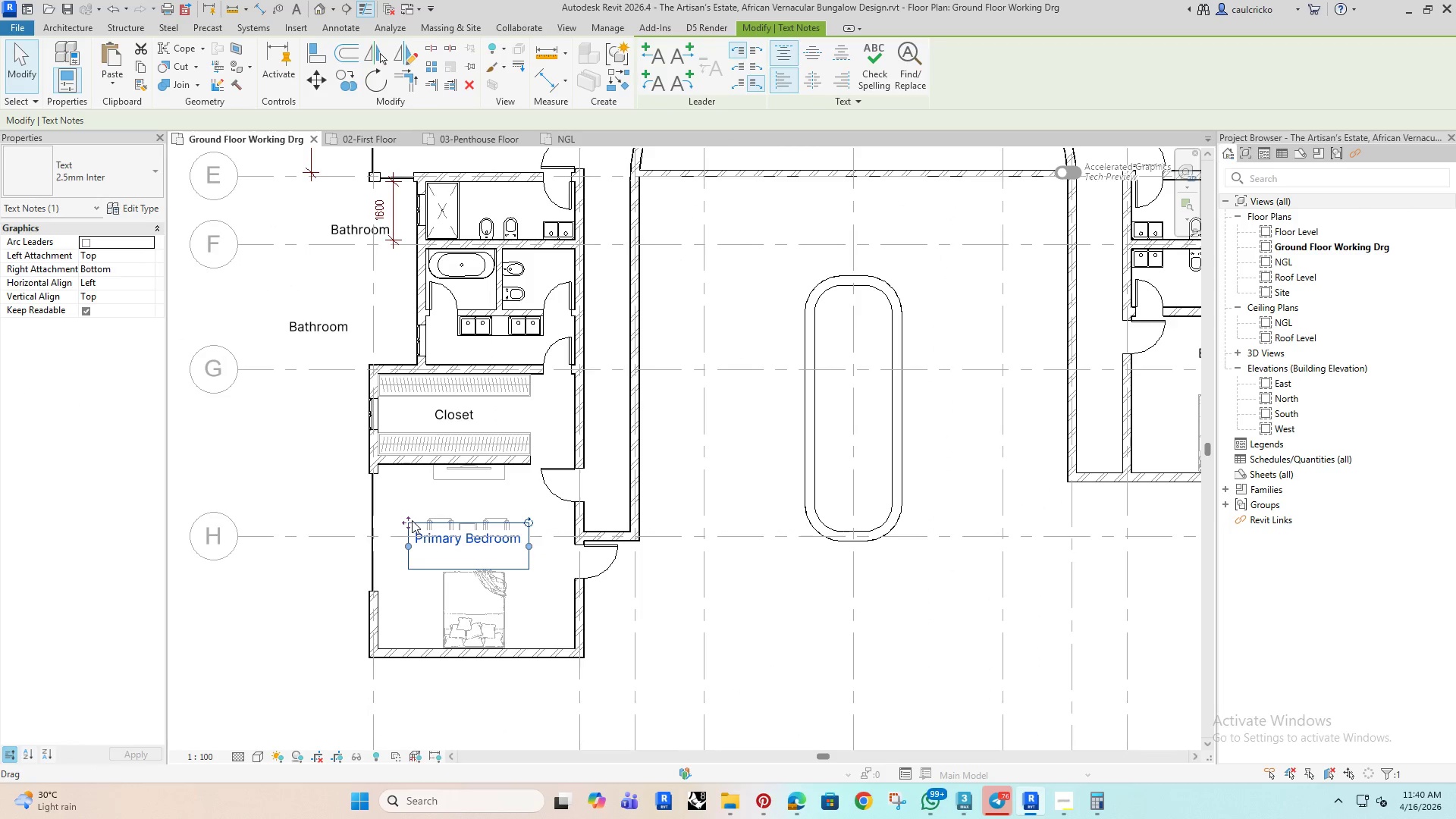 
left_click_drag(start_coordinate=[408, 520], to_coordinate=[196, 458])
 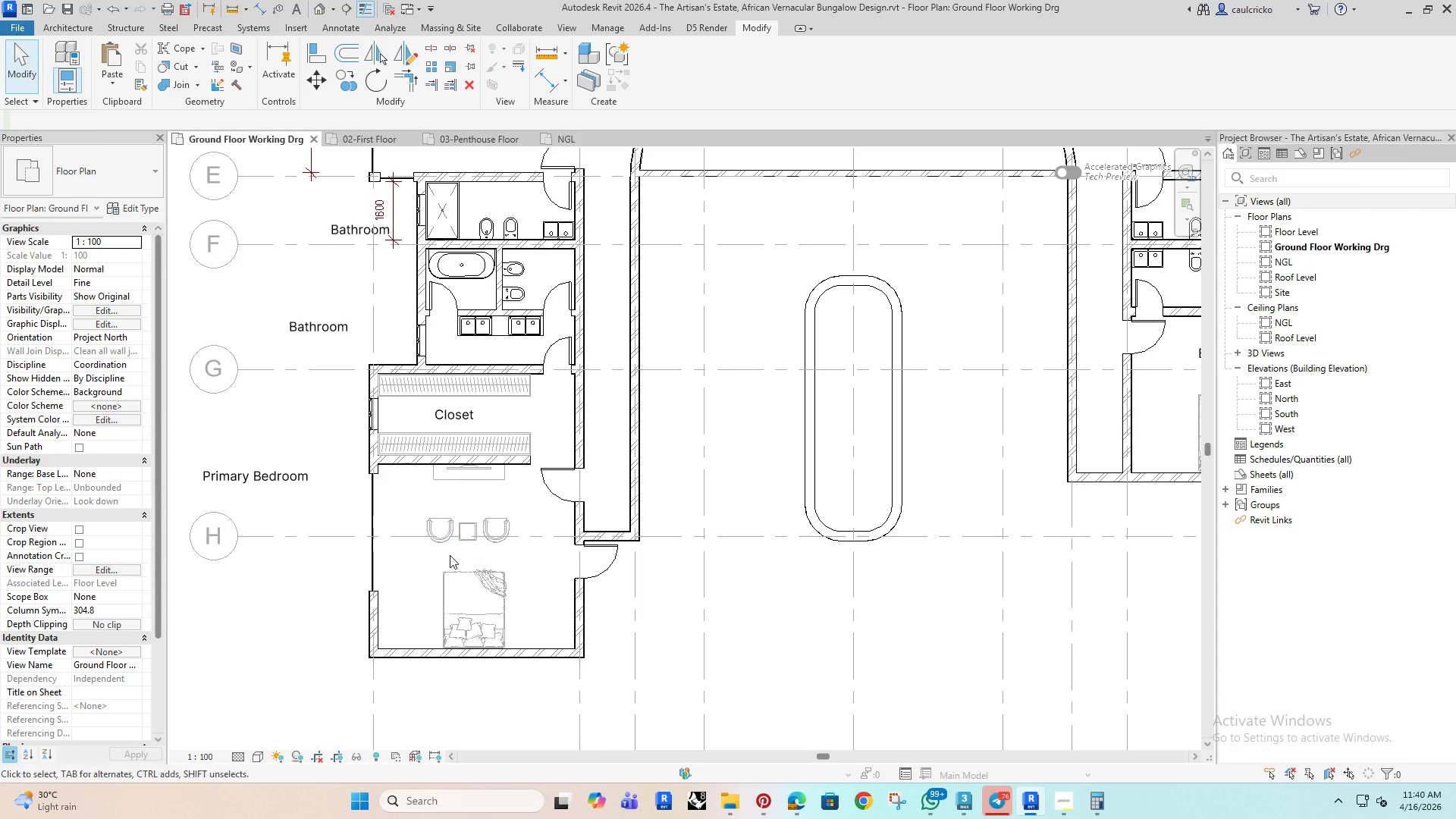 
scroll: coordinate [441, 667], scroll_direction: down, amount: 1.0
 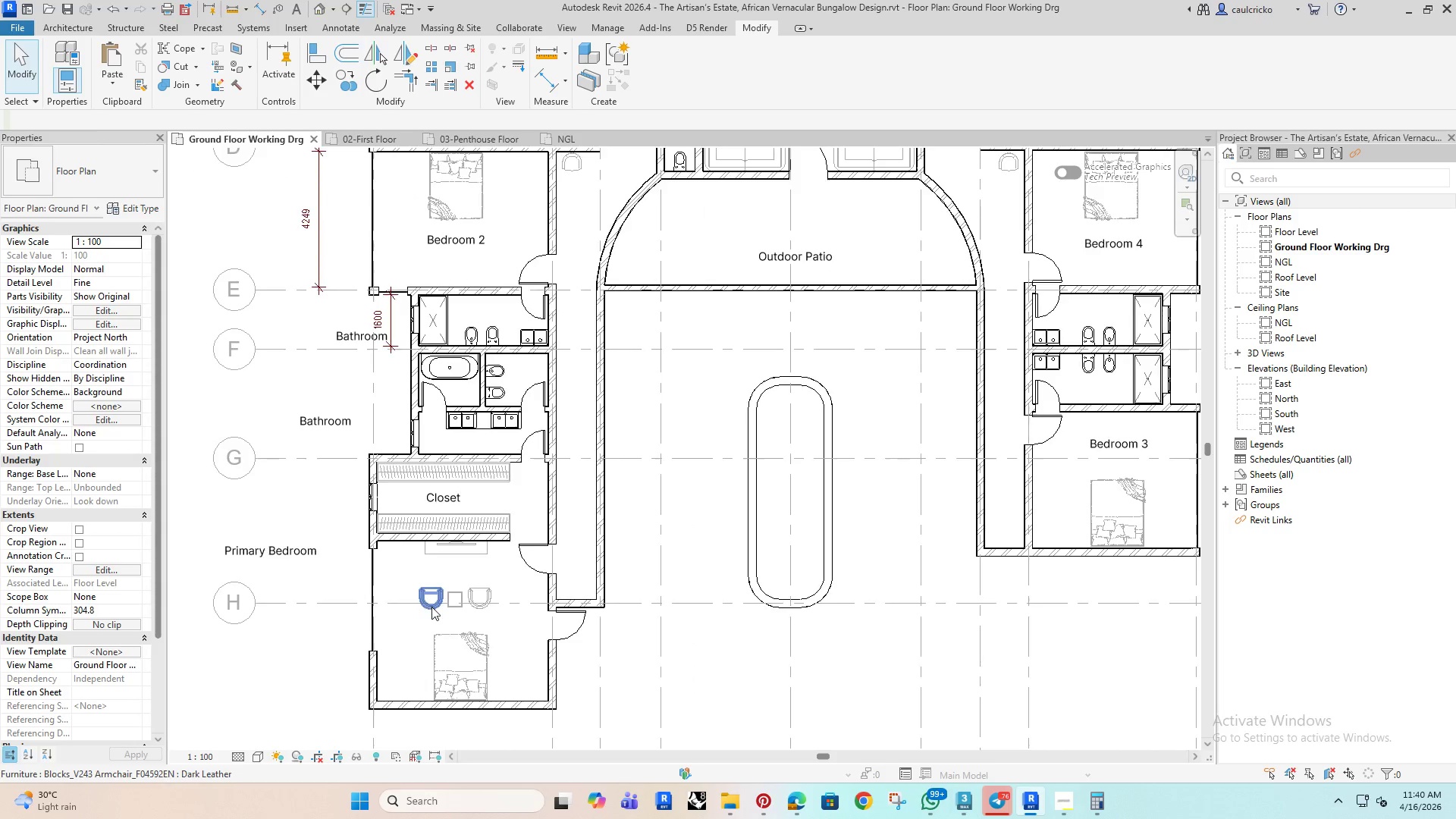 
left_click([431, 607])
 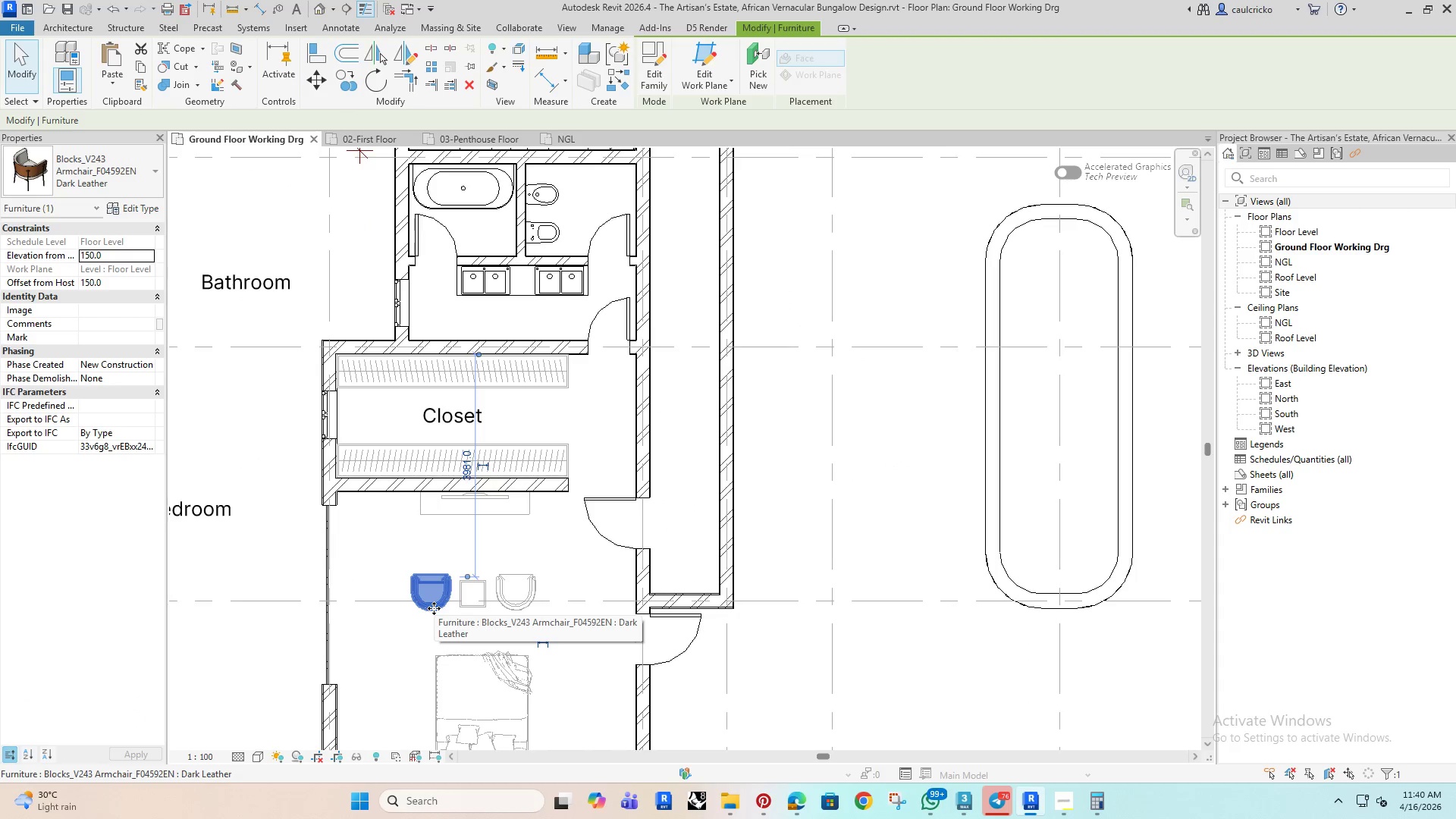 
scroll: coordinate [431, 607], scroll_direction: up, amount: 4.0
 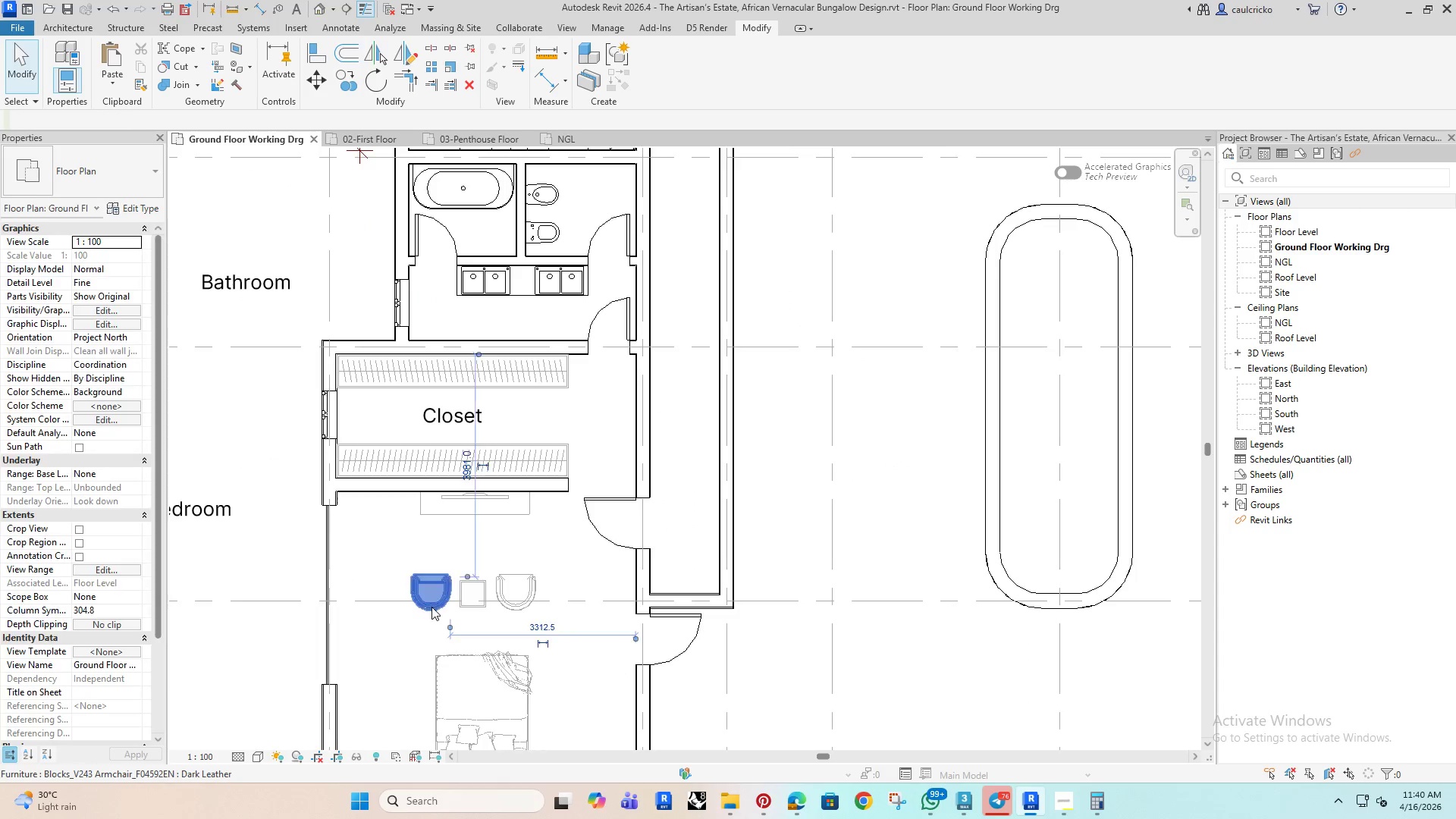 
type( ro)
 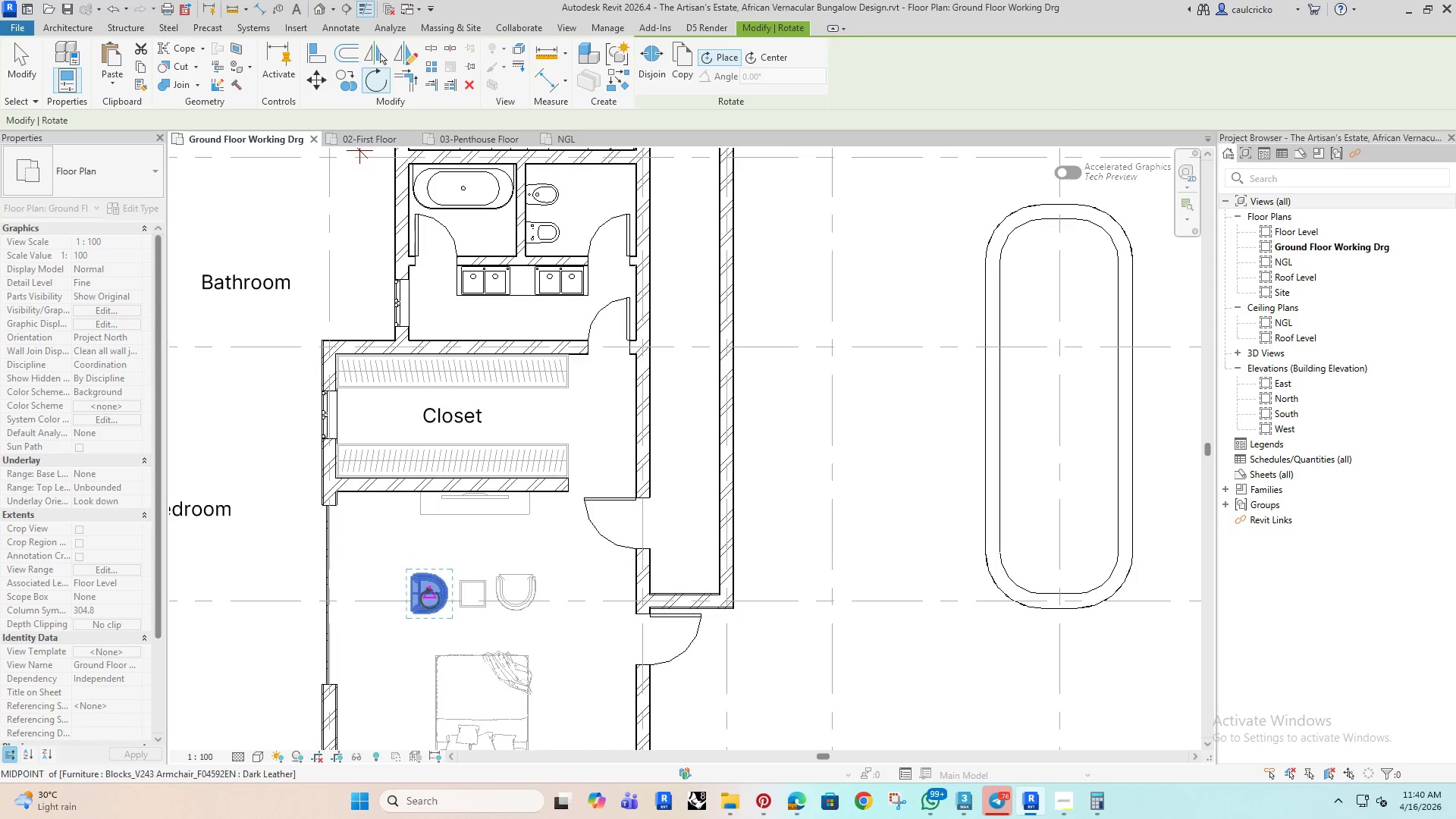 
key(Escape)
 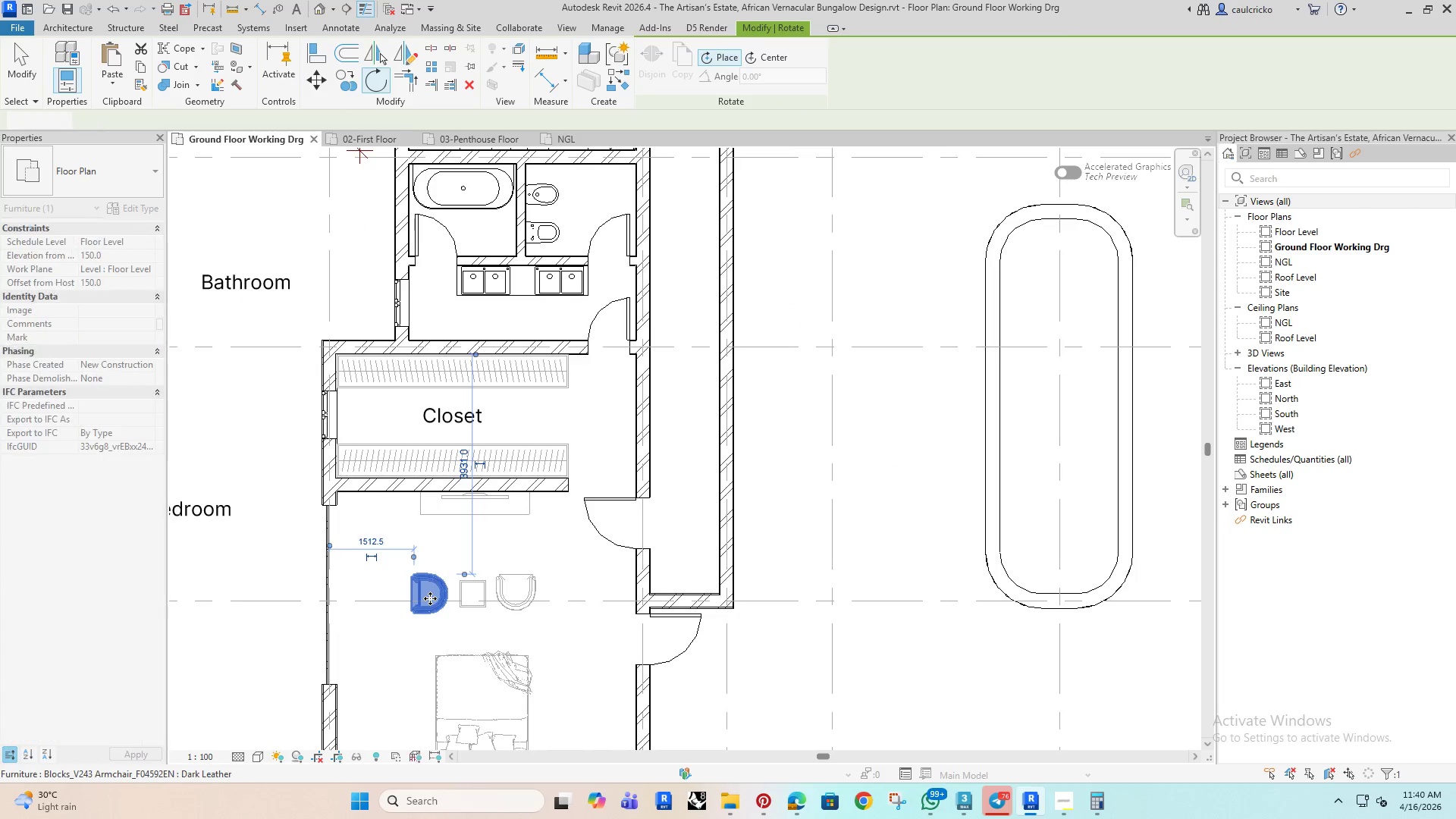 
left_click([430, 598])
 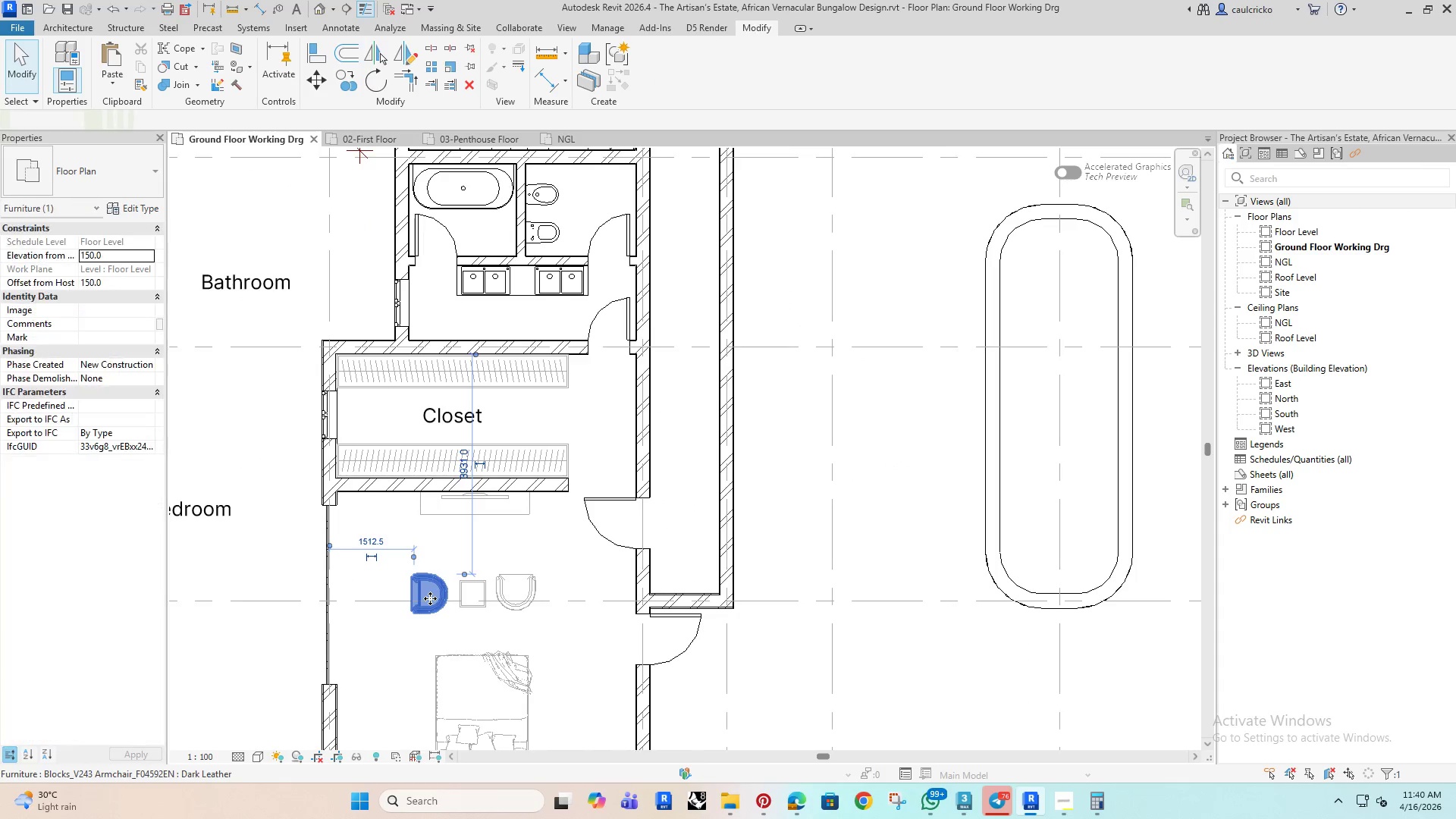 
key(Space)
 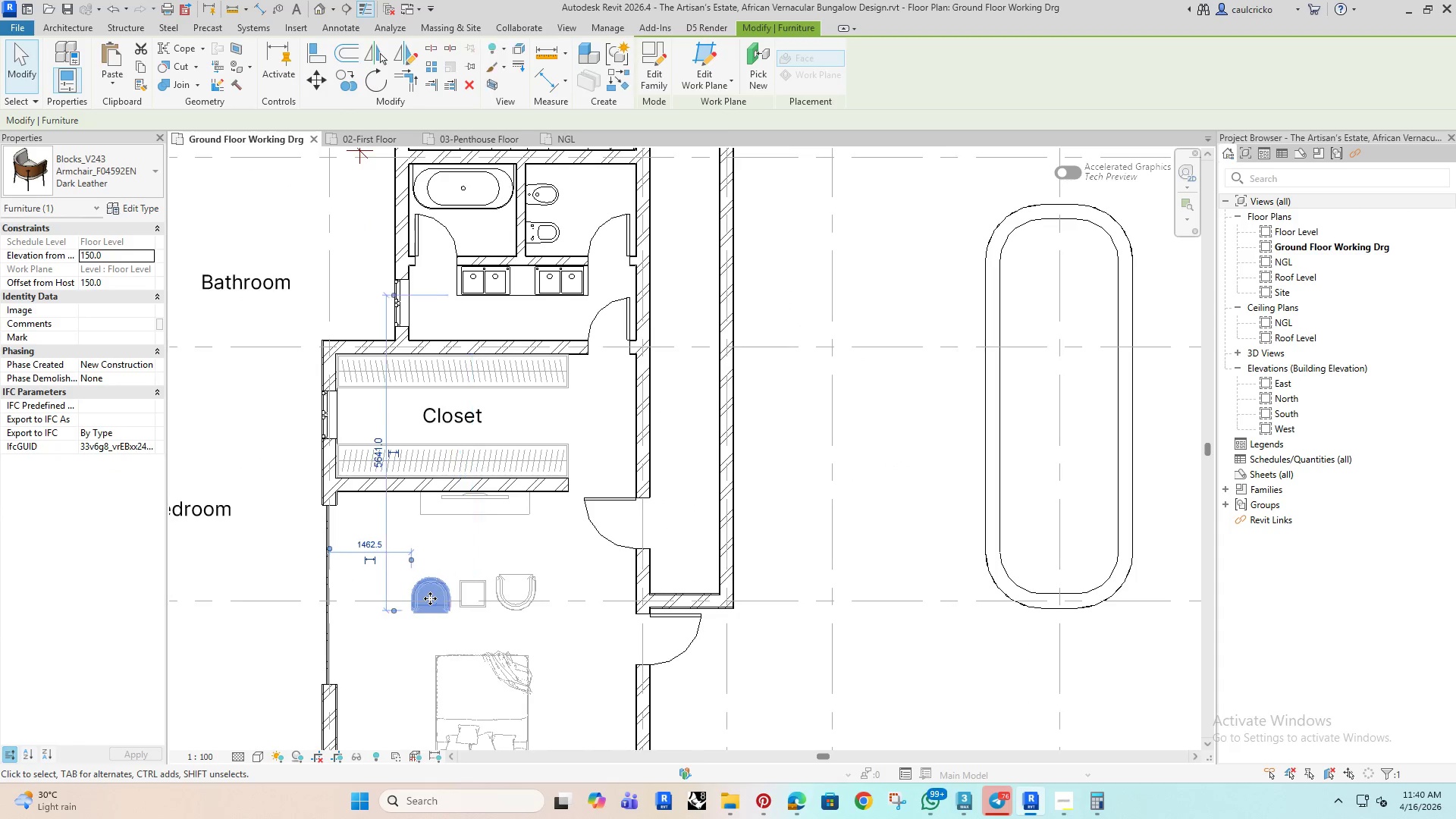 
key(Space)
 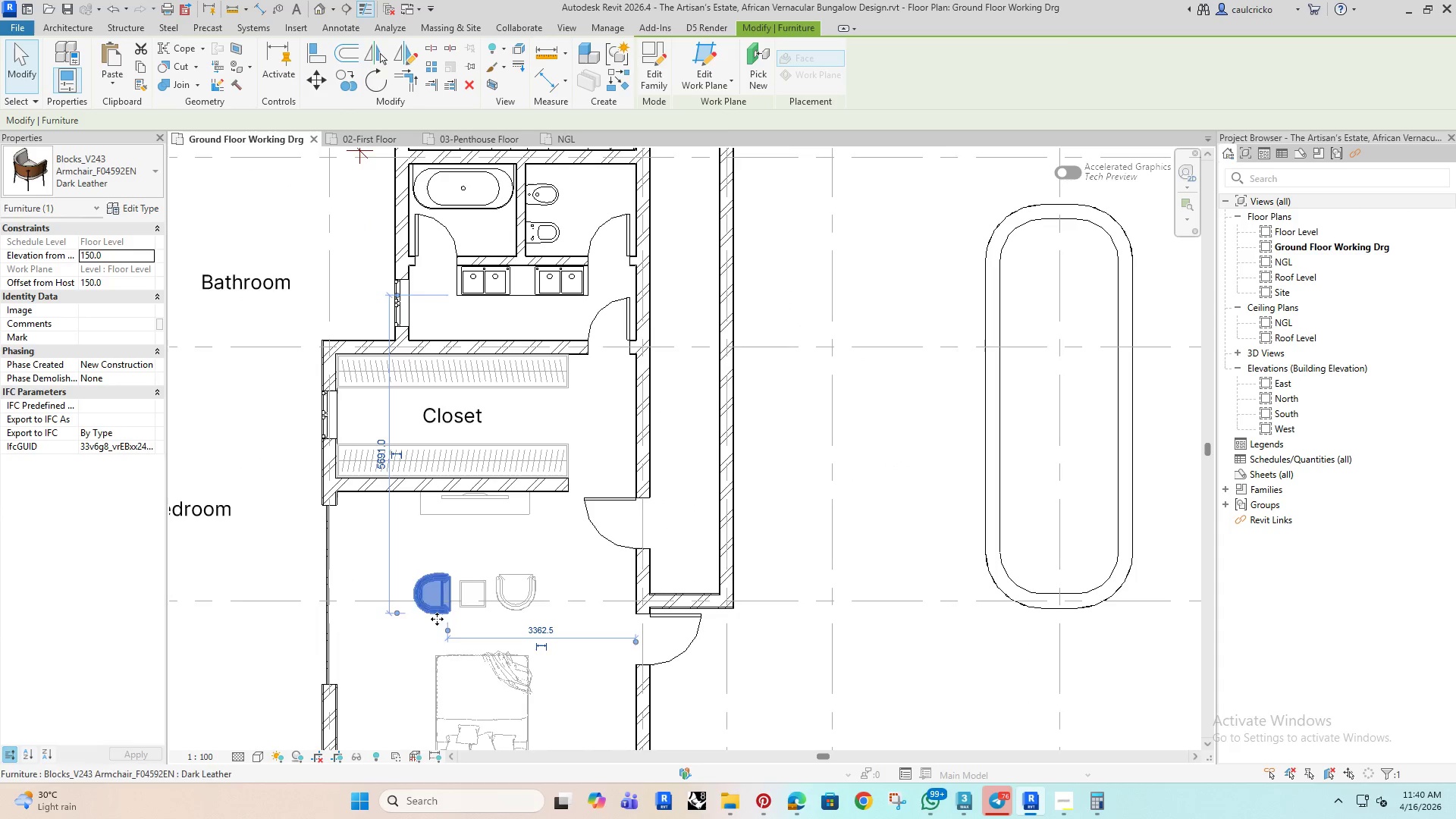 
key(Space)
 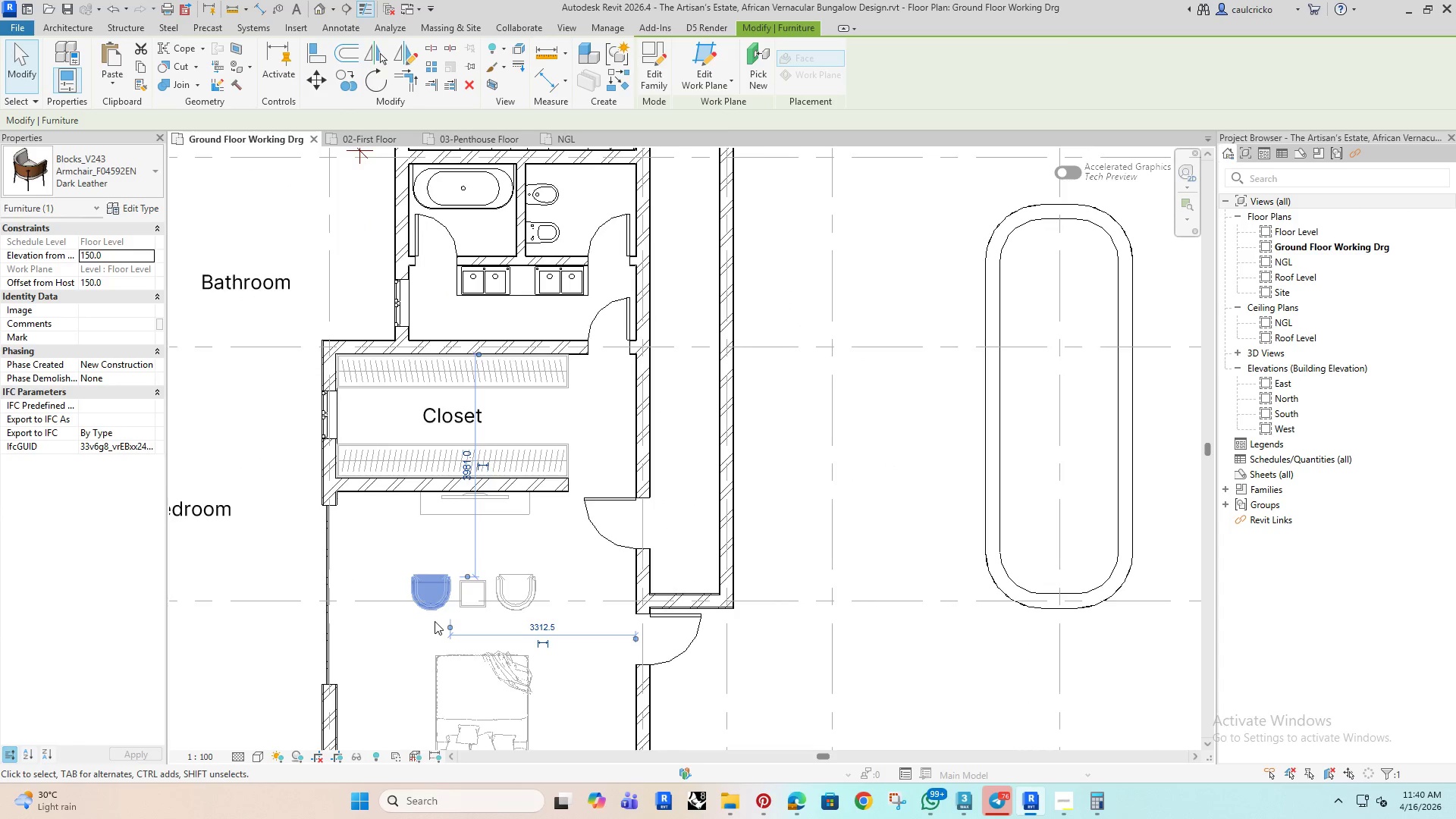 
scroll: coordinate [434, 620], scroll_direction: up, amount: 3.0
 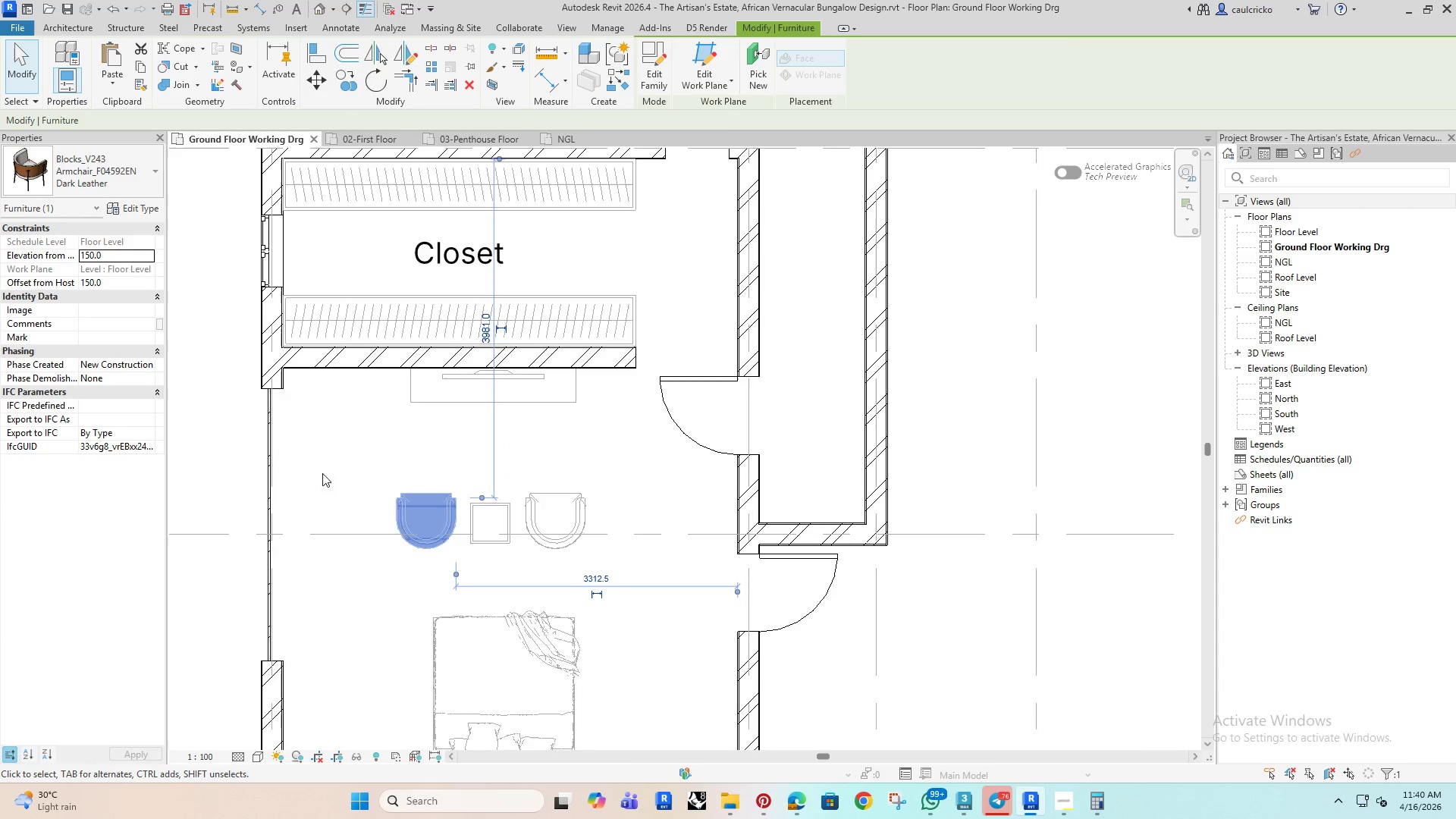 
left_click([315, 455])
 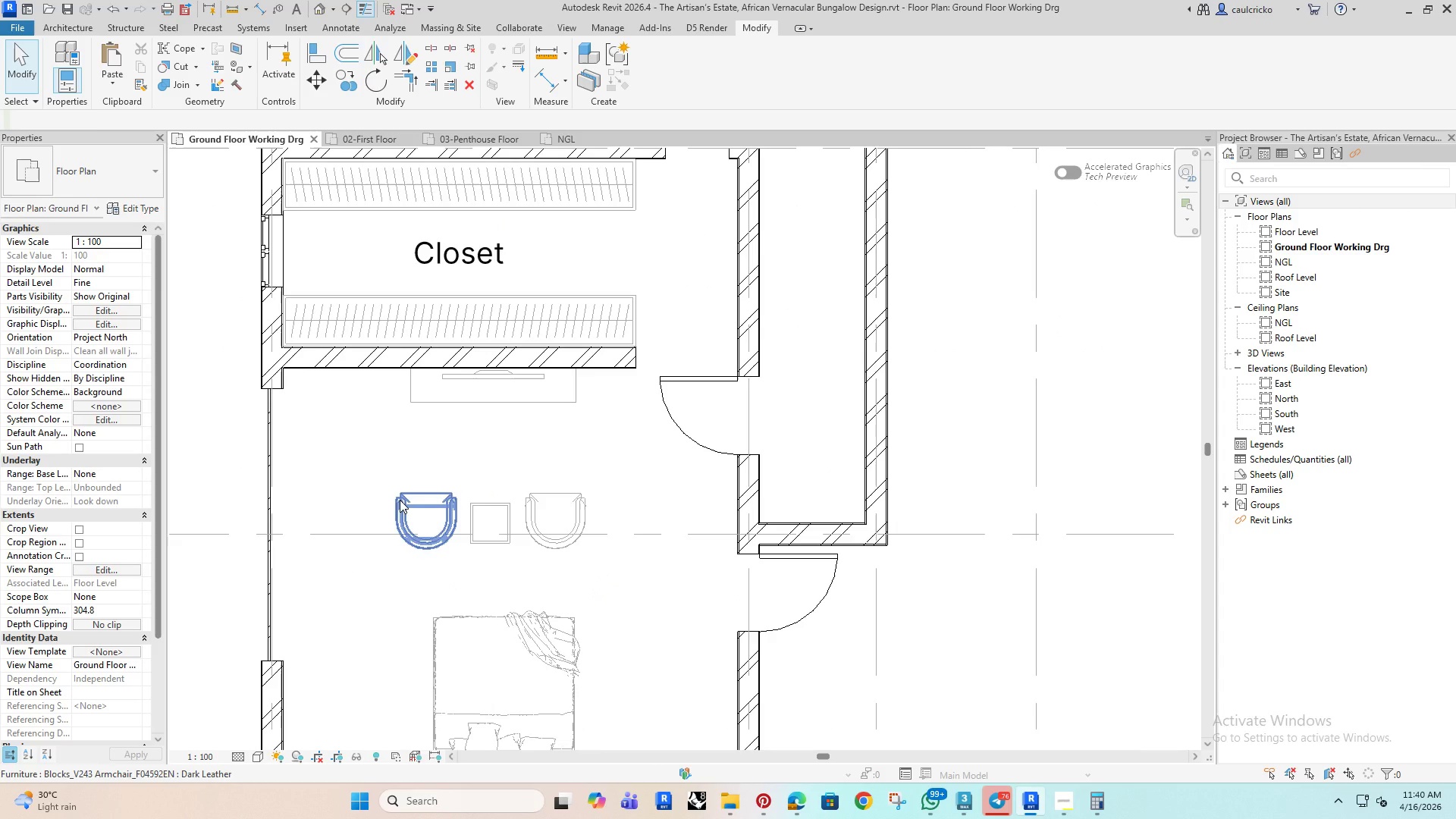 
left_click([400, 500])
 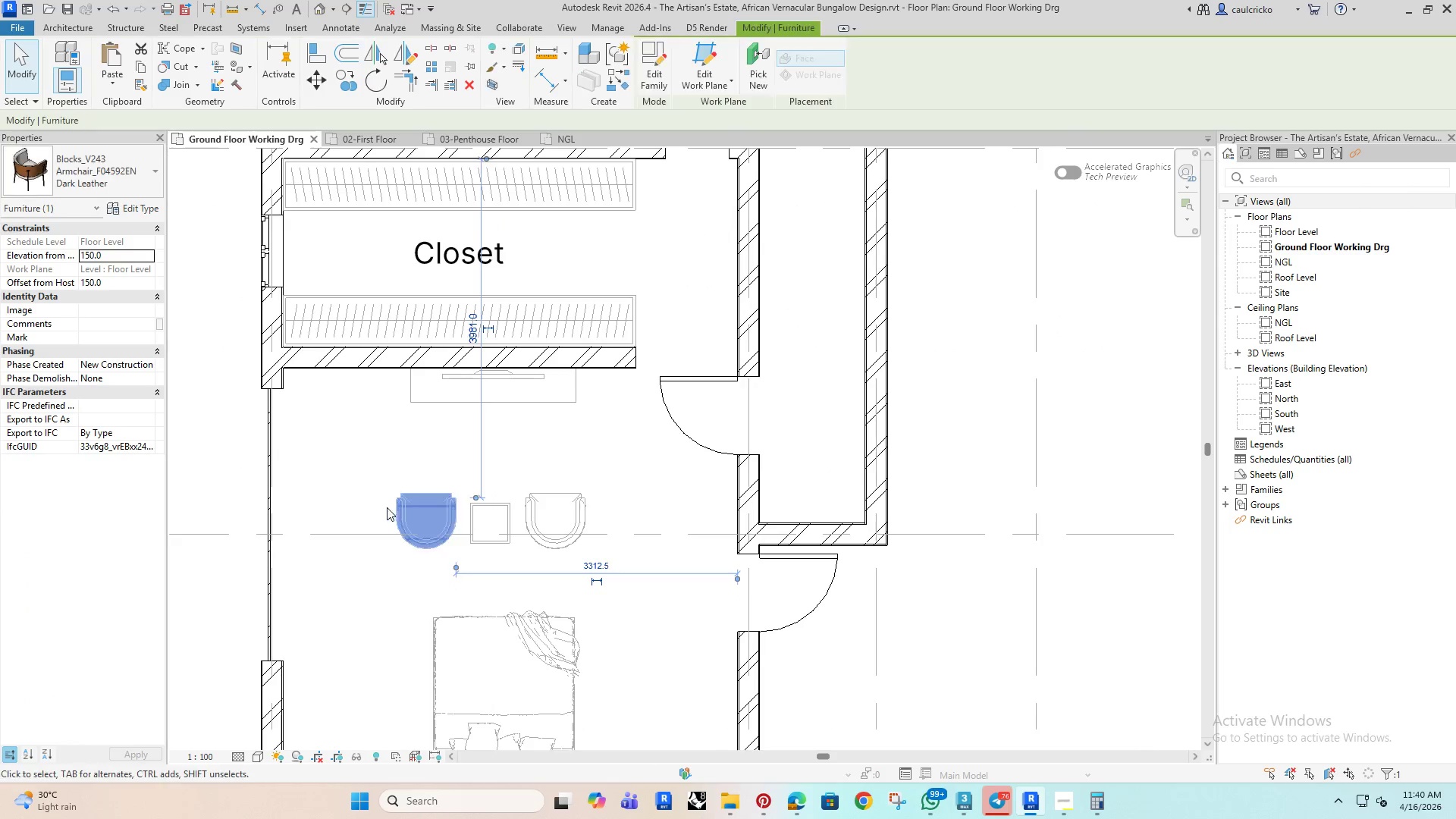 
scroll: coordinate [387, 509], scroll_direction: down, amount: 5.0
 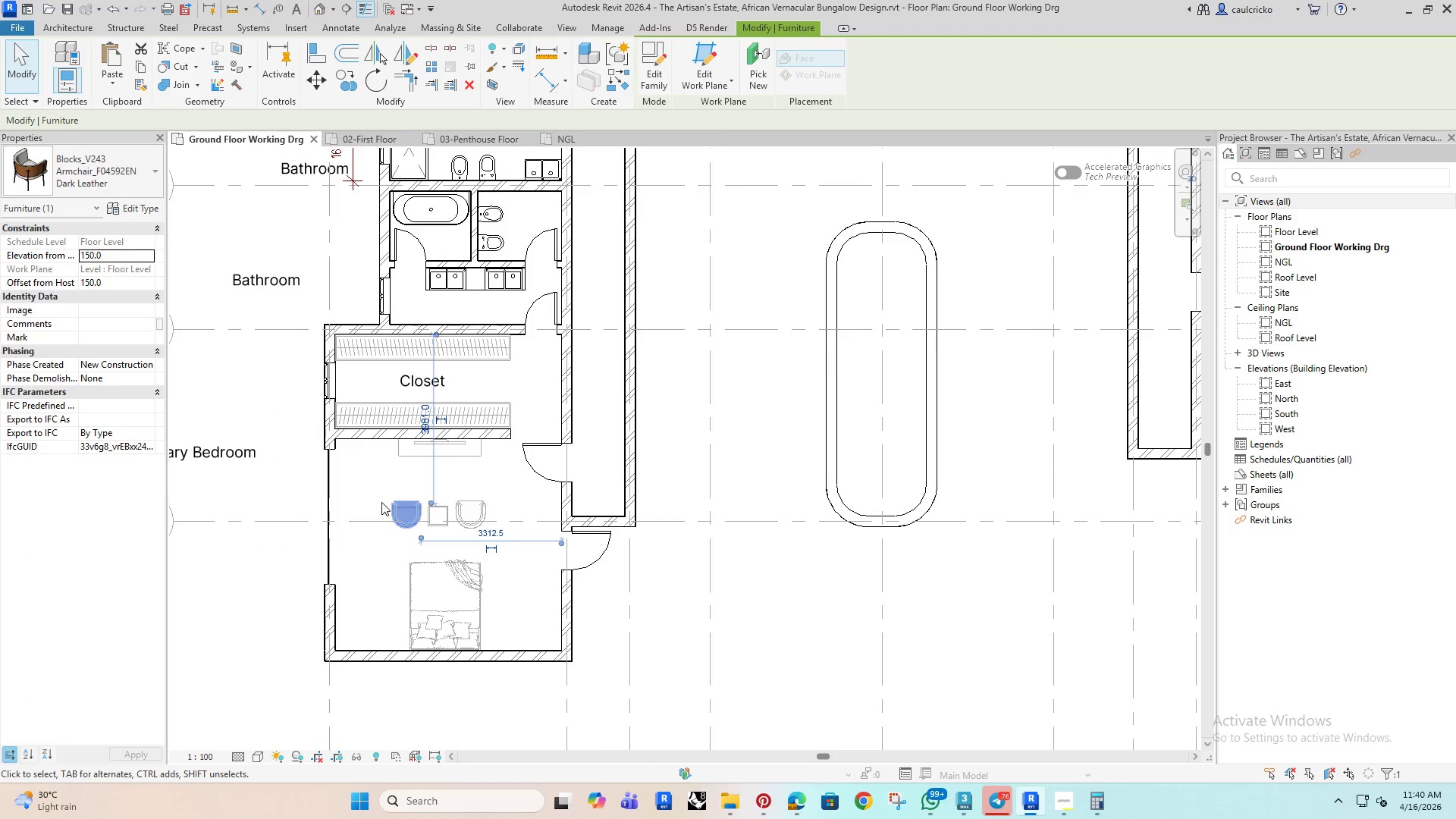 
type(ro)
 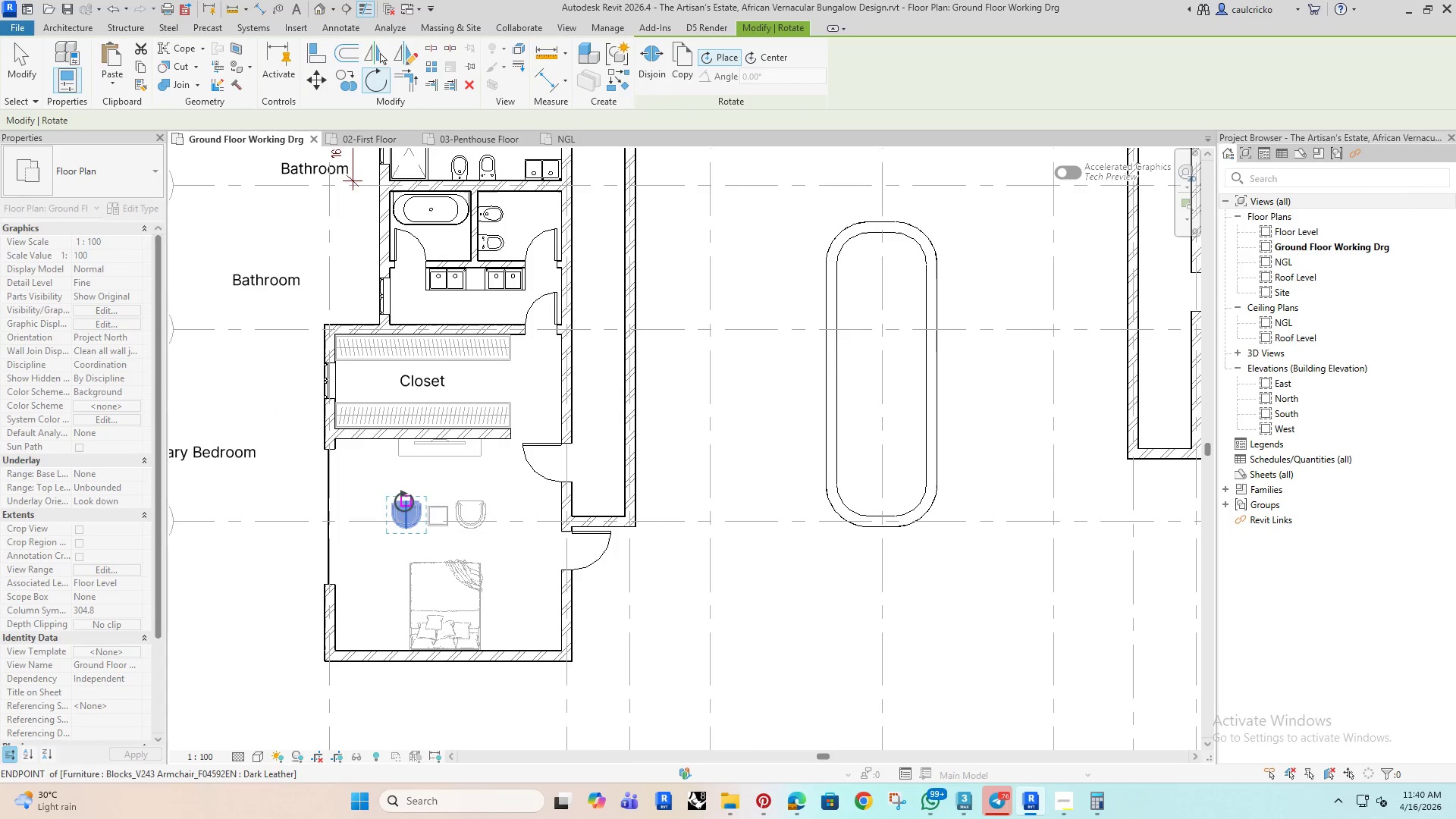 
left_click([404, 501])
 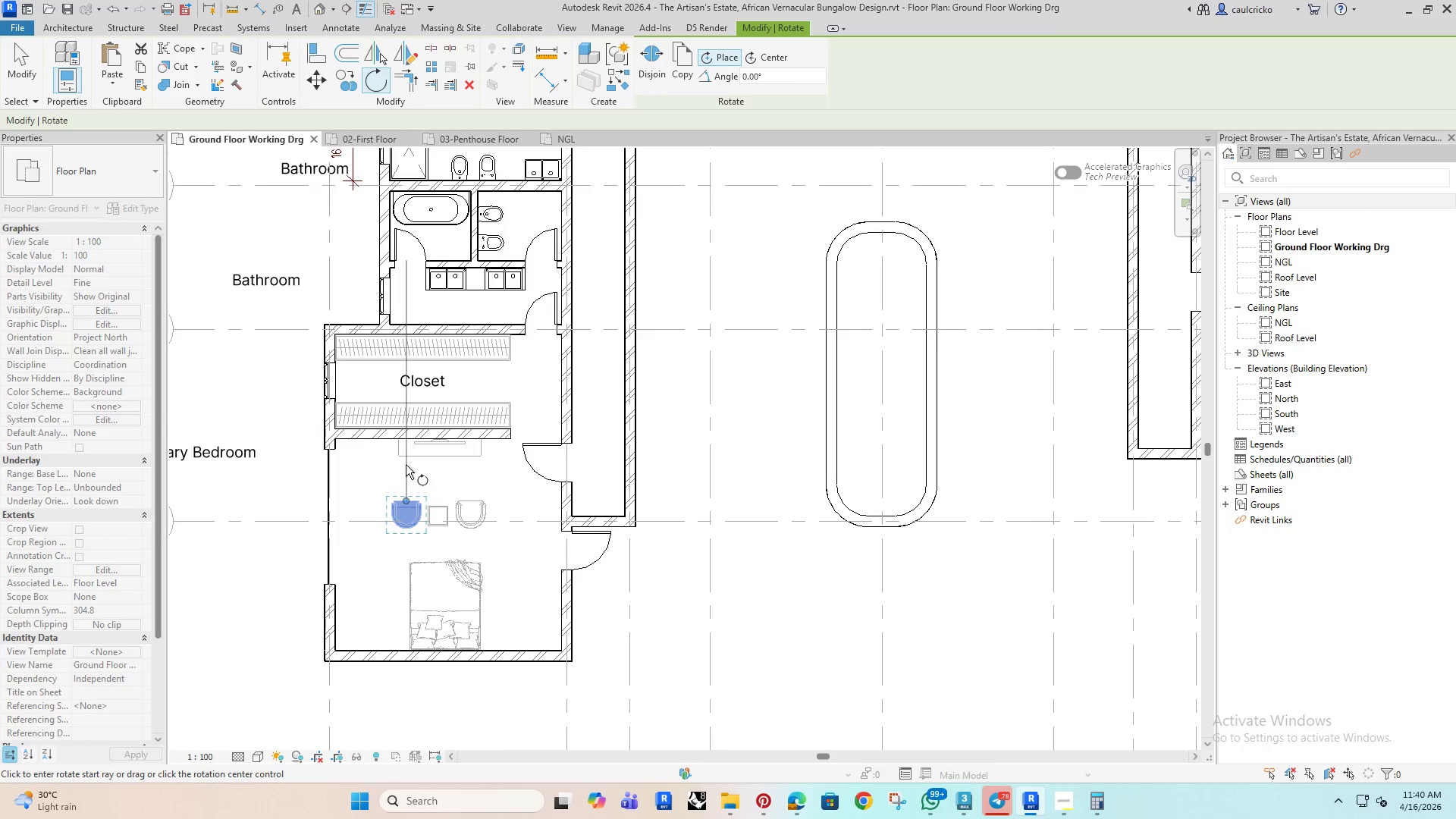 
left_click([406, 465])
 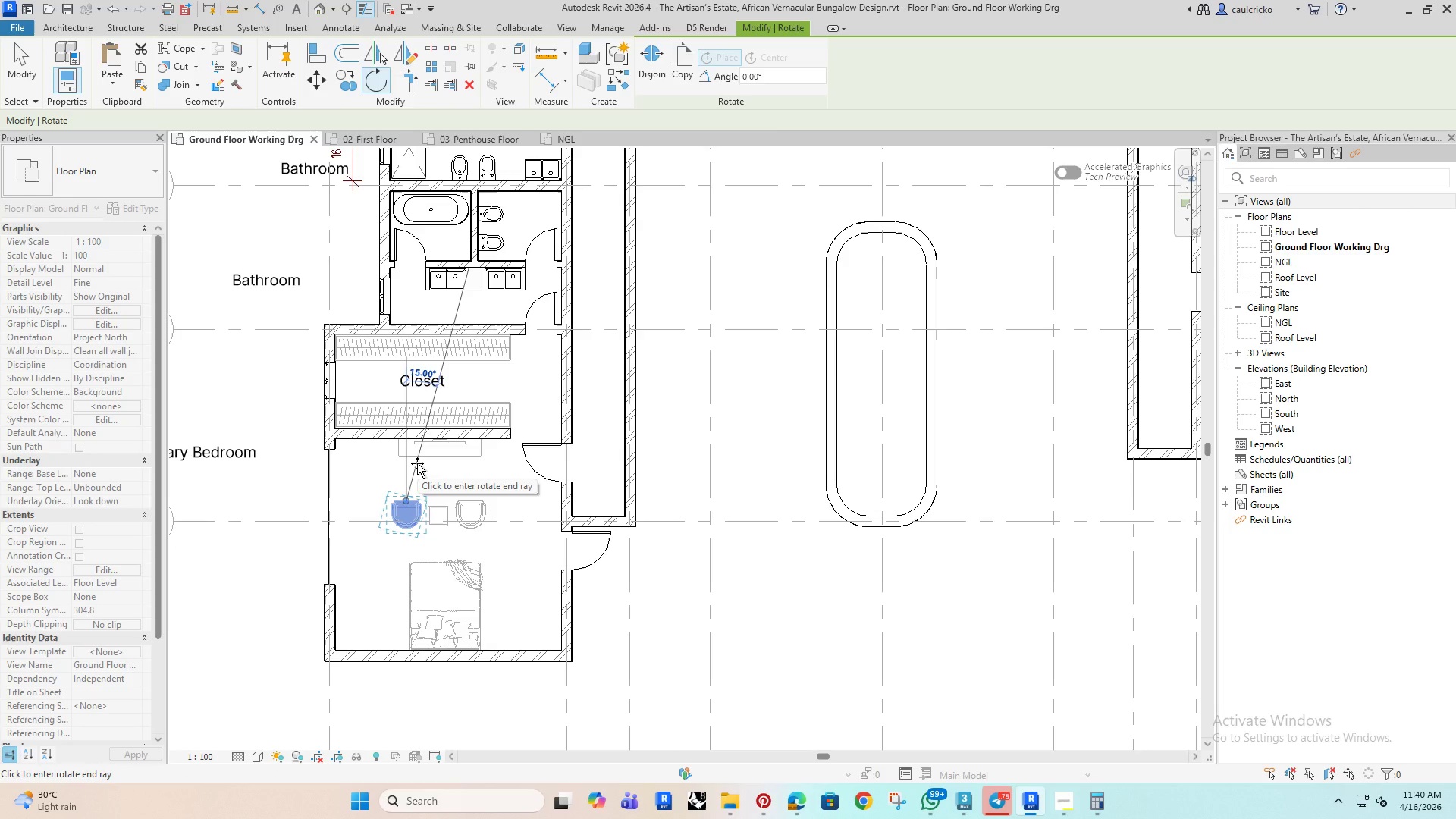 
type(45)
 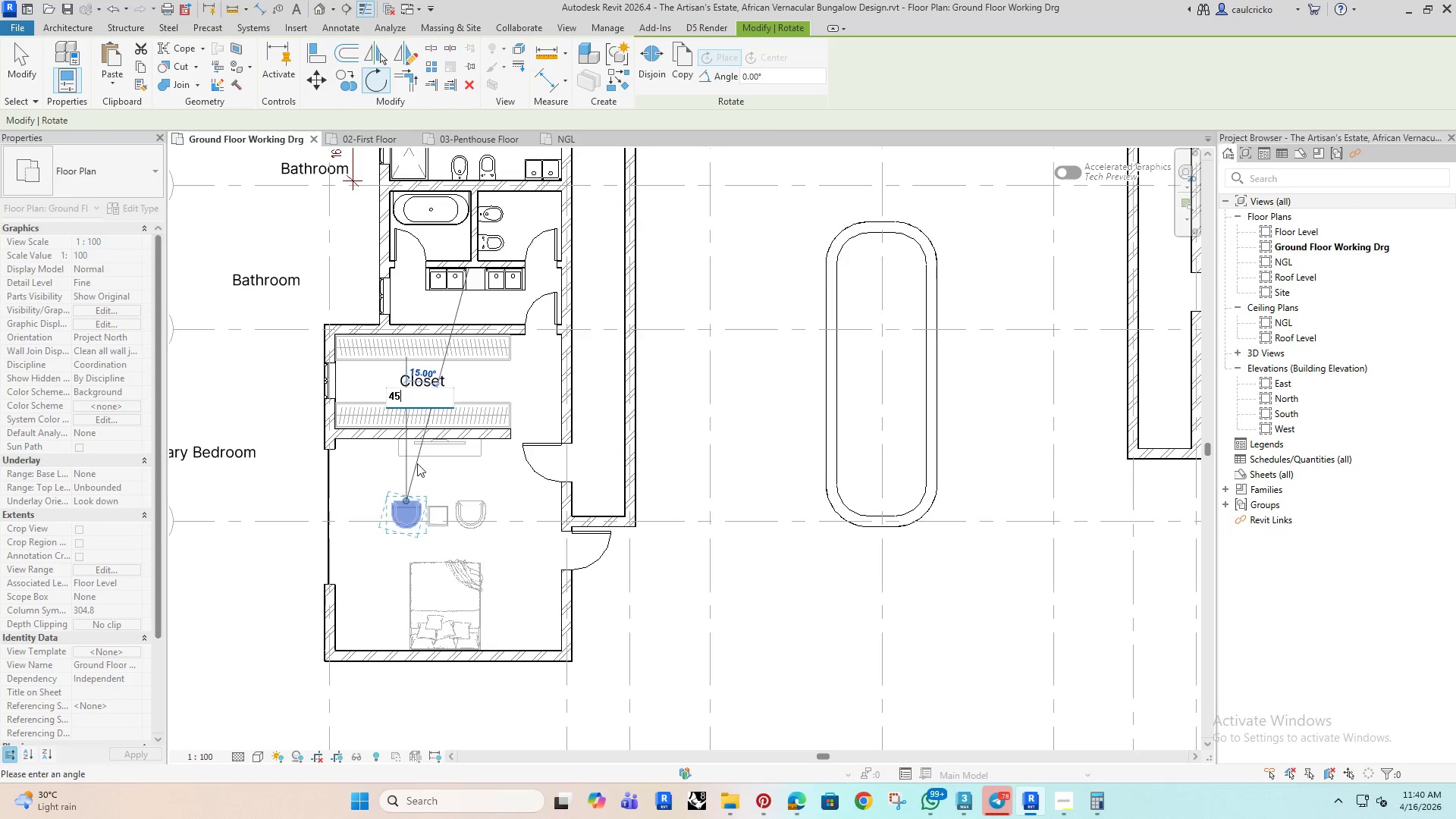 
key(Enter)
 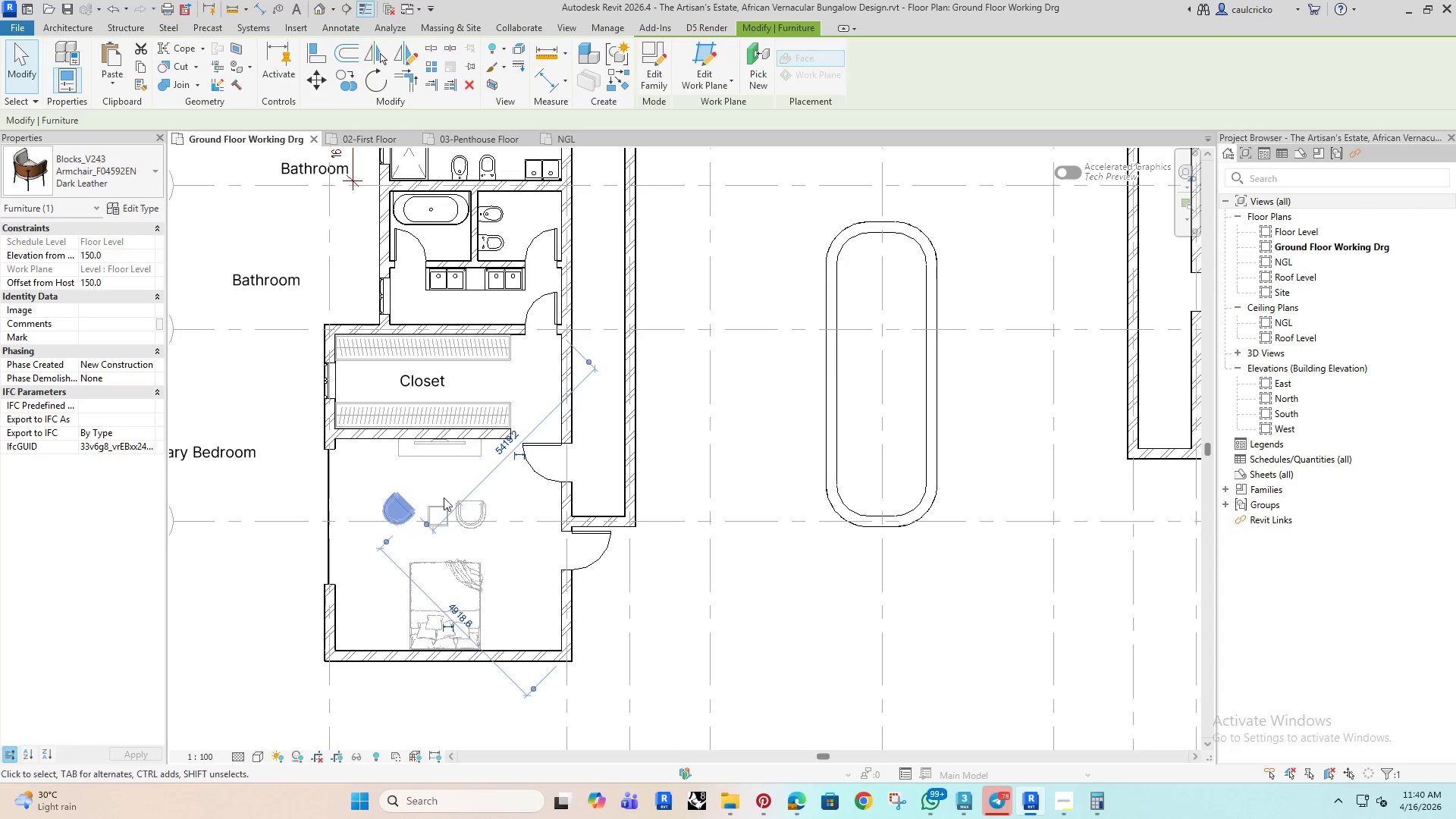 
scroll: coordinate [416, 527], scroll_direction: up, amount: 4.0
 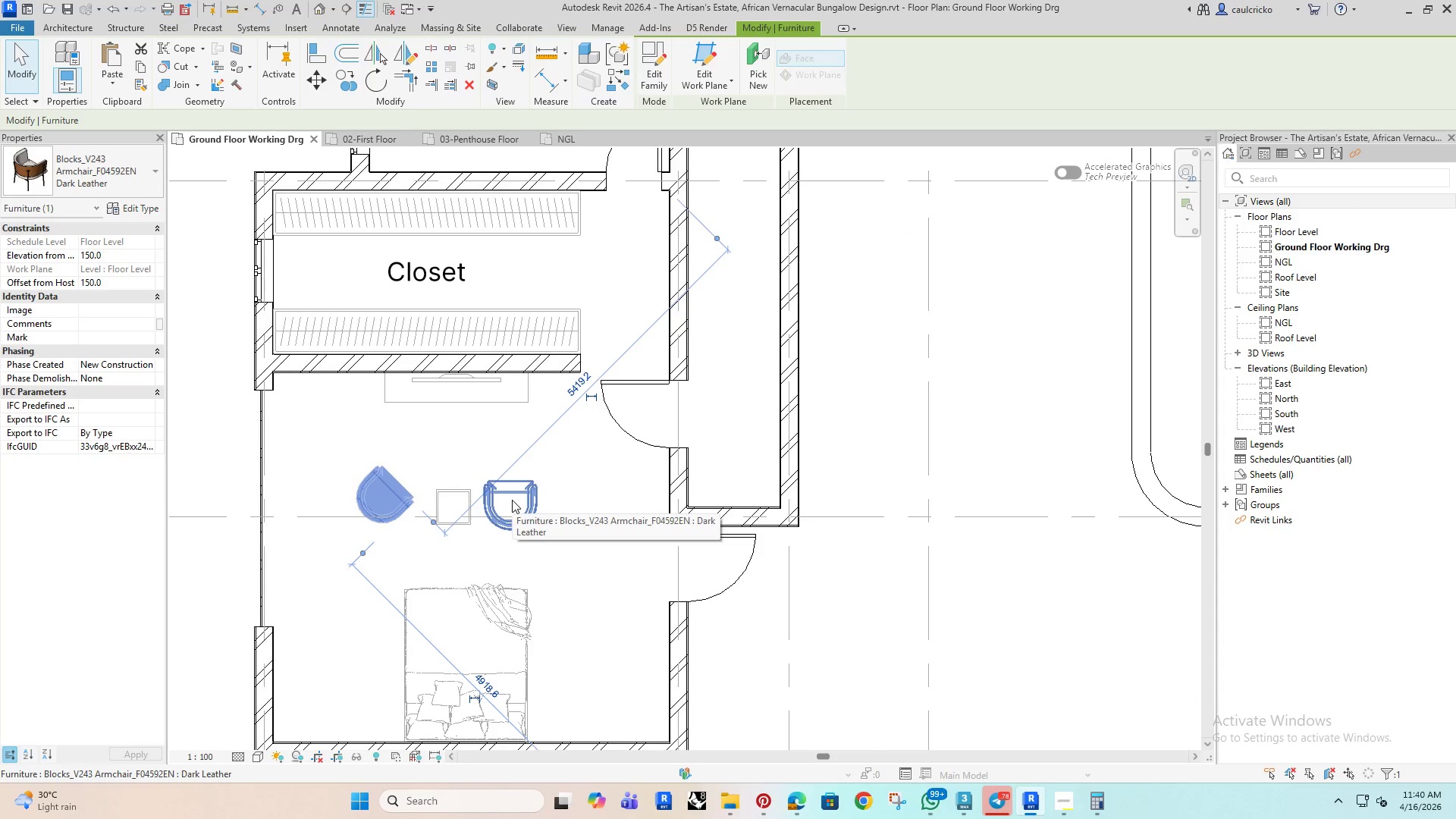 
left_click([512, 500])
 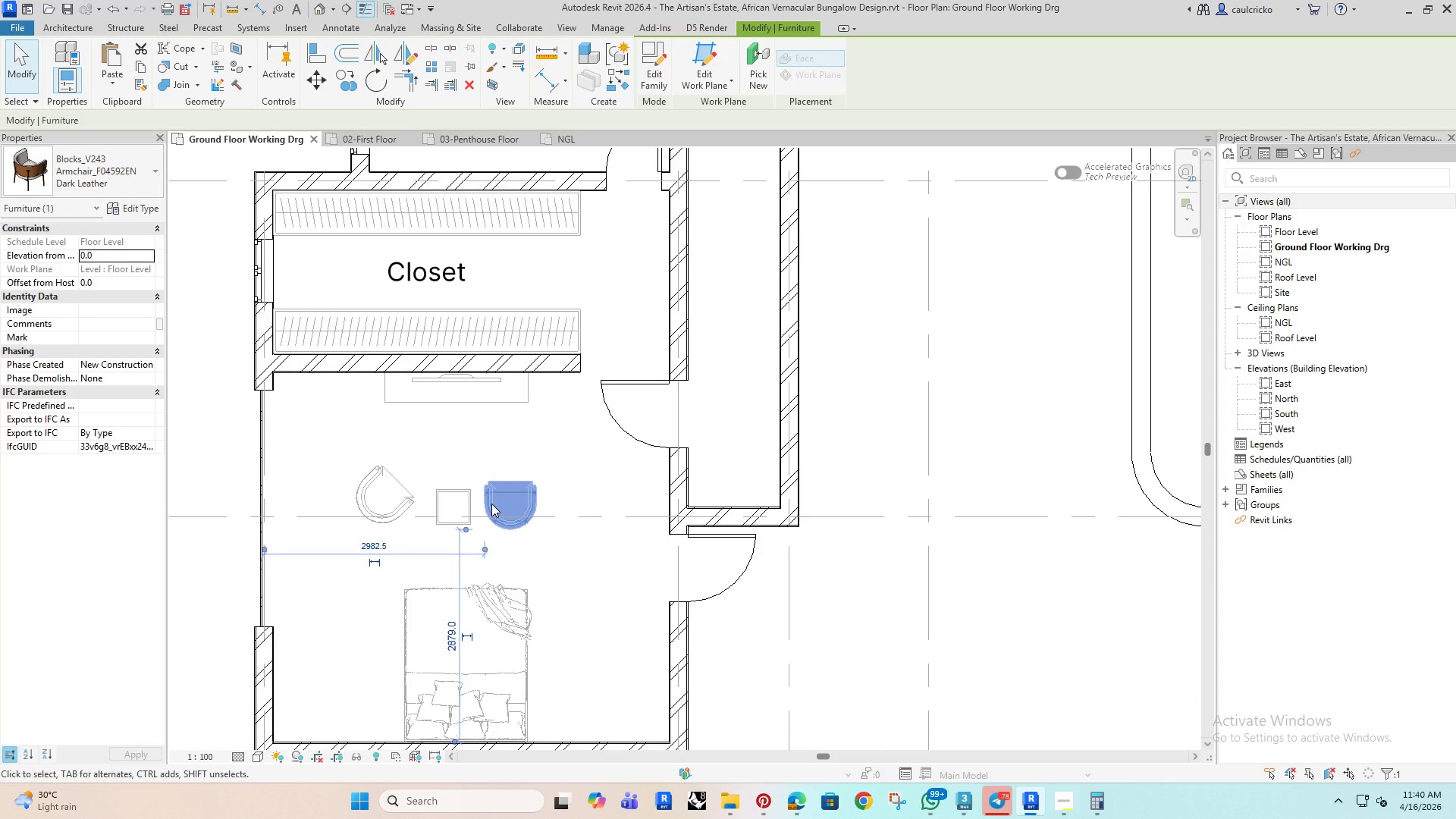 
key(Delete)
 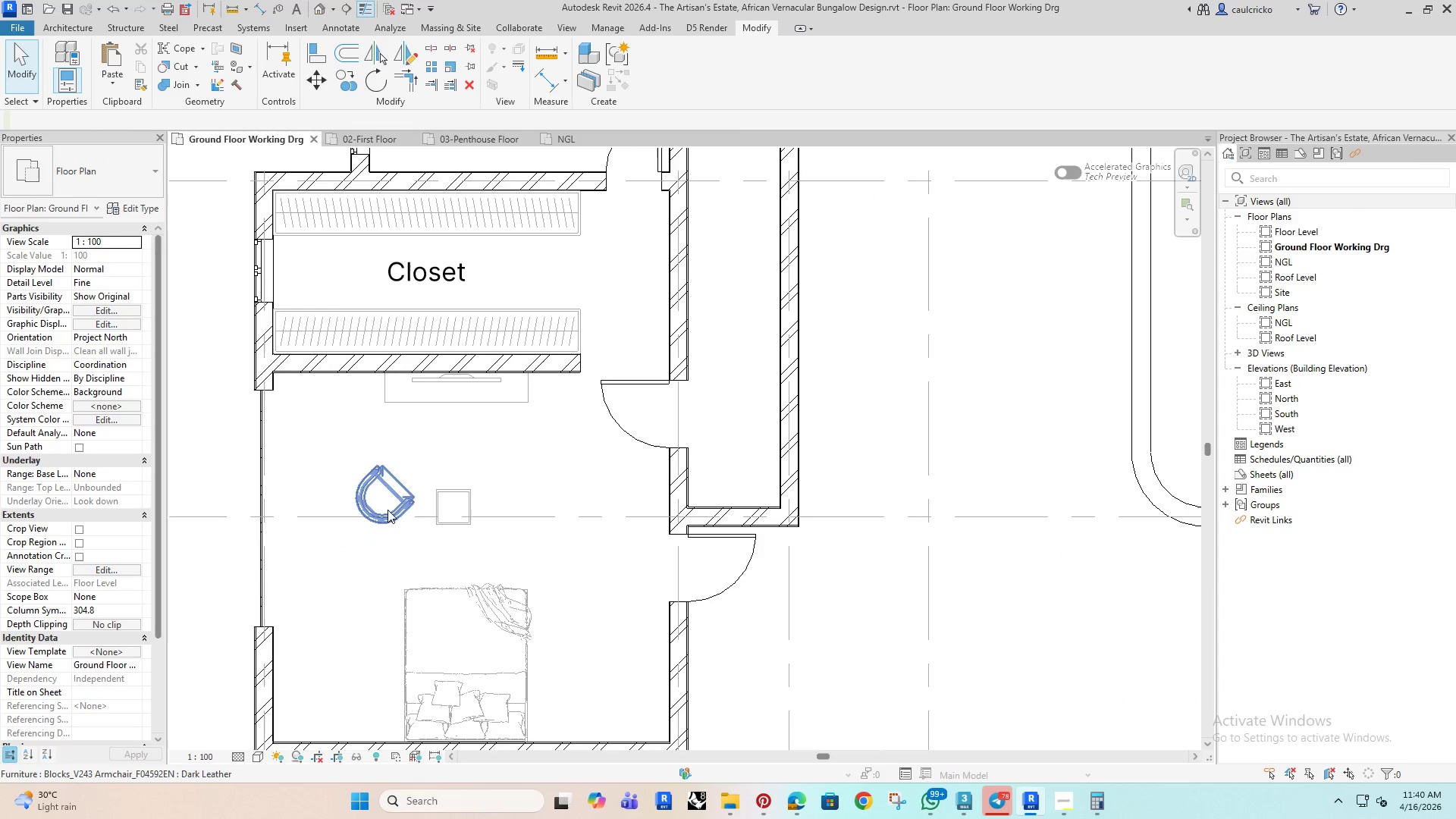 
left_click([388, 510])
 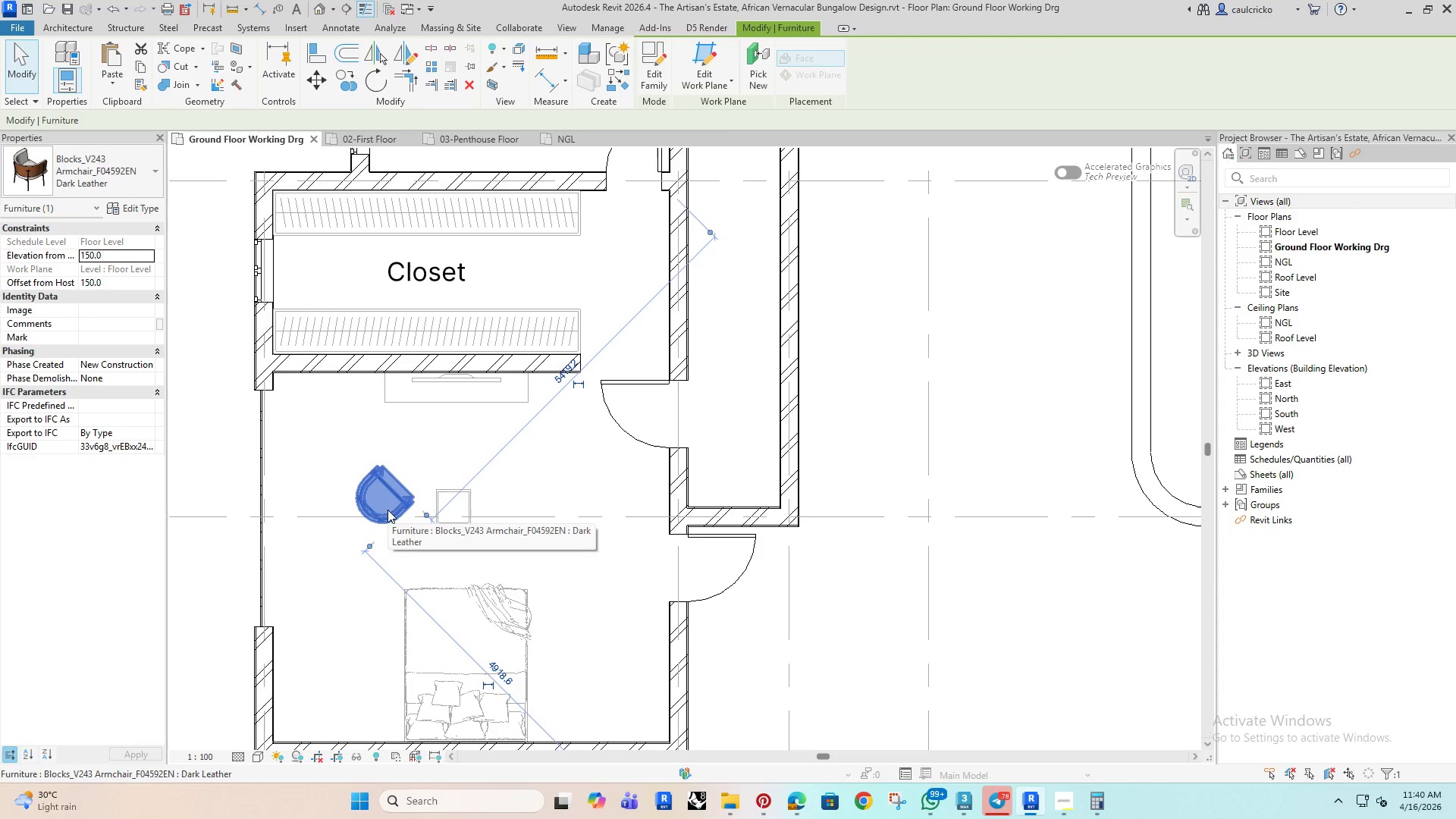 
type(dm)
 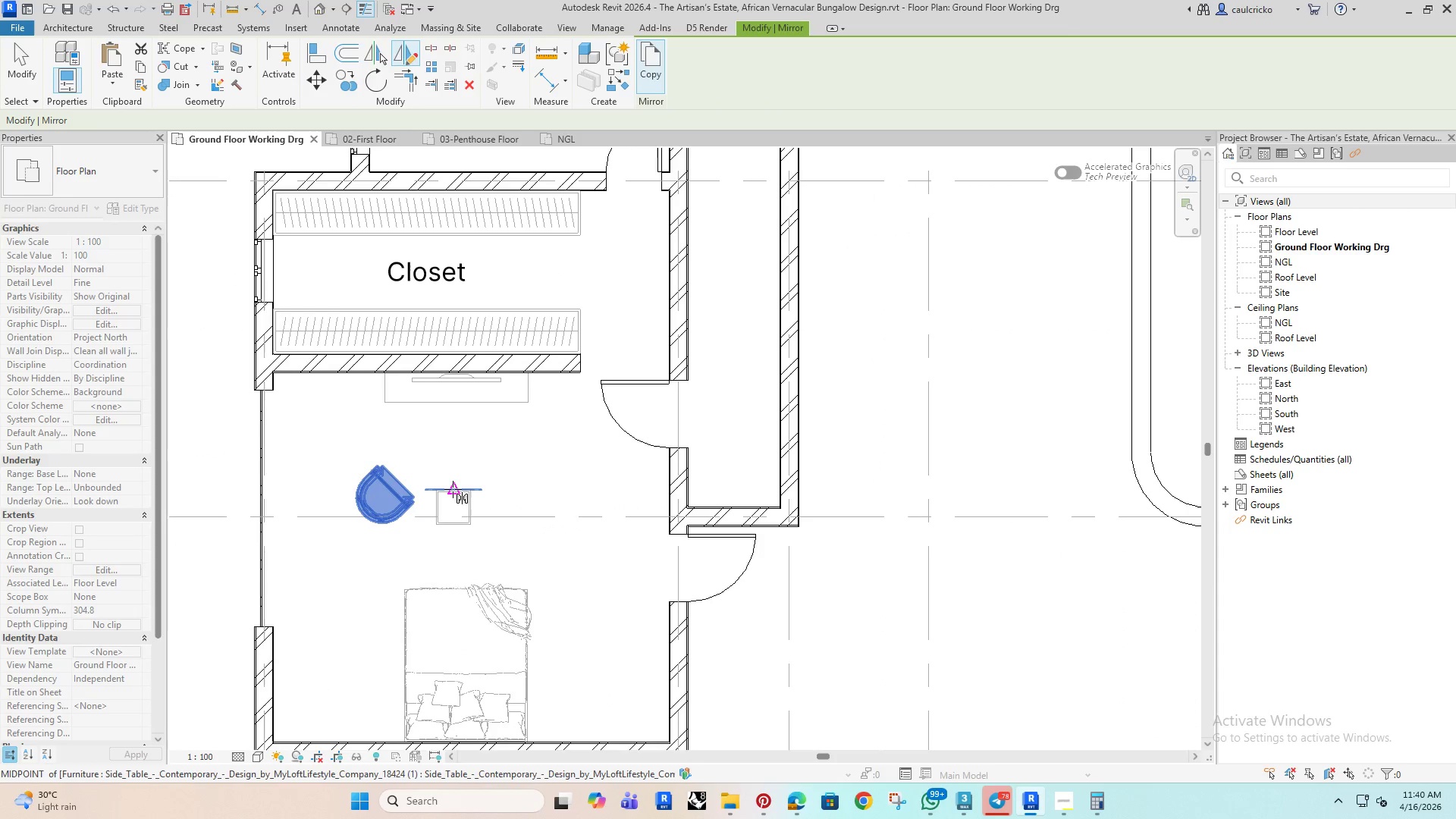 
left_click([453, 489])
 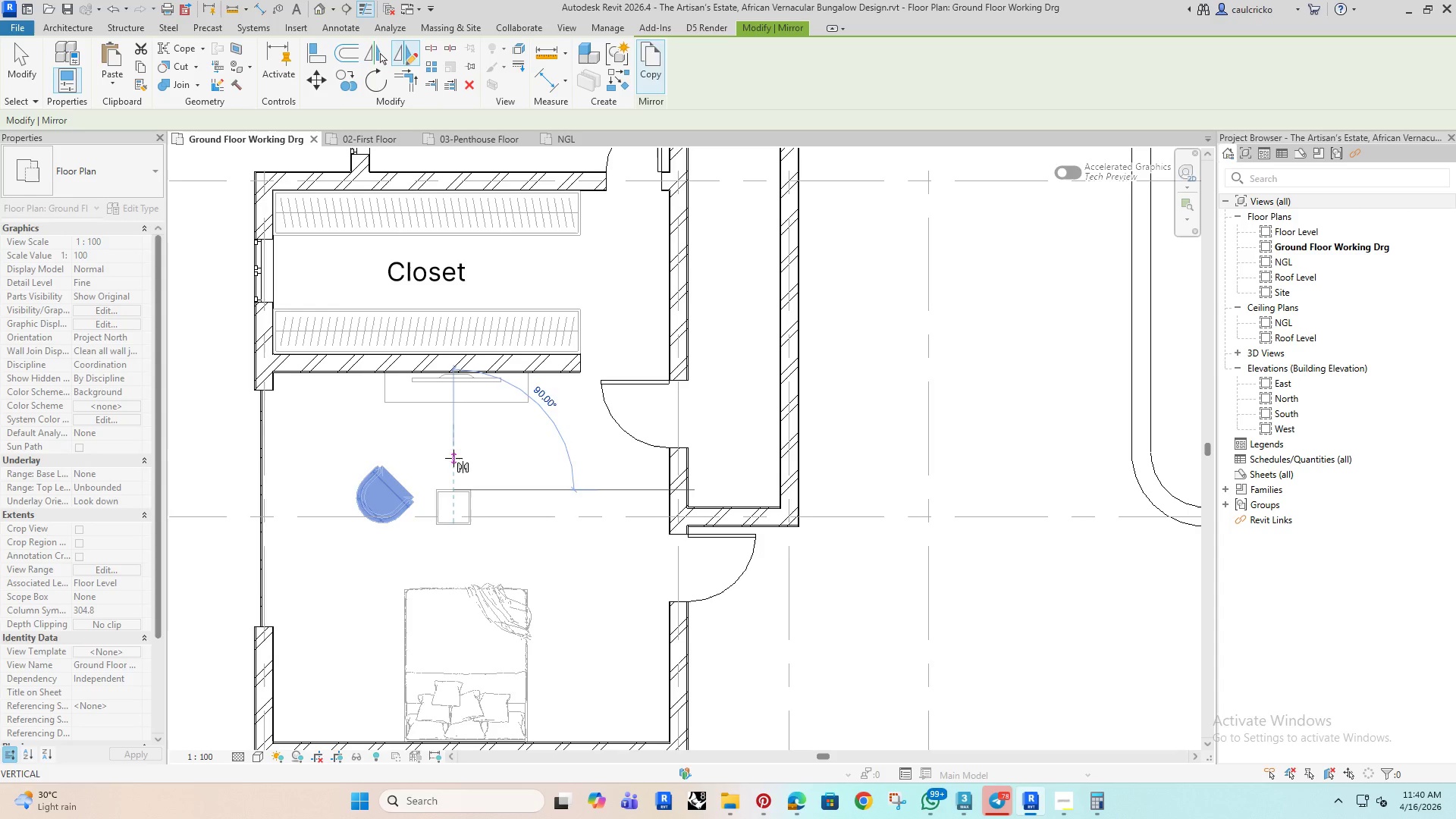 
left_click([453, 458])
 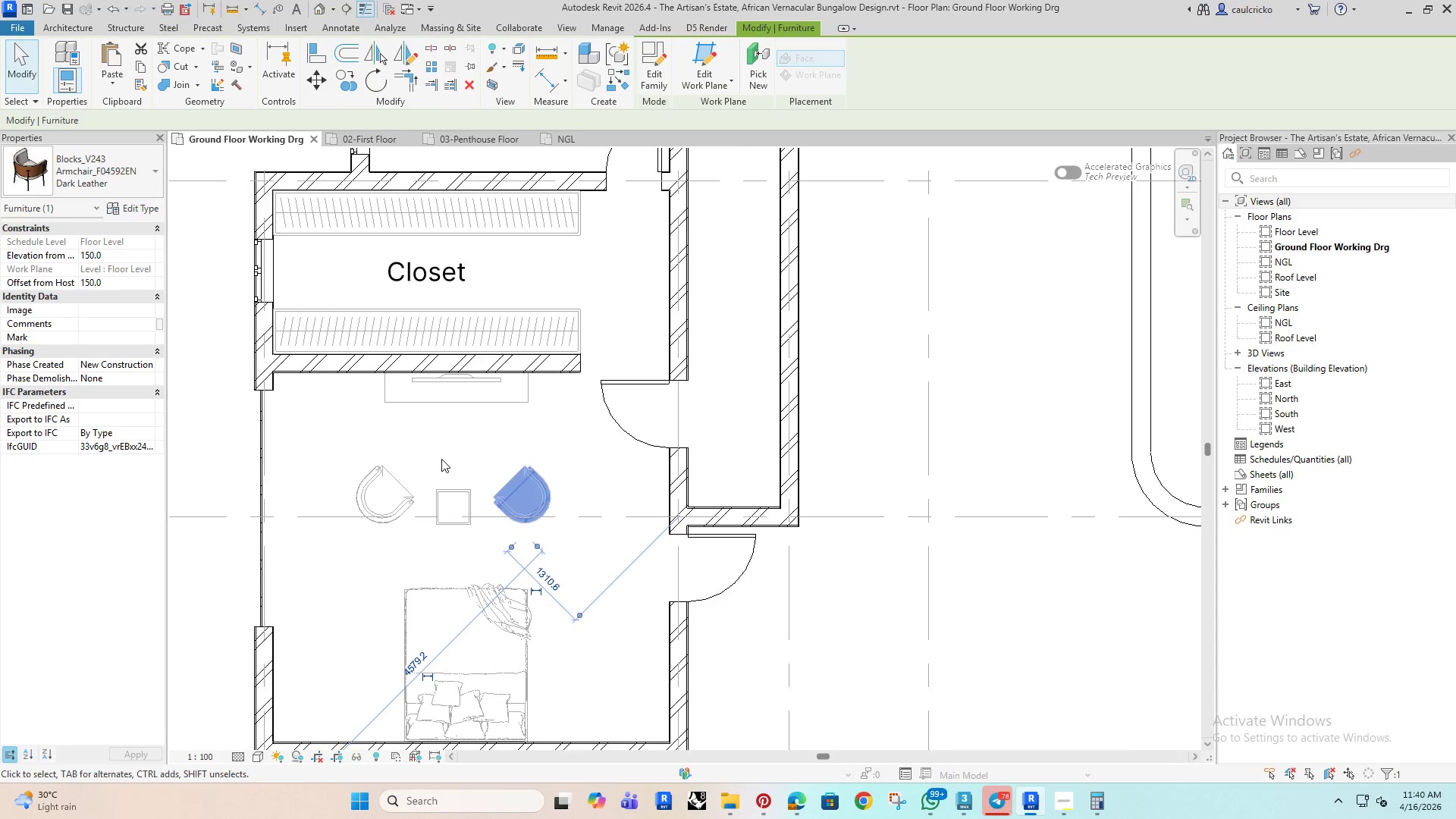 
scroll: coordinate [444, 460], scroll_direction: down, amount: 3.0
 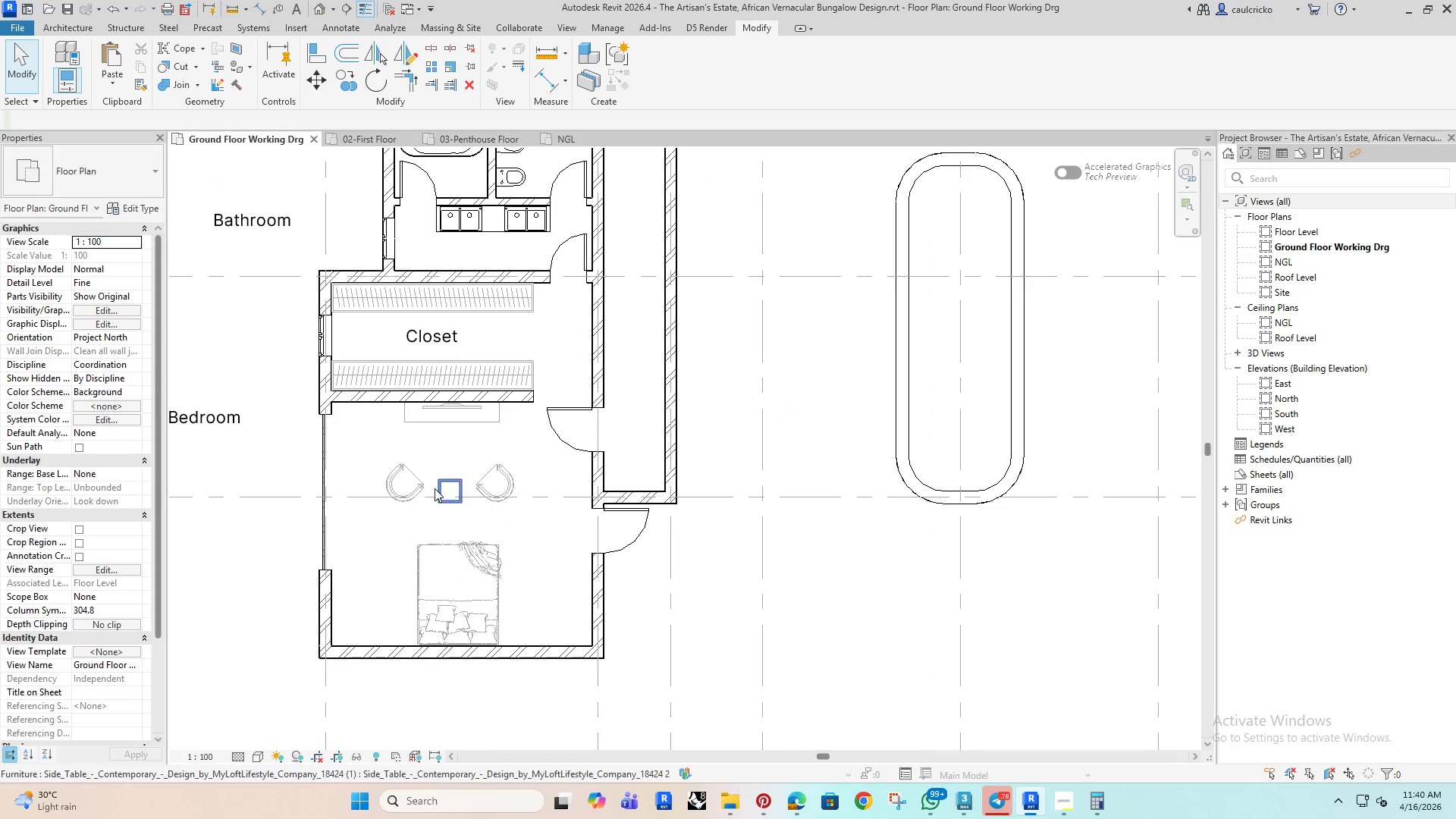 
left_click([440, 486])
 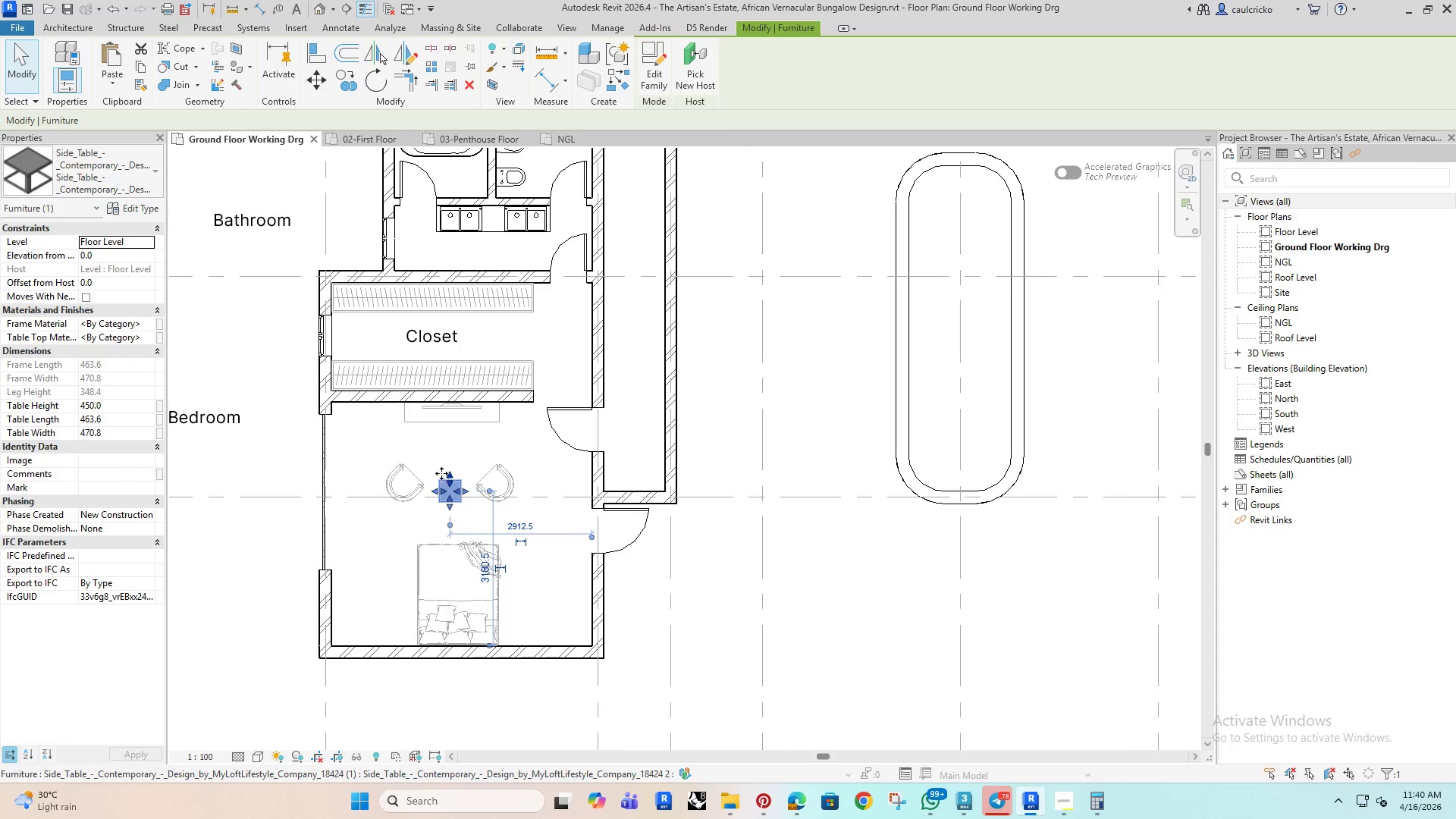 
scroll: coordinate [465, 492], scroll_direction: up, amount: 10.0
 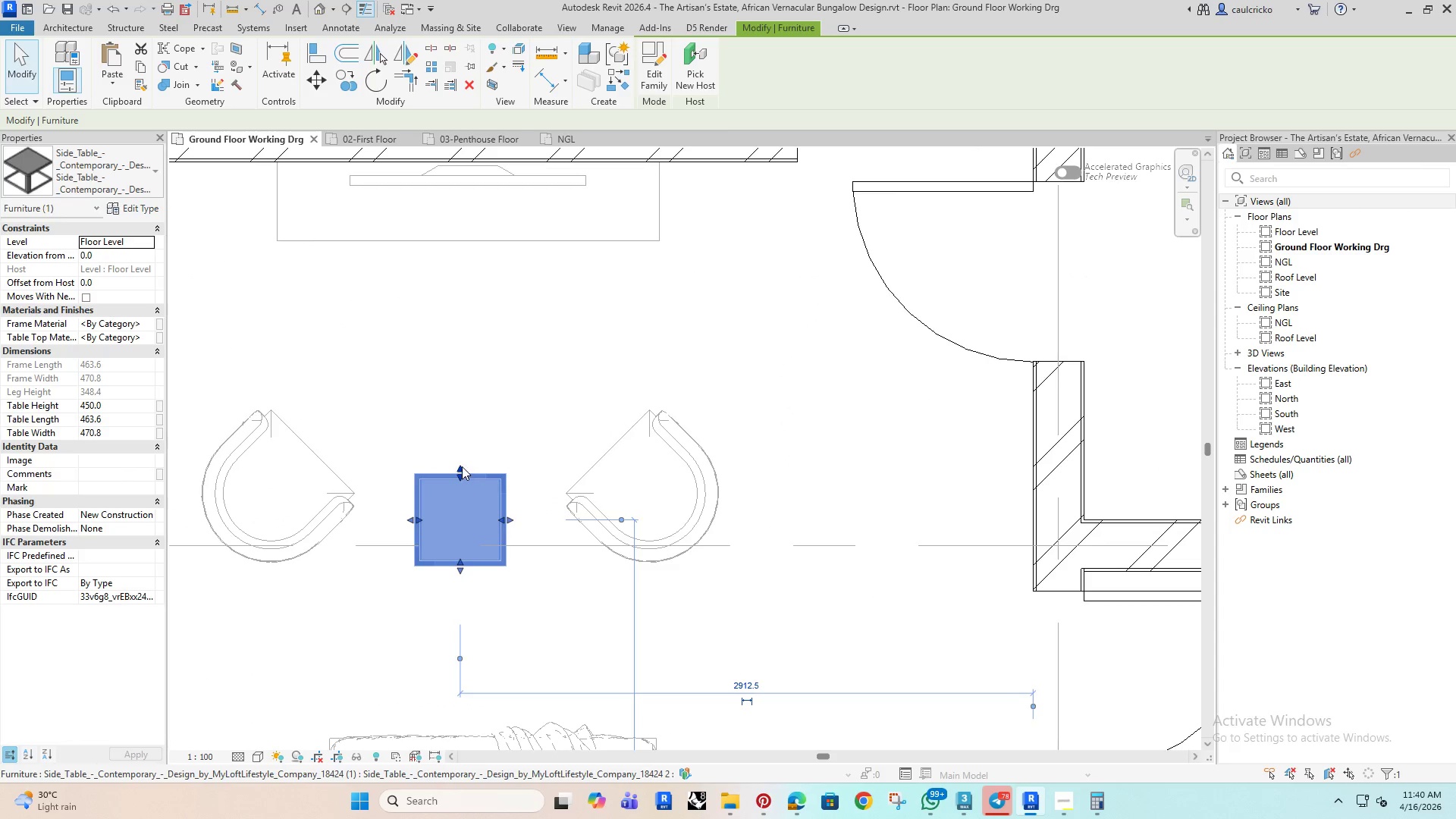 
left_click_drag(start_coordinate=[460, 465], to_coordinate=[459, 425])
 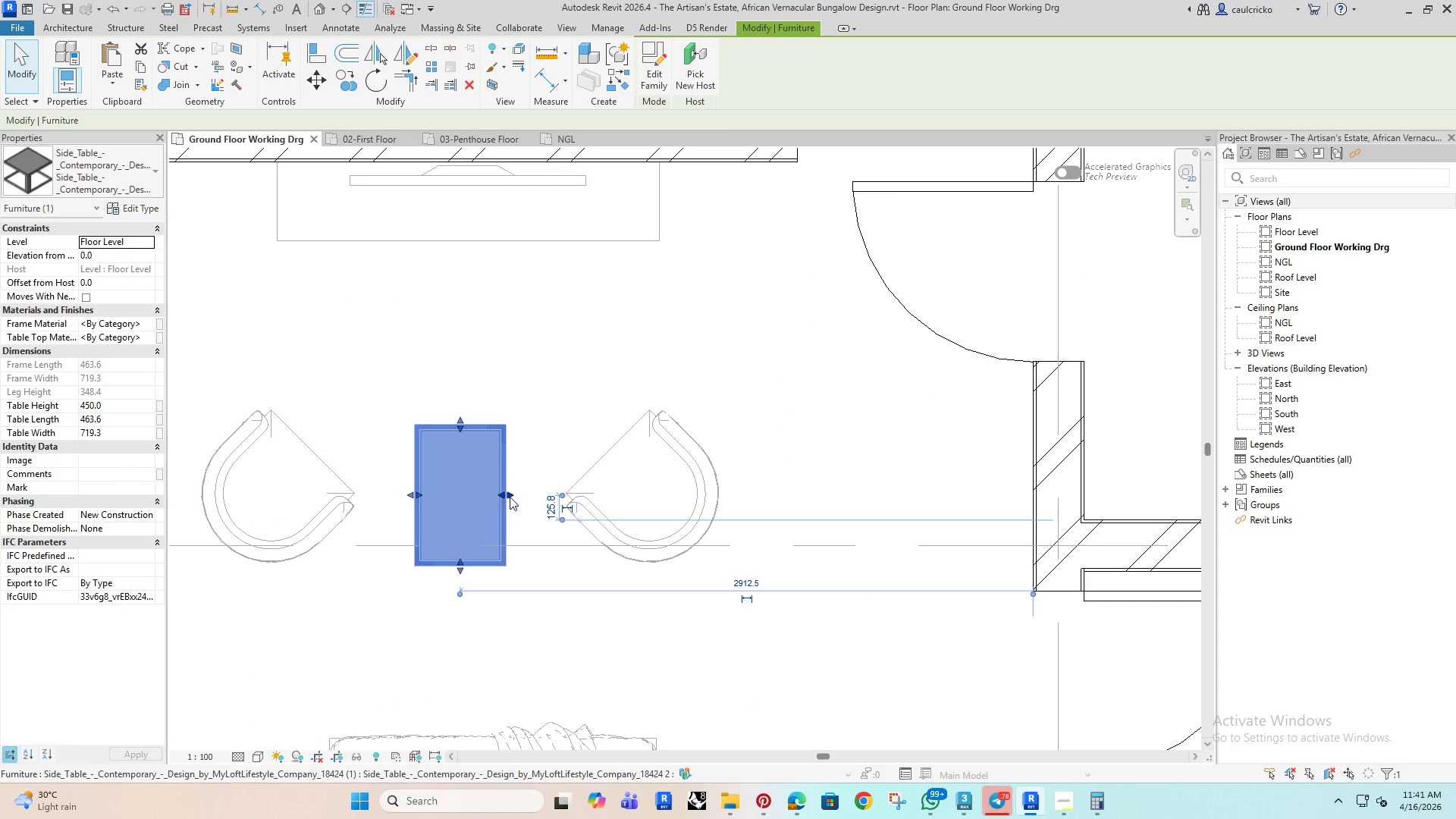 
left_click_drag(start_coordinate=[510, 497], to_coordinate=[536, 485])
 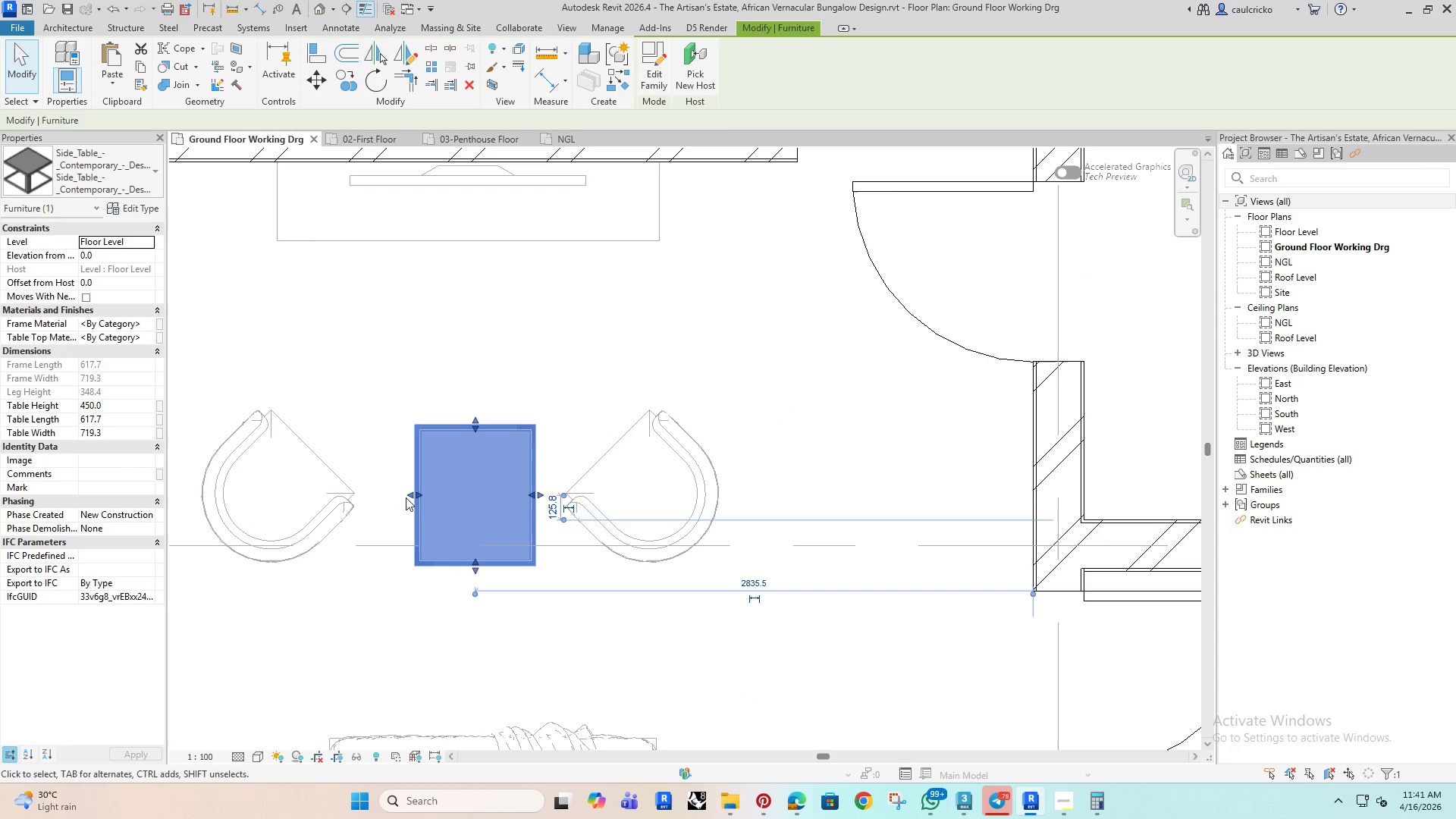 
left_click_drag(start_coordinate=[411, 493], to_coordinate=[385, 502])
 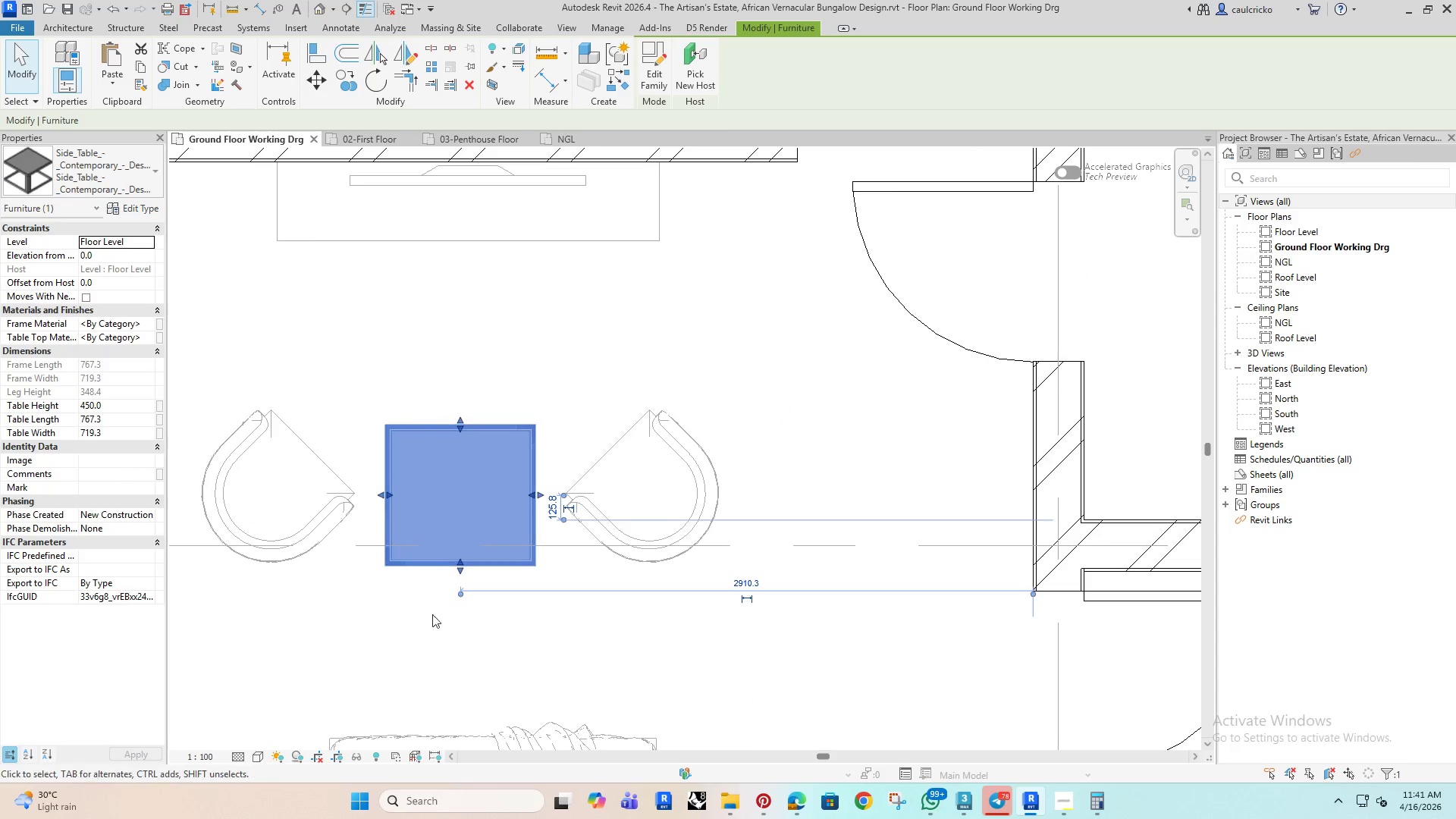 
left_click([415, 657])
 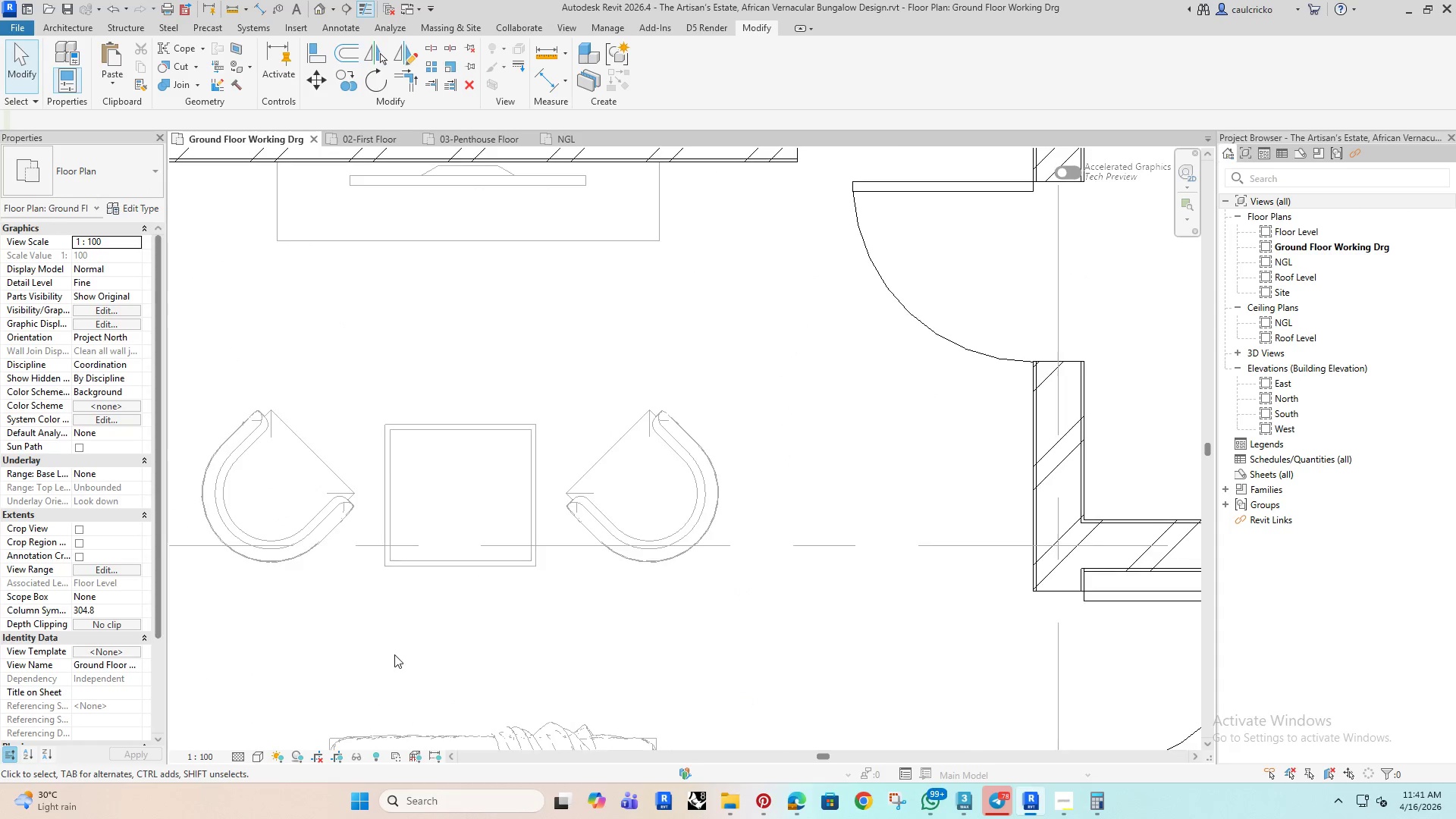 
scroll: coordinate [395, 652], scroll_direction: down, amount: 6.0
 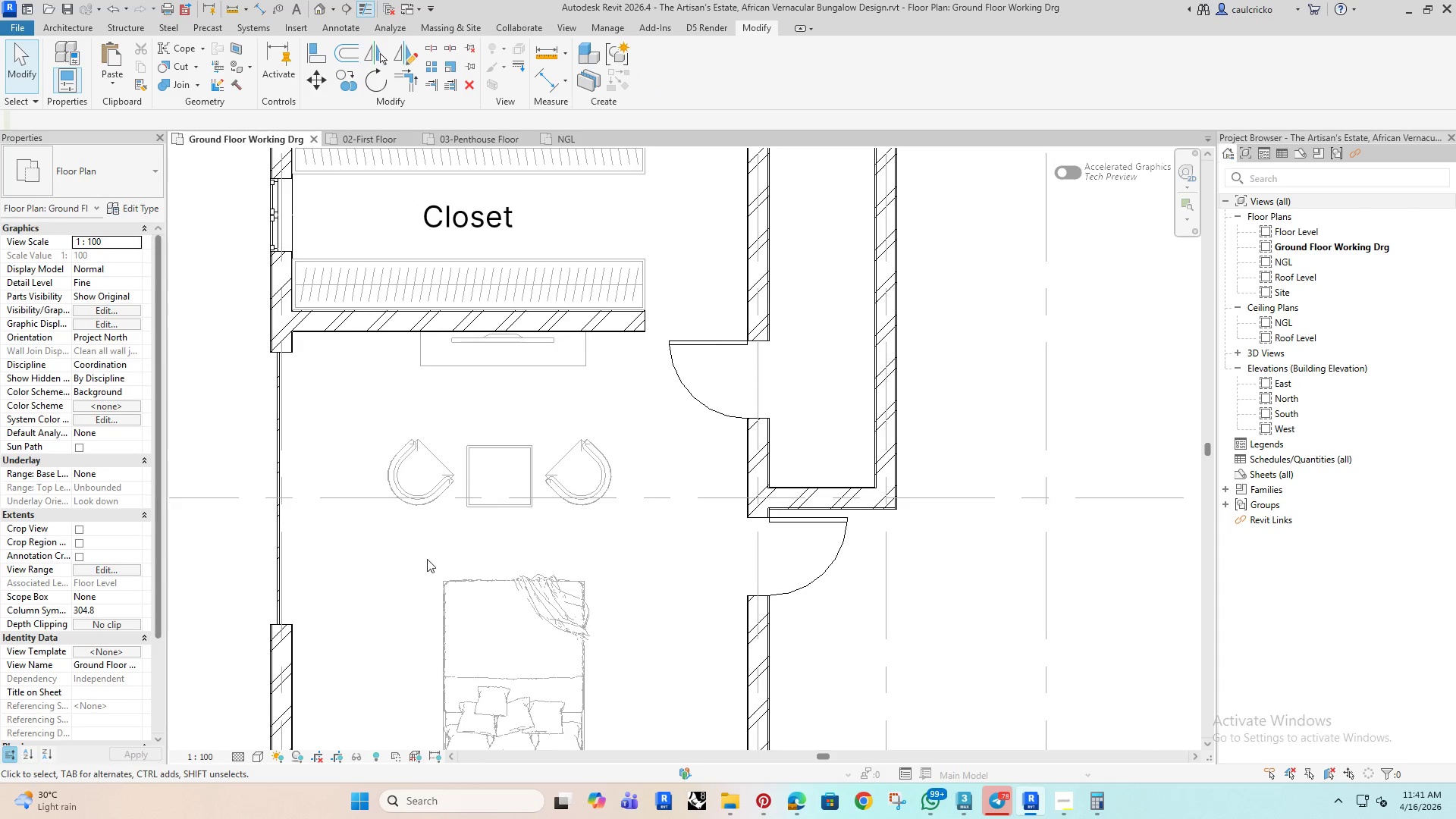 
left_click([425, 510])
 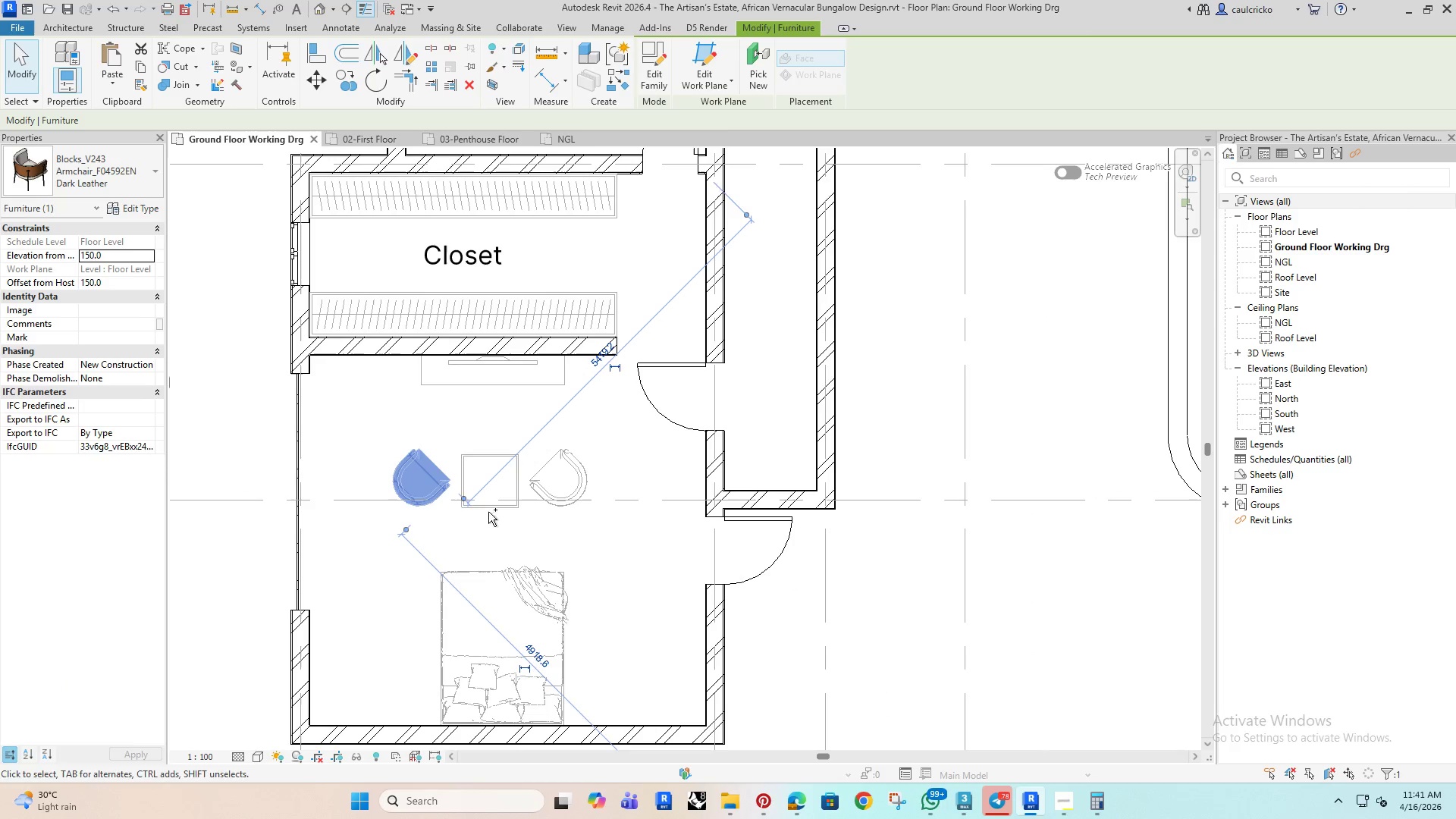 
scroll: coordinate [426, 513], scroll_direction: down, amount: 1.0
 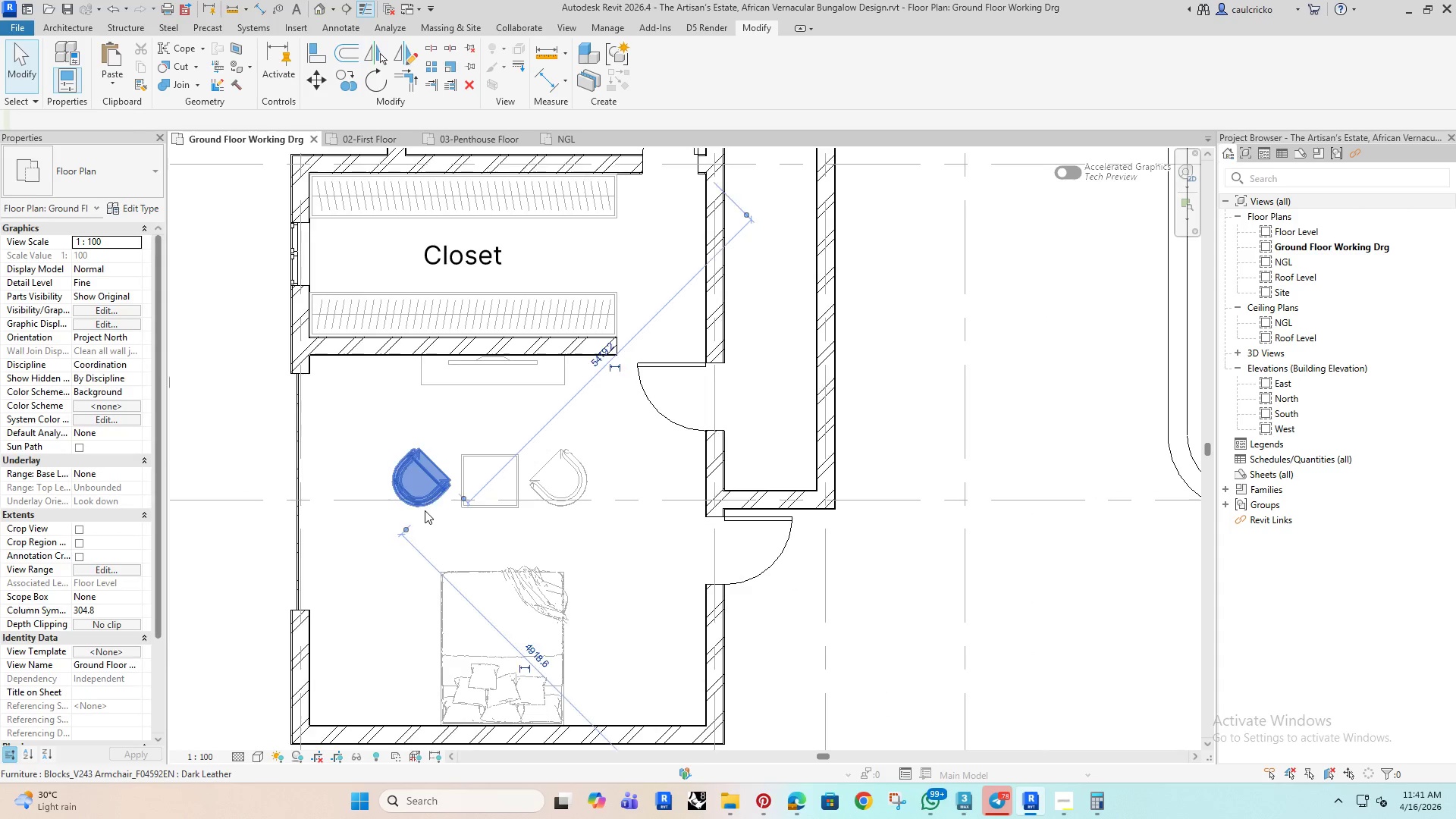 
hold_key(key=ControlRight, duration=1.05)
double_click([554, 503])
 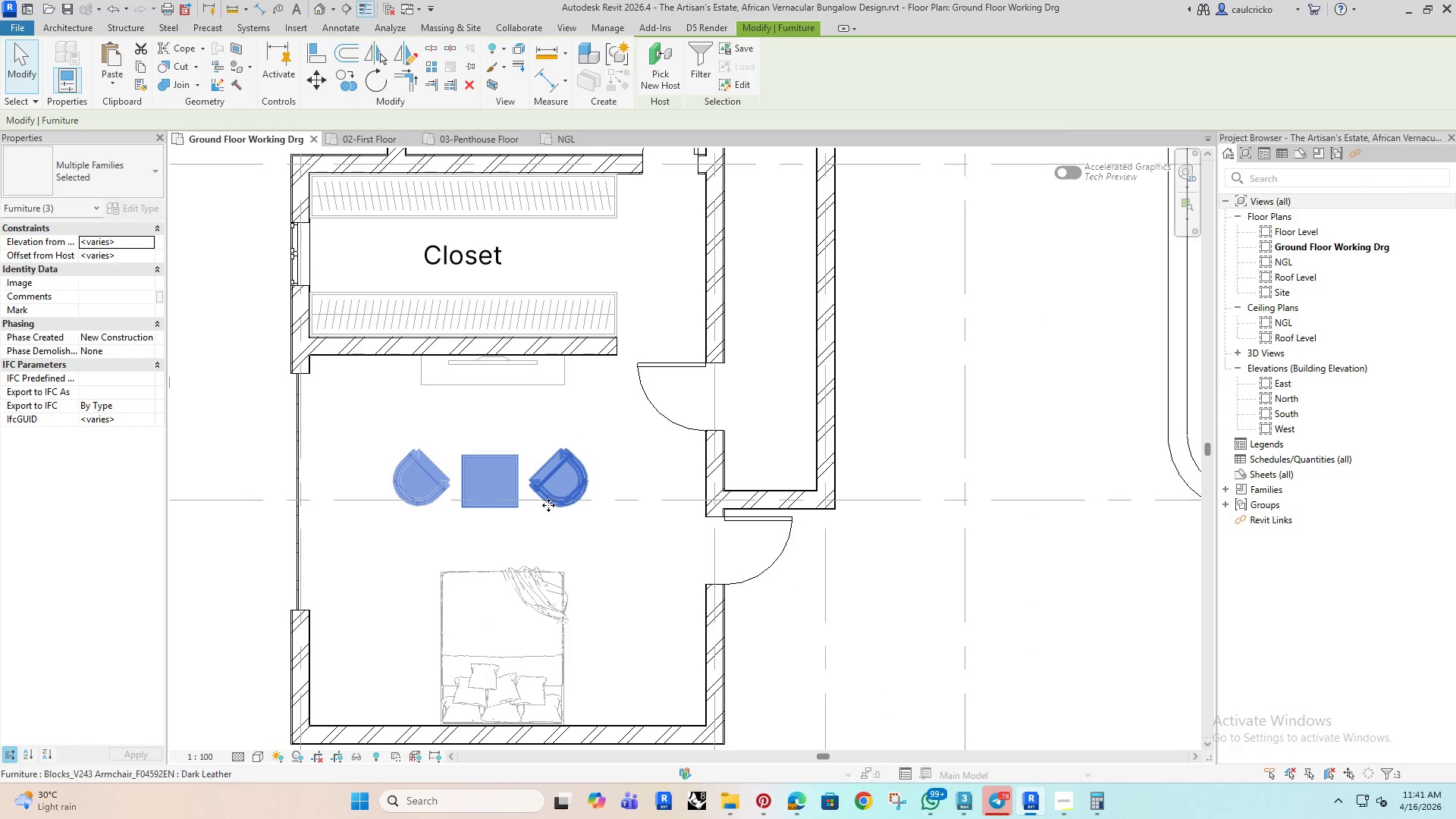 
key(ArrowDown)
 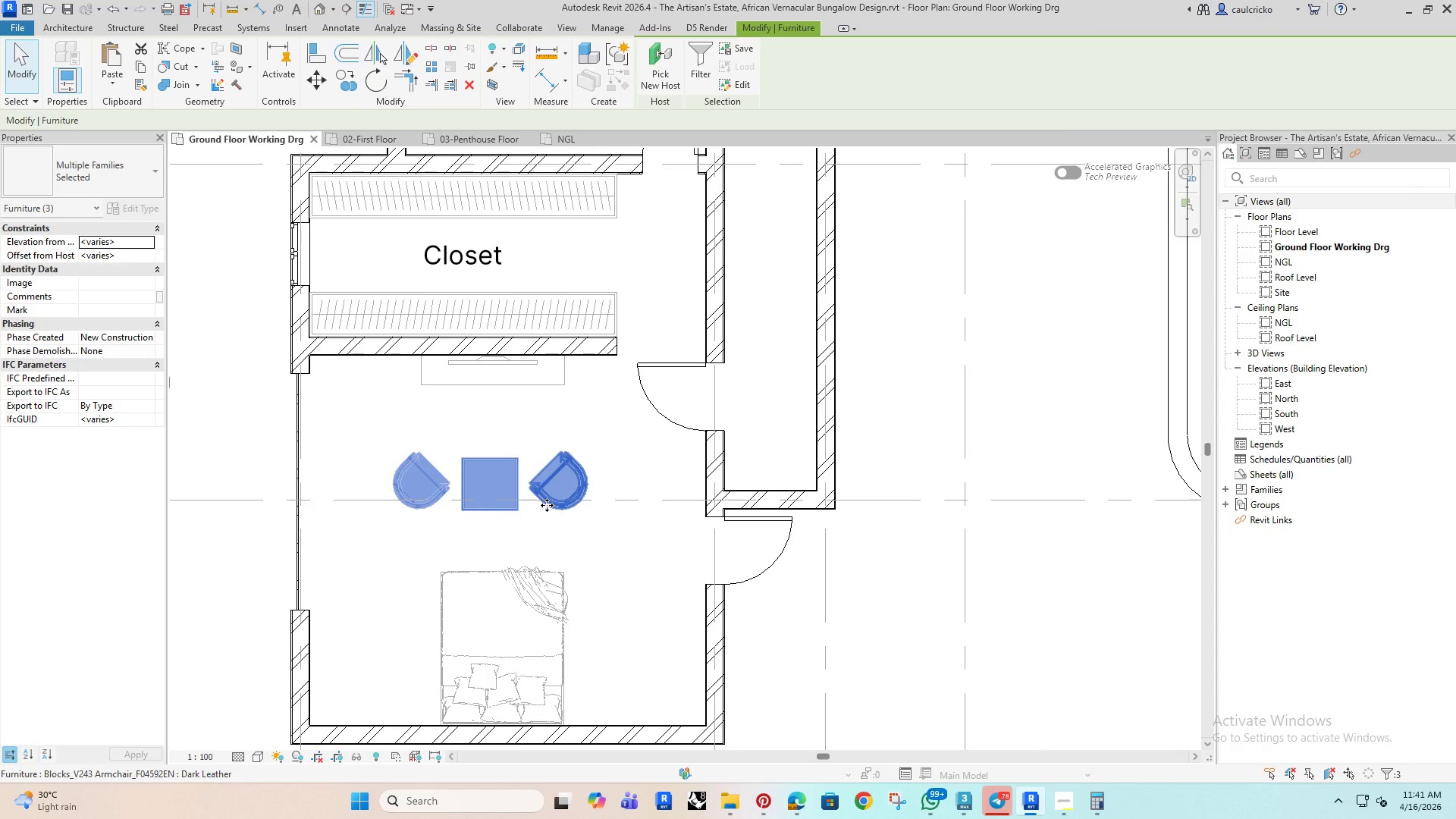 
key(ArrowRight)
 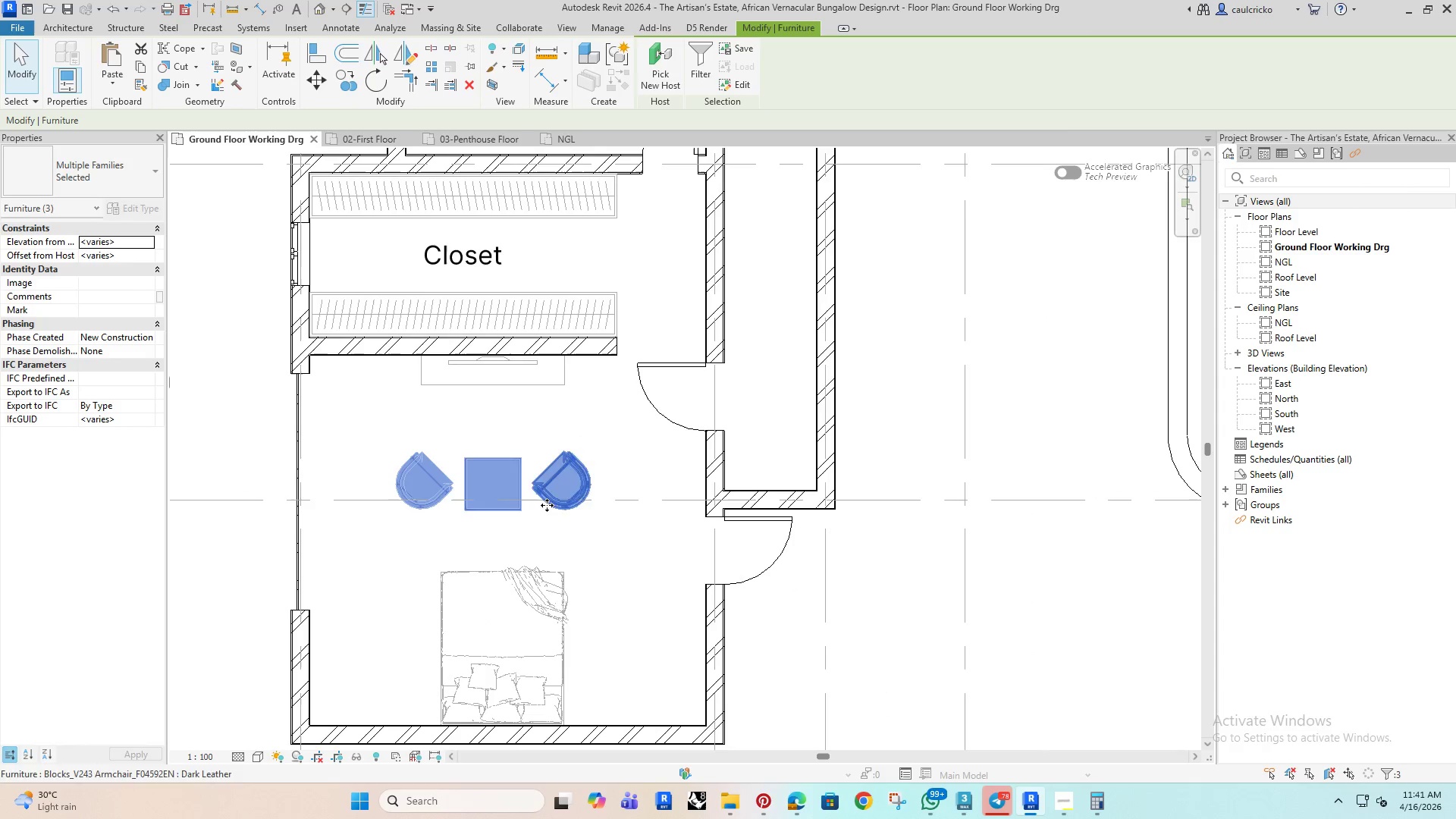 
key(ArrowRight)
 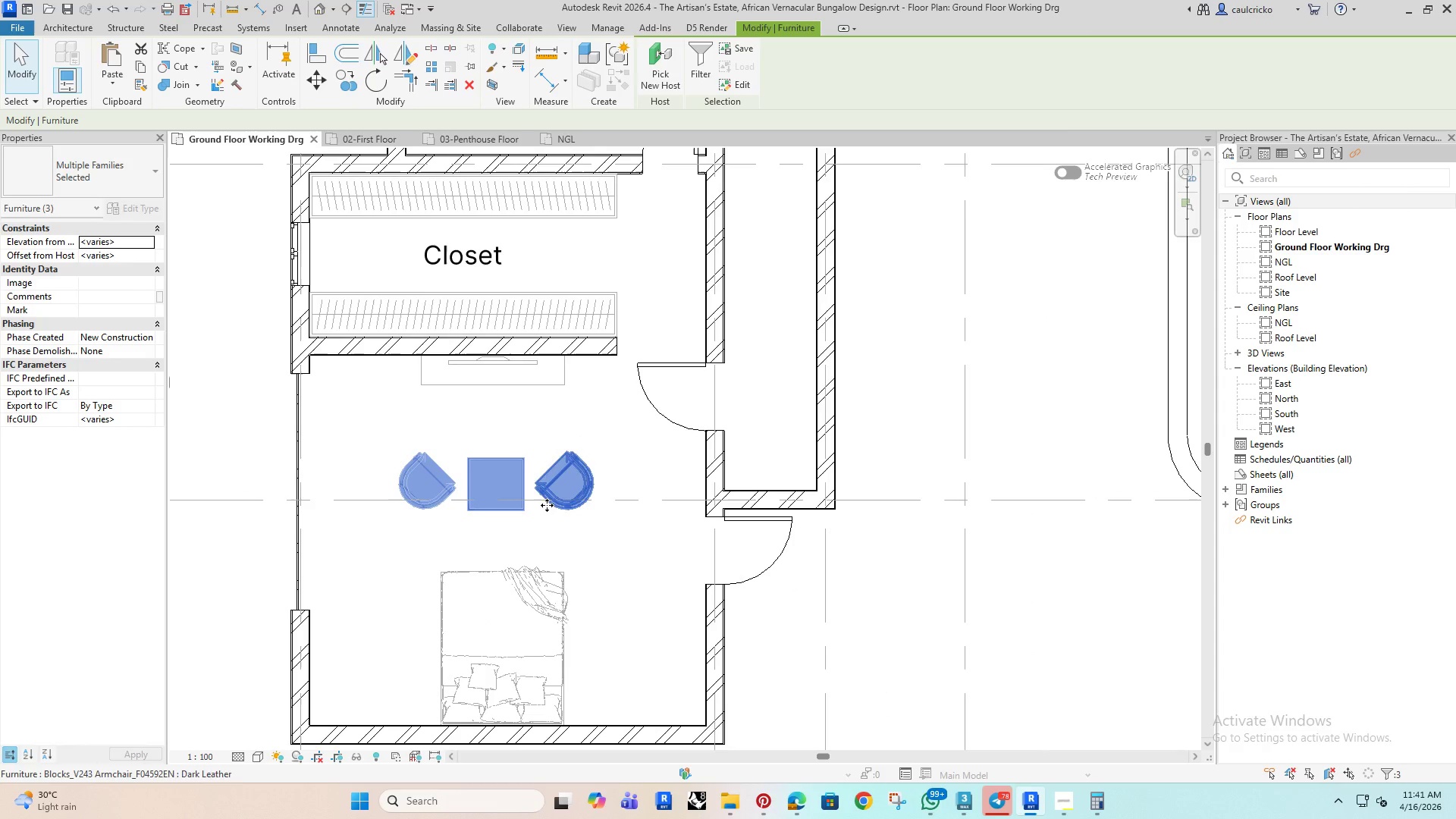 
key(ArrowUp)
 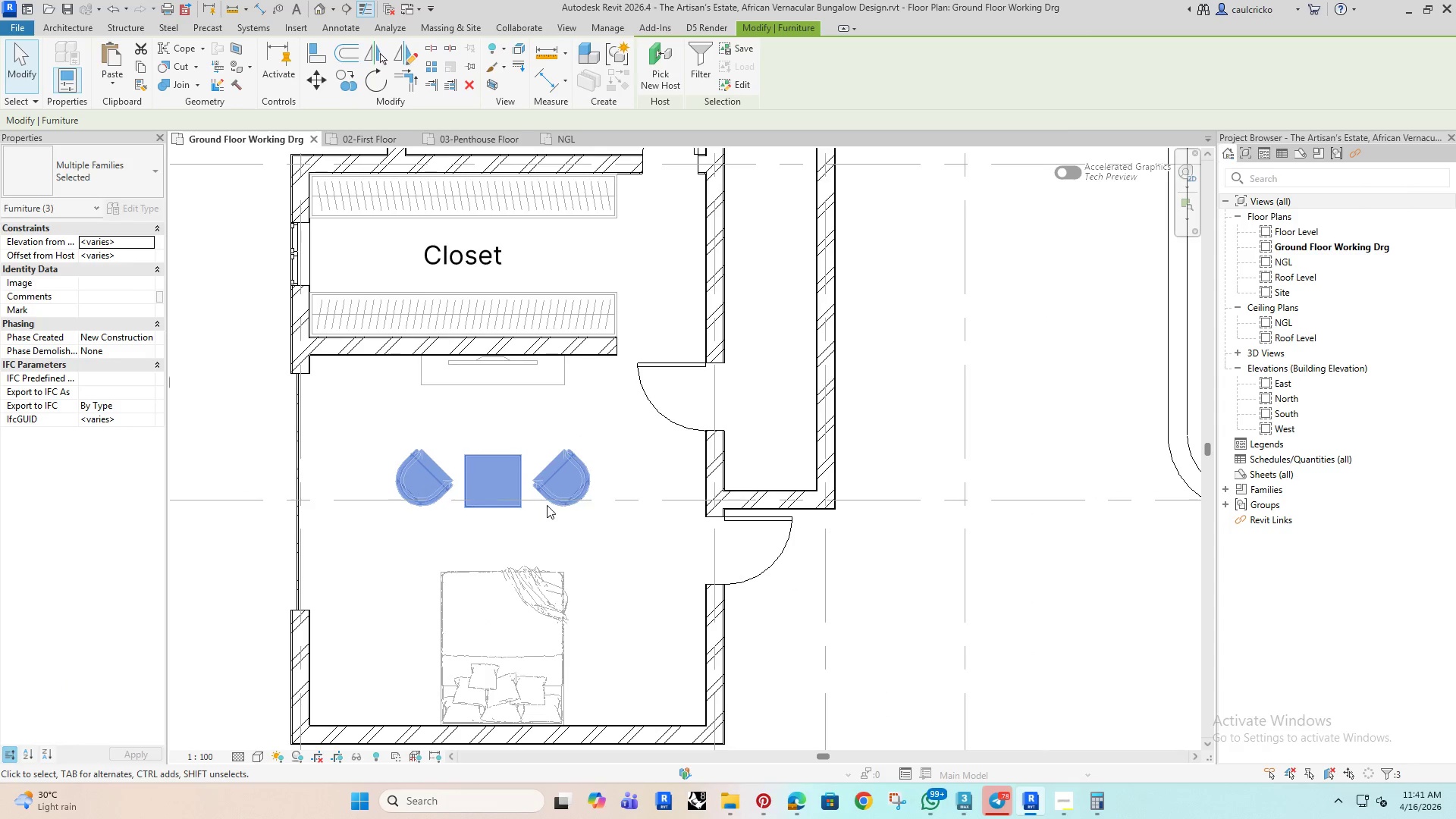 
key(ArrowLeft)
 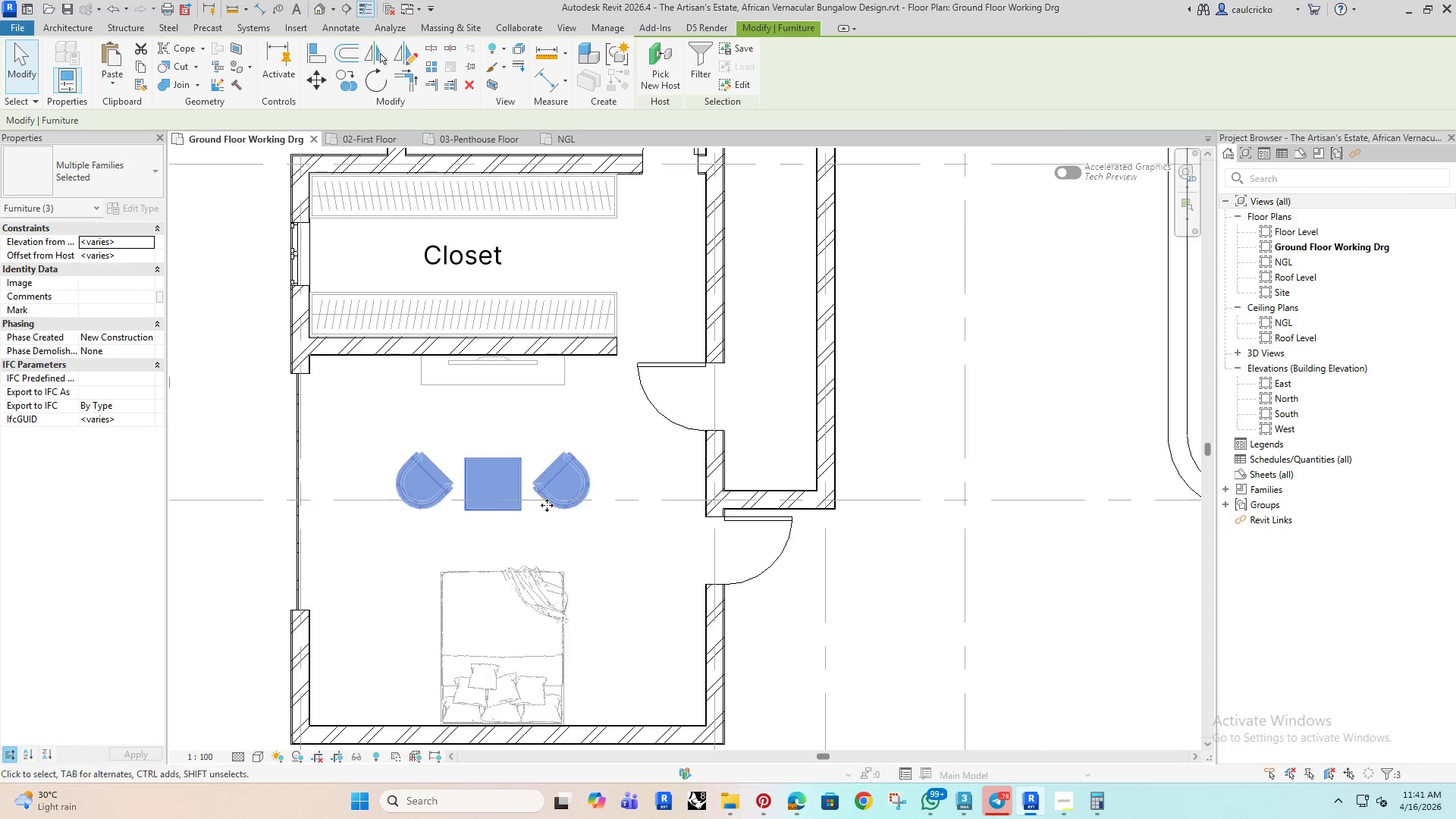 
key(ArrowDown)
 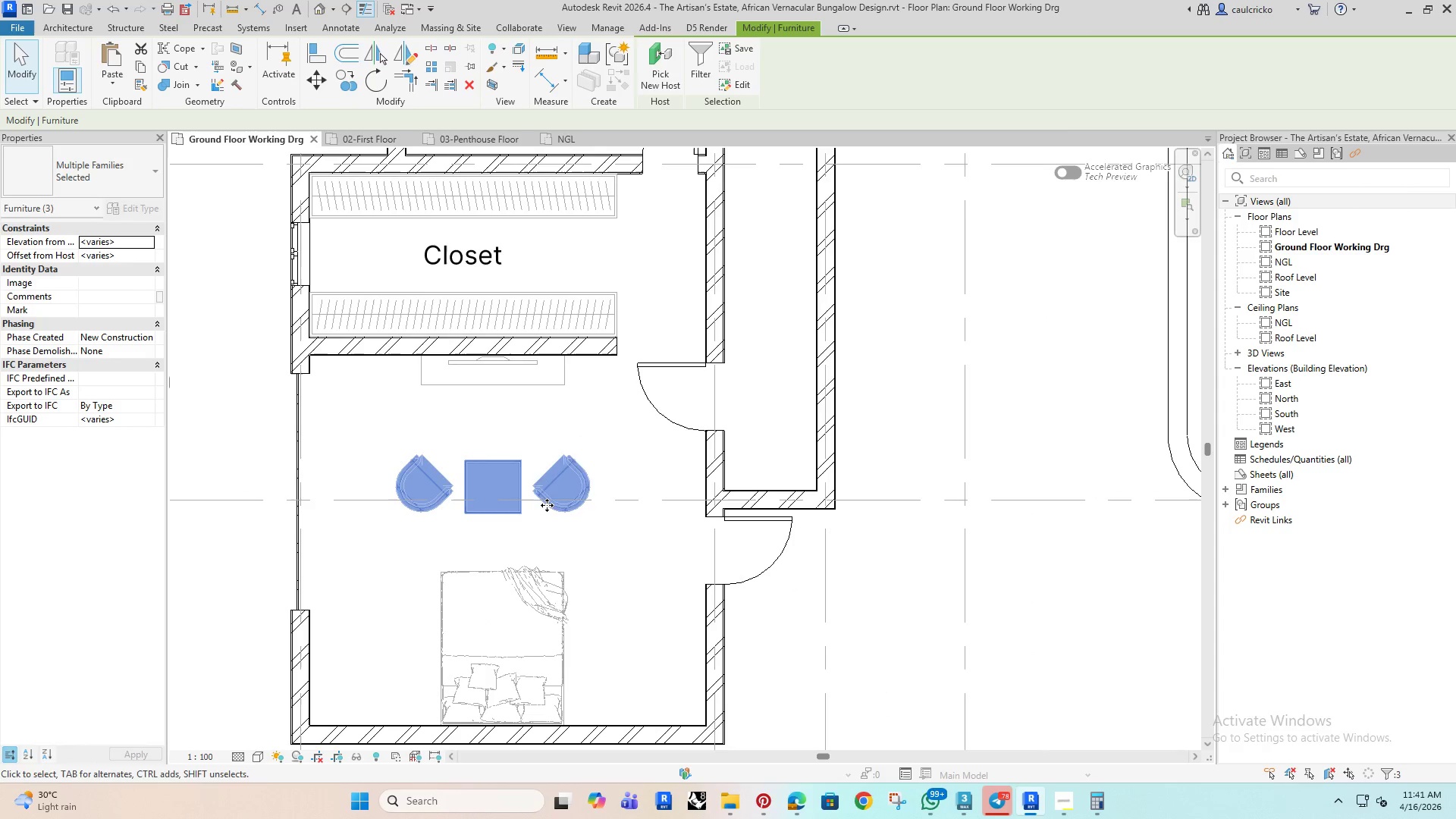 
key(ArrowDown)
 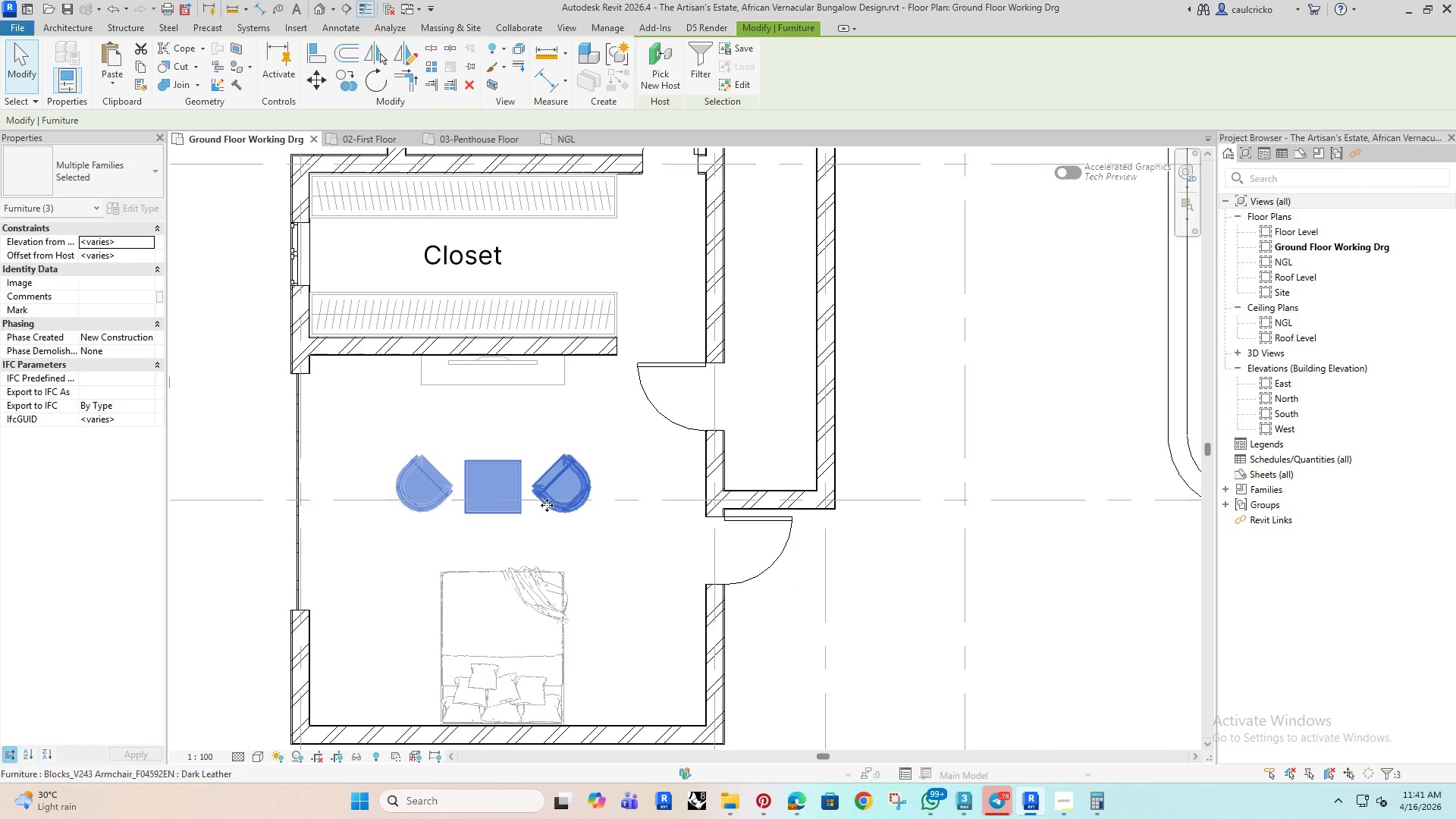 
key(ArrowDown)
 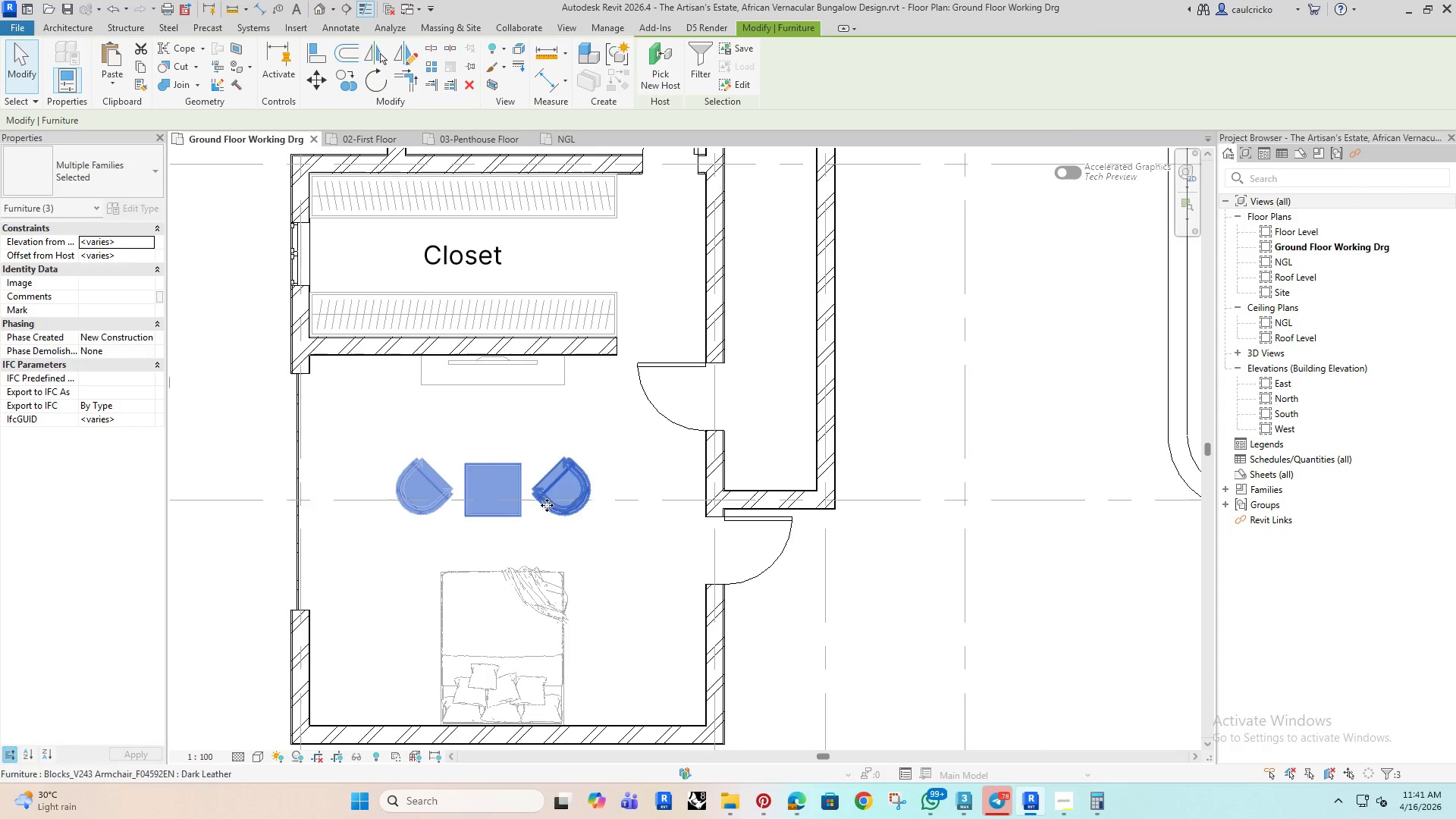 
key(ArrowRight)
 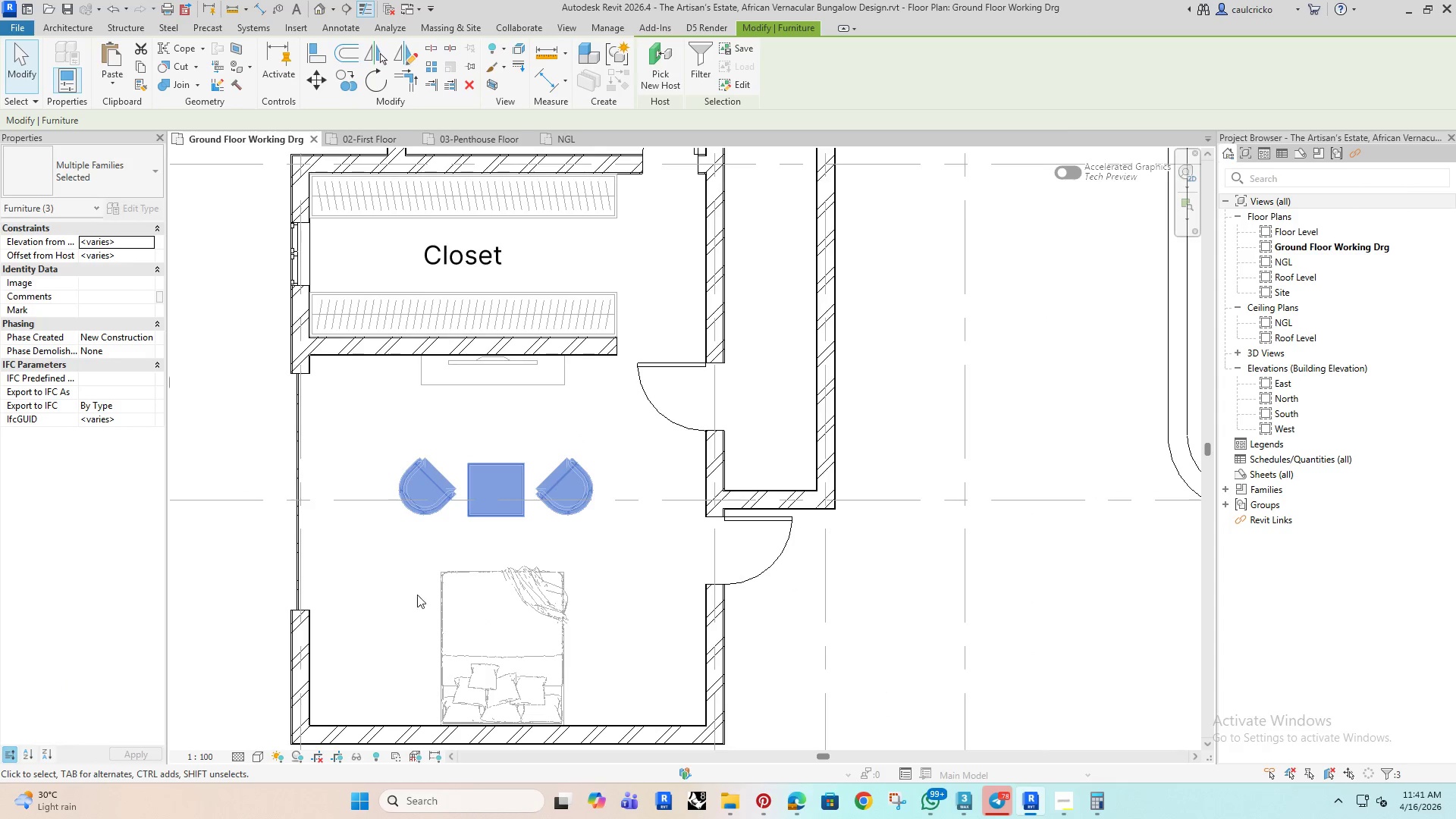 
left_click([356, 595])
 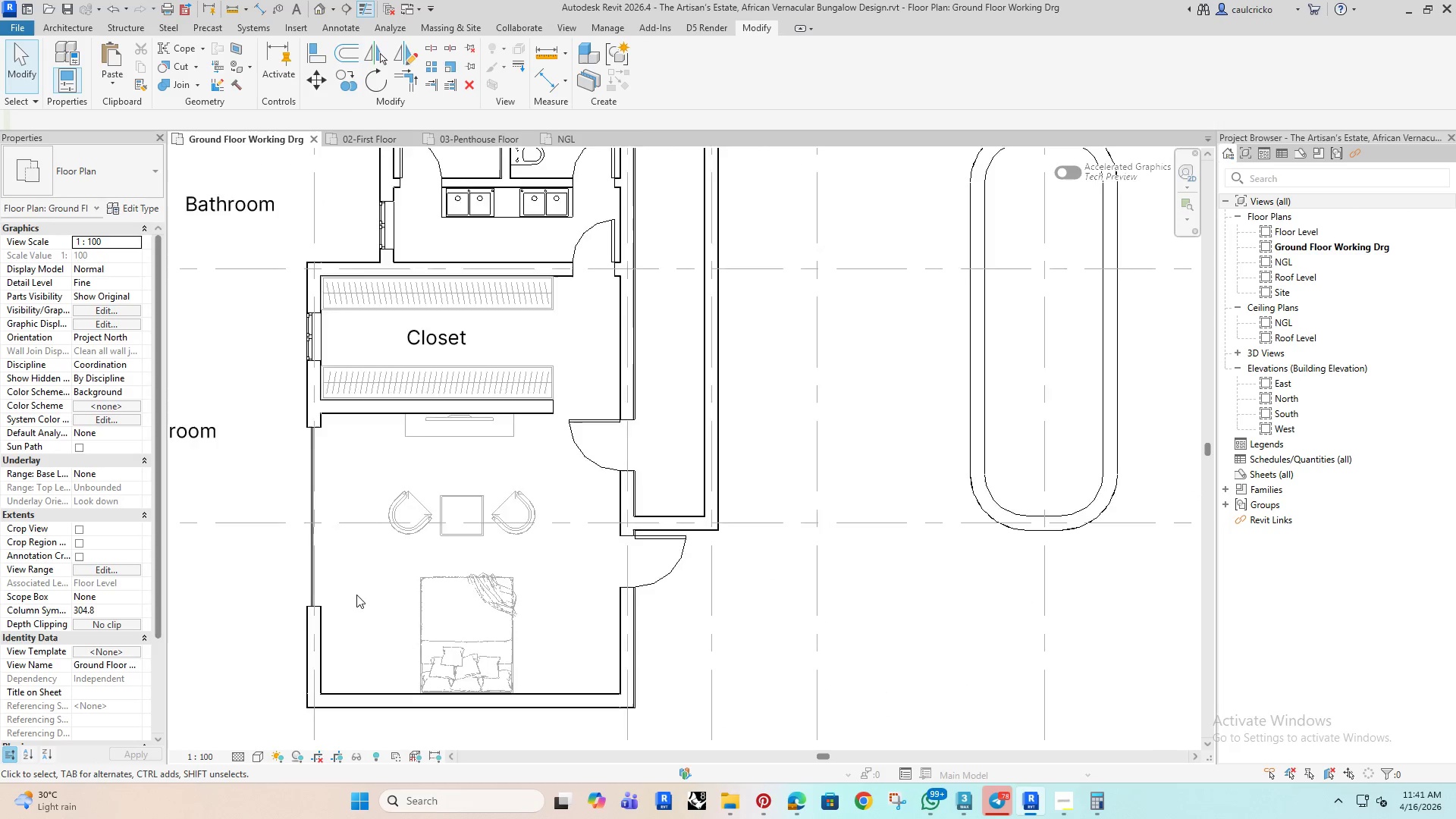 
scroll: coordinate [356, 595], scroll_direction: down, amount: 3.0
 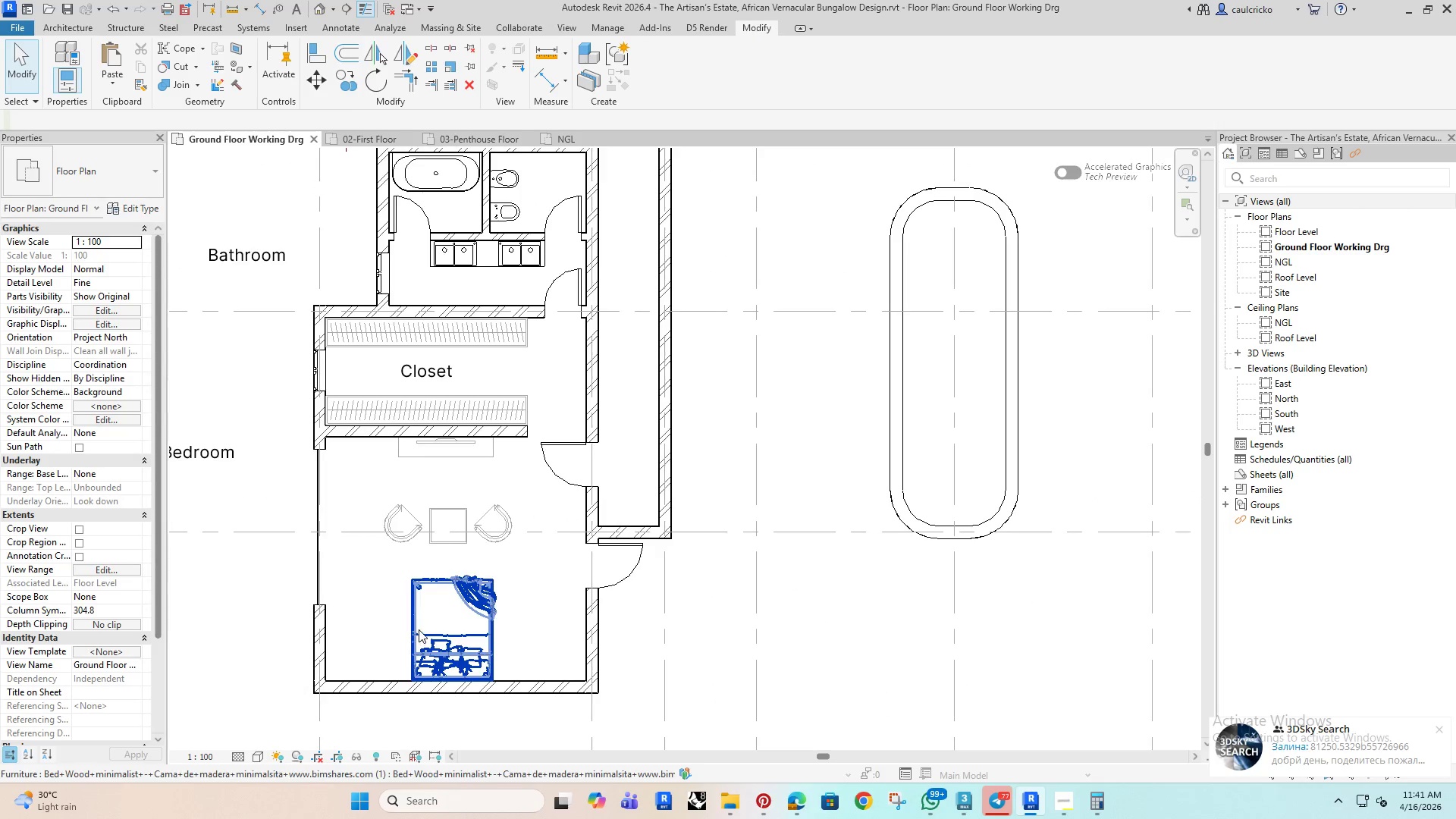 
left_click([419, 629])
 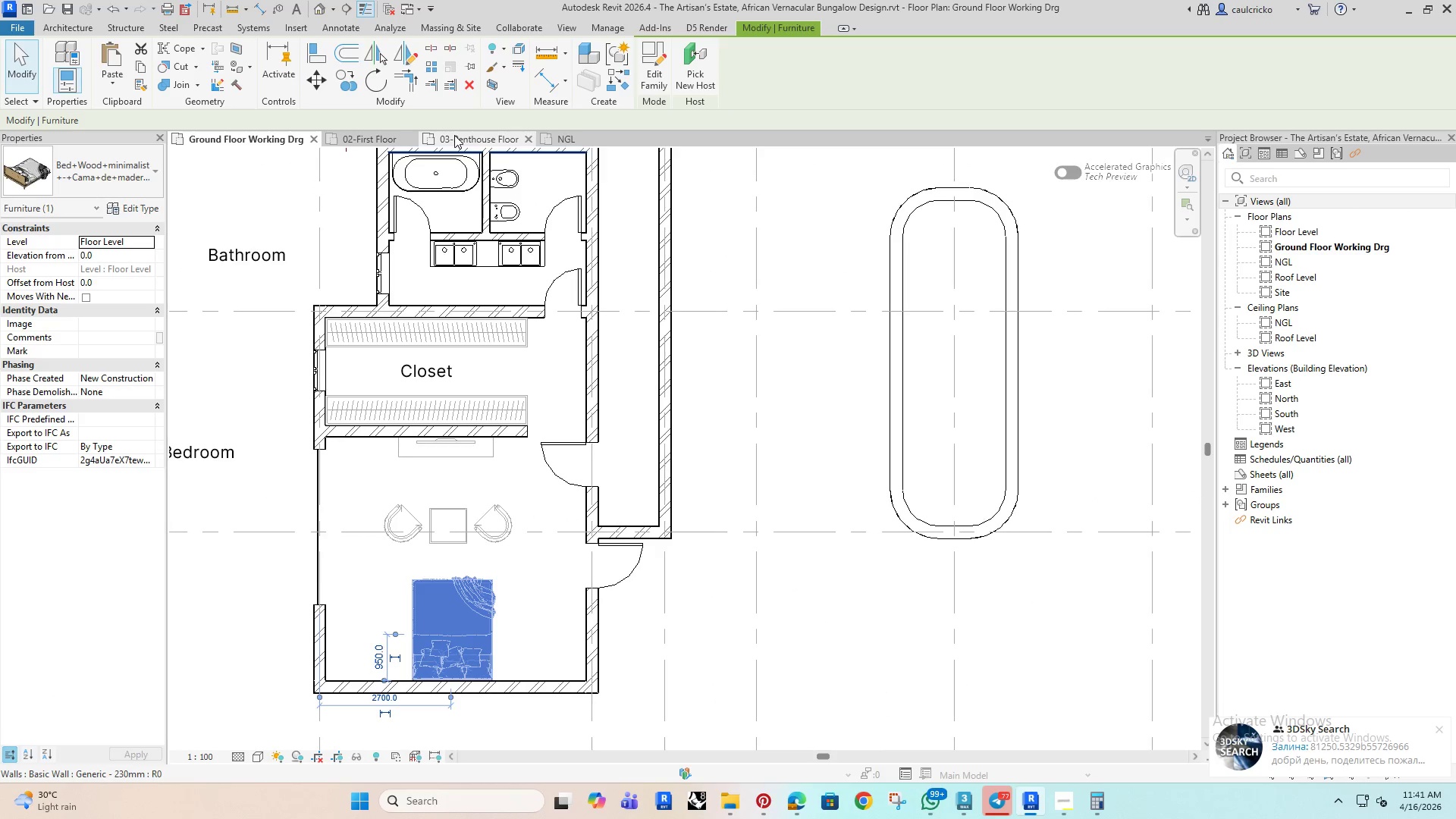 
left_click([463, 140])
 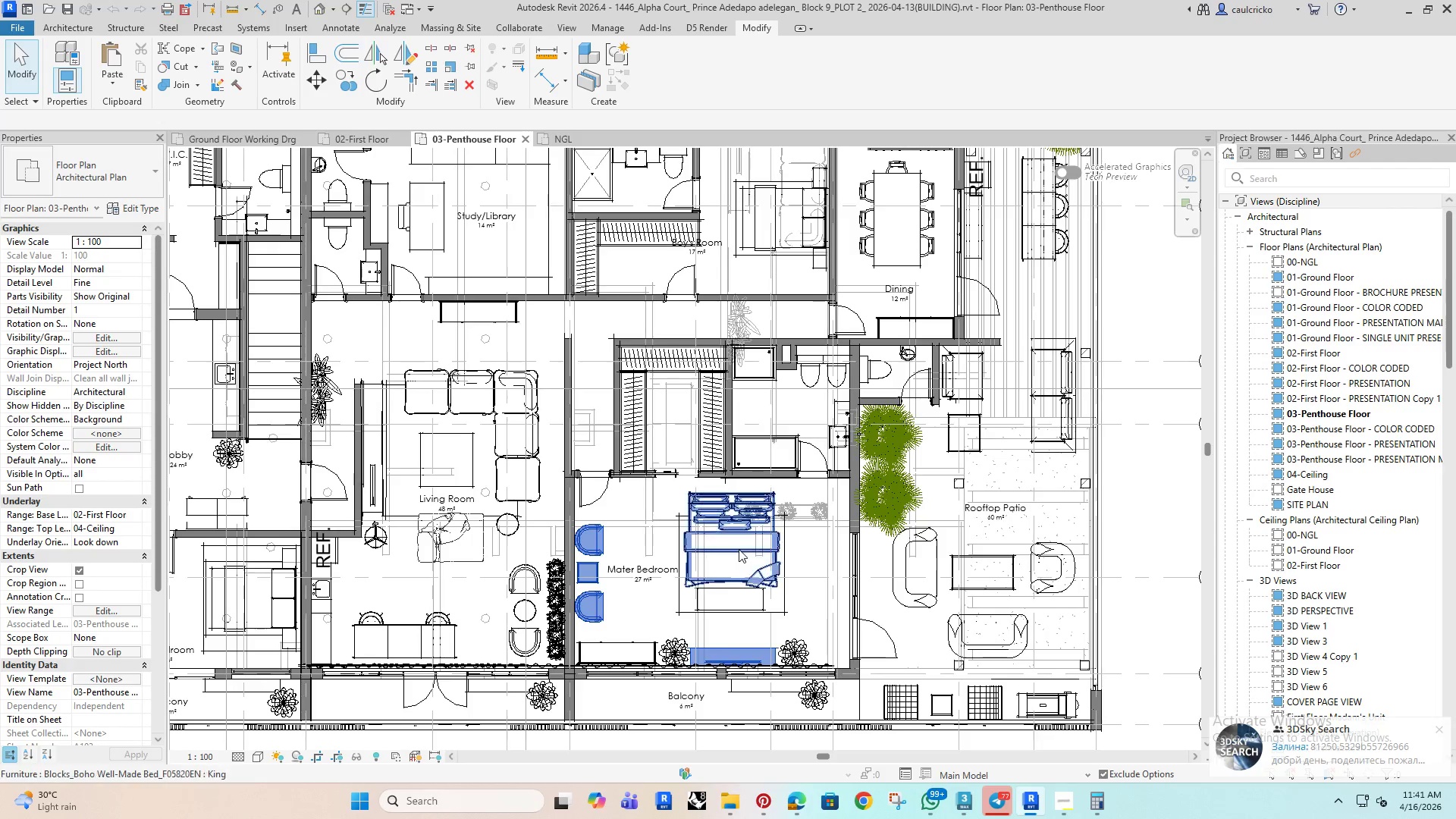 
left_click([741, 559])
 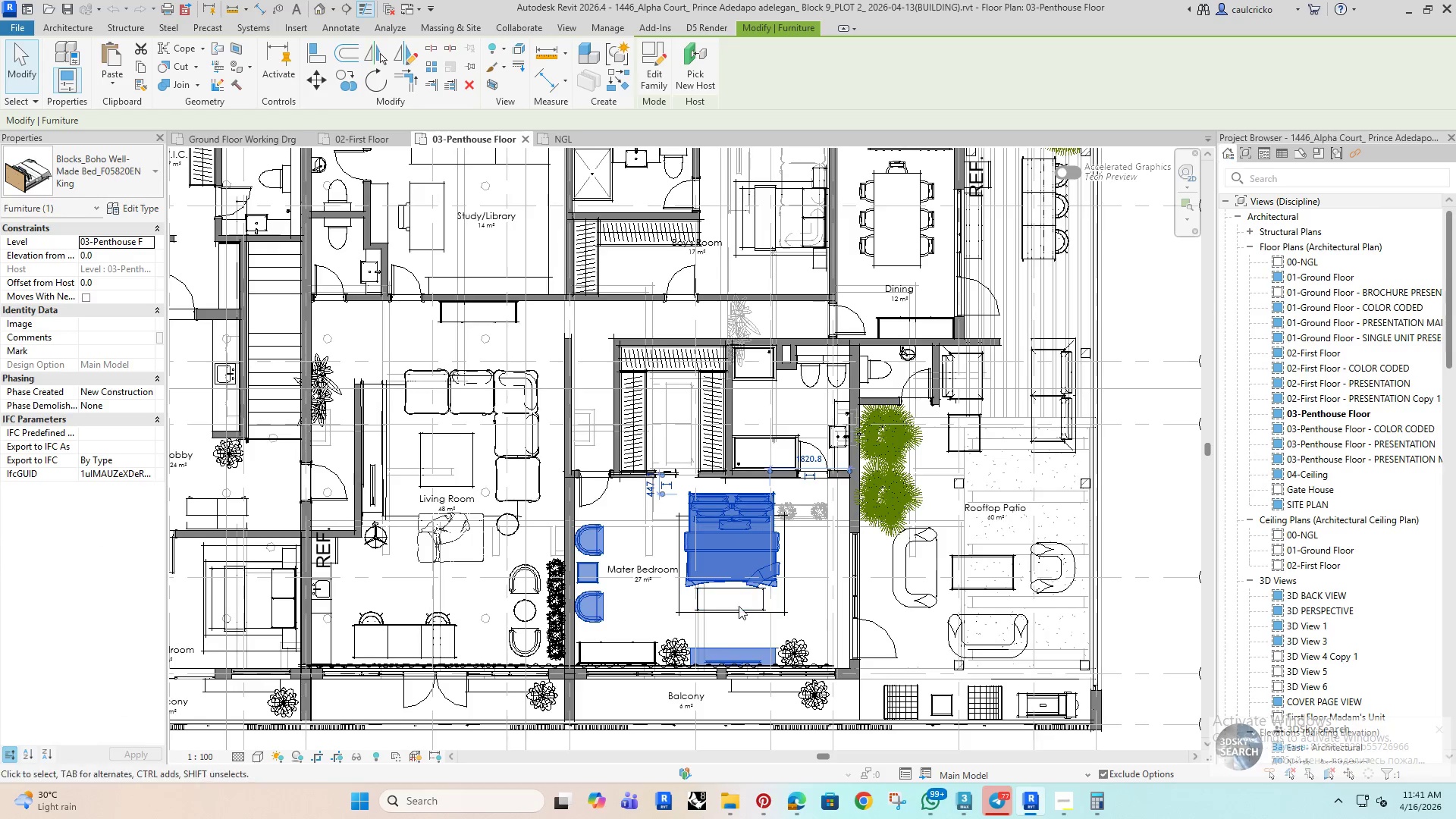 
hold_key(key=ControlRight, duration=1.36)
left_click([741, 607])
 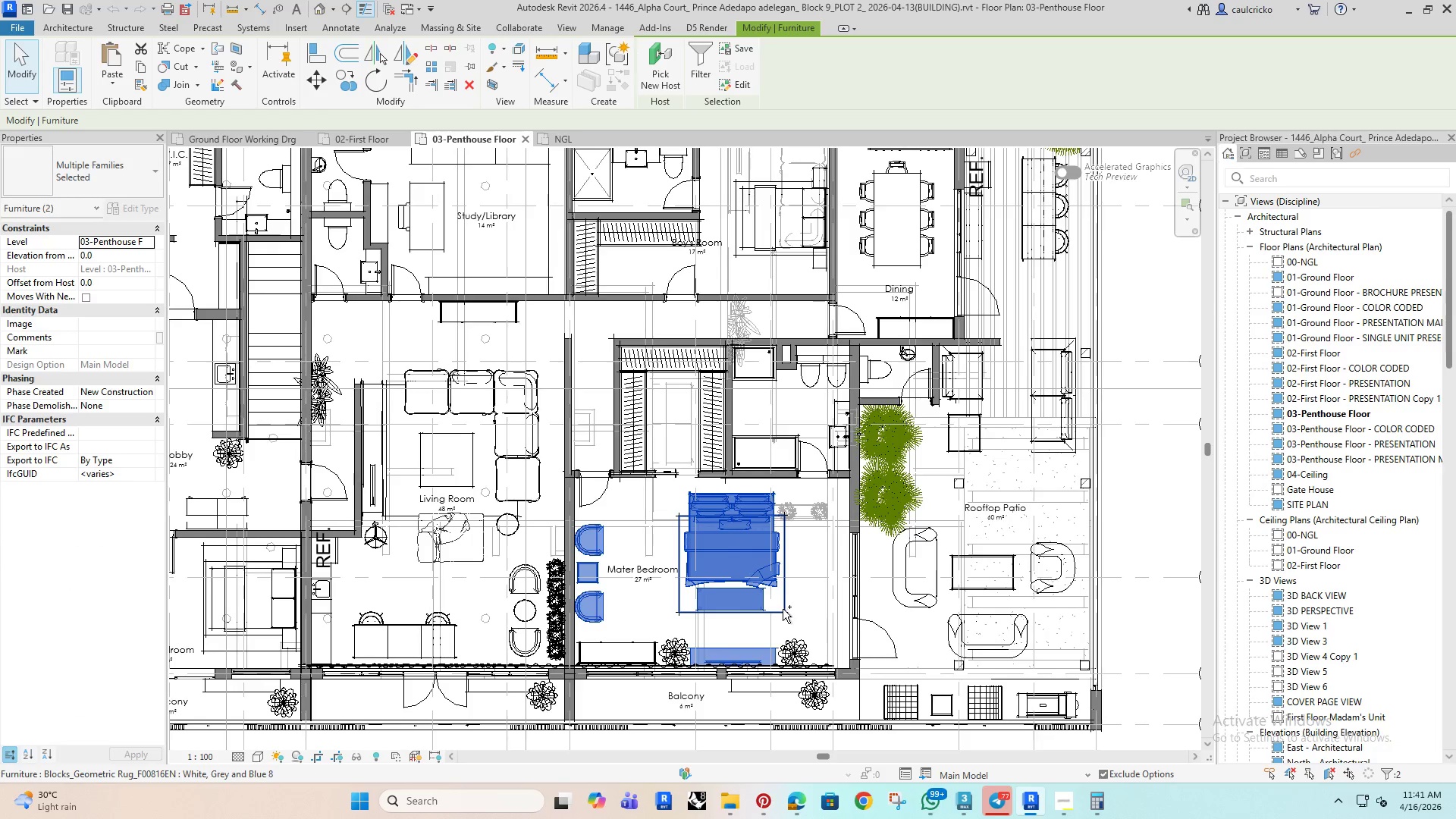 
left_click([783, 609])
 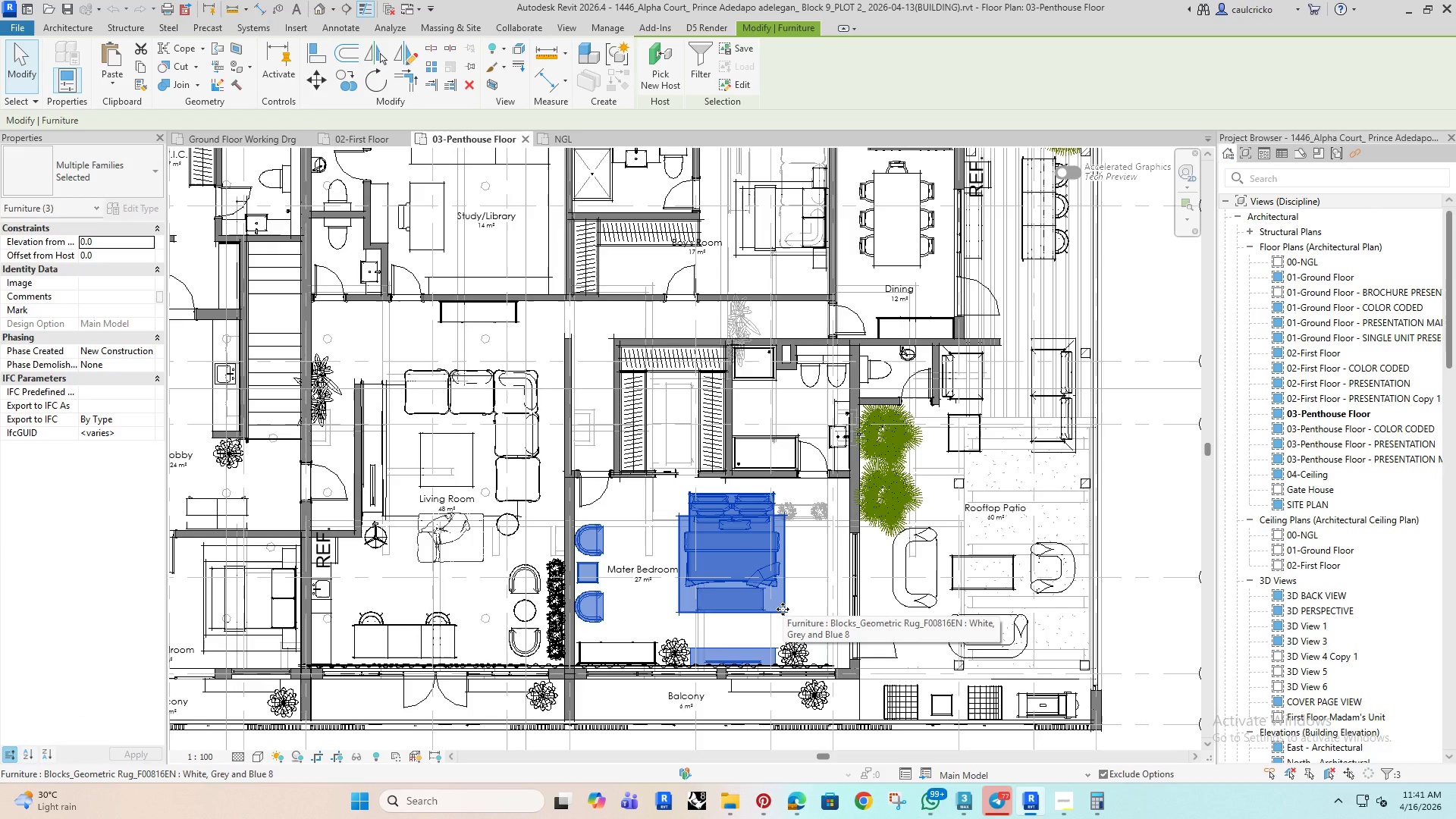 
key(Control+C)
 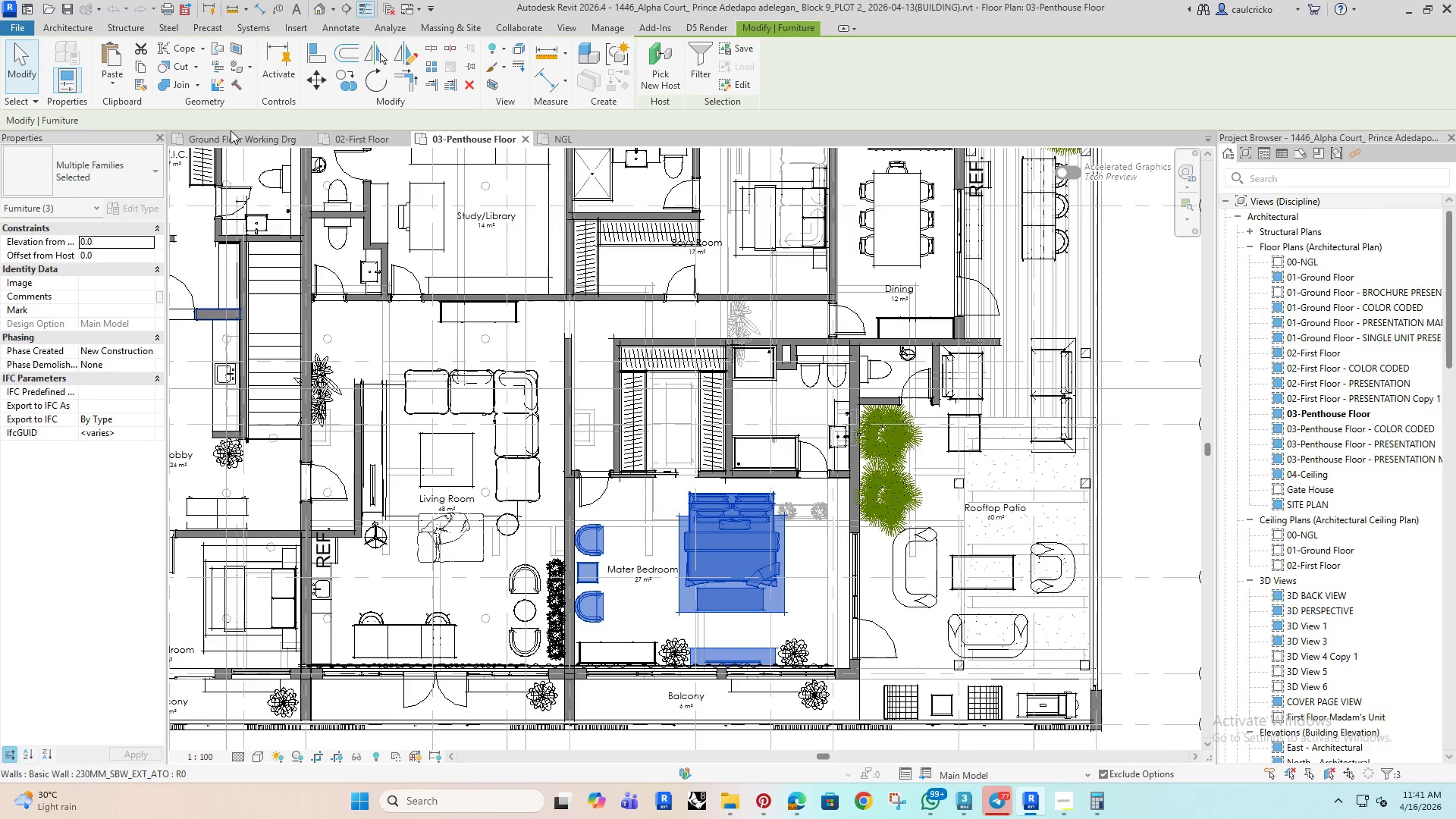 
left_click([233, 134])
 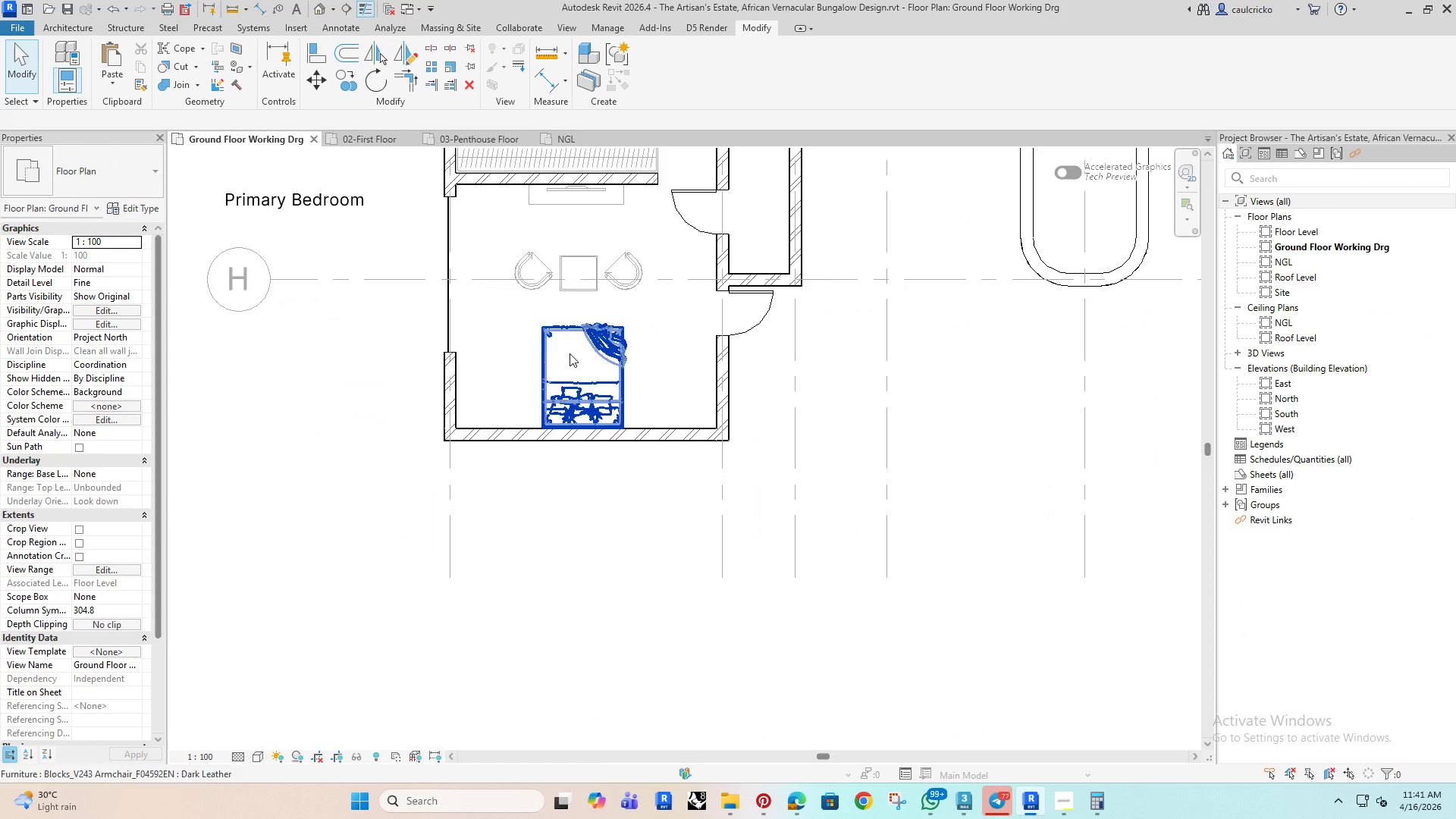 
left_click([545, 576])
 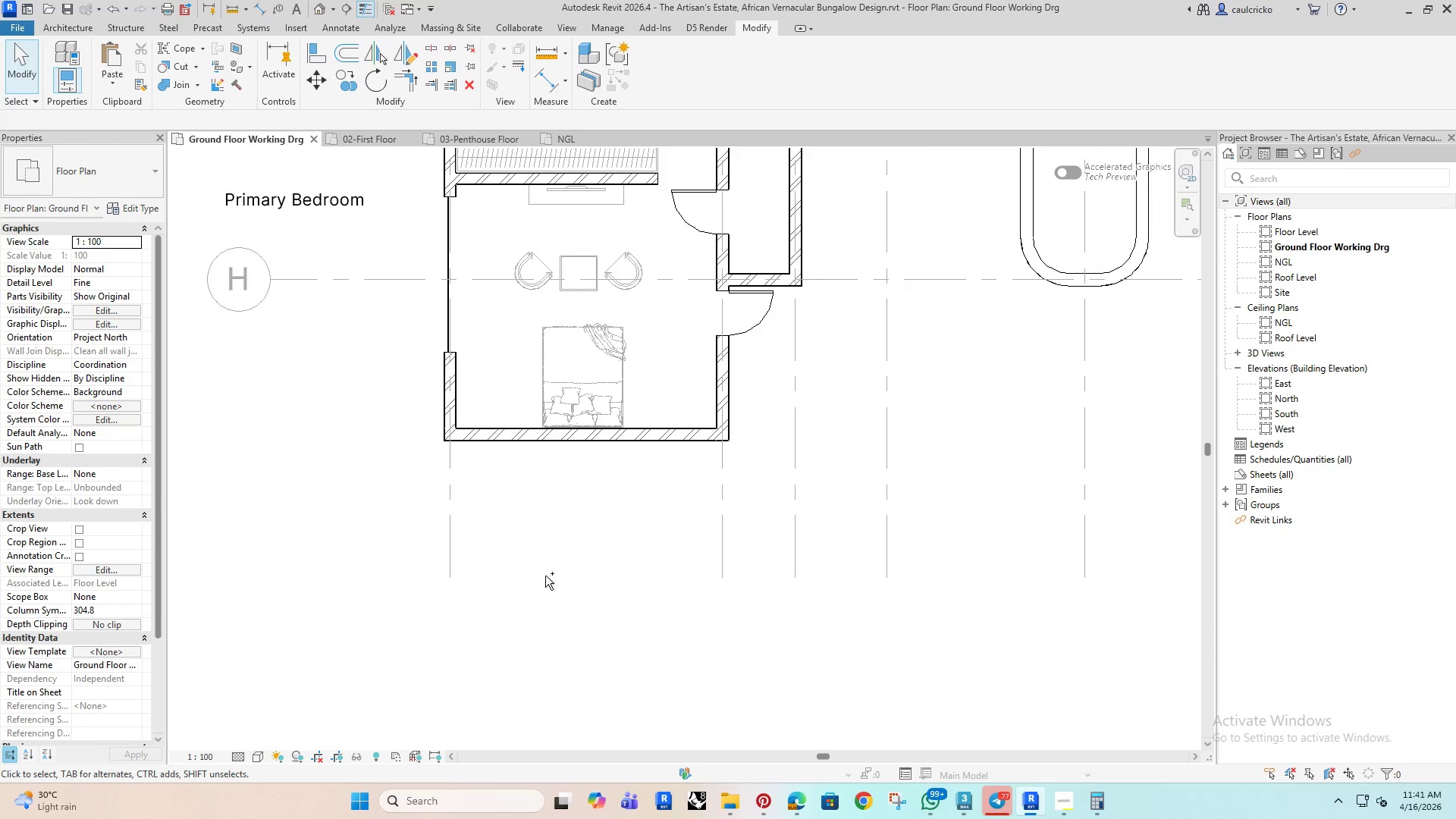 
key(Control+V)
 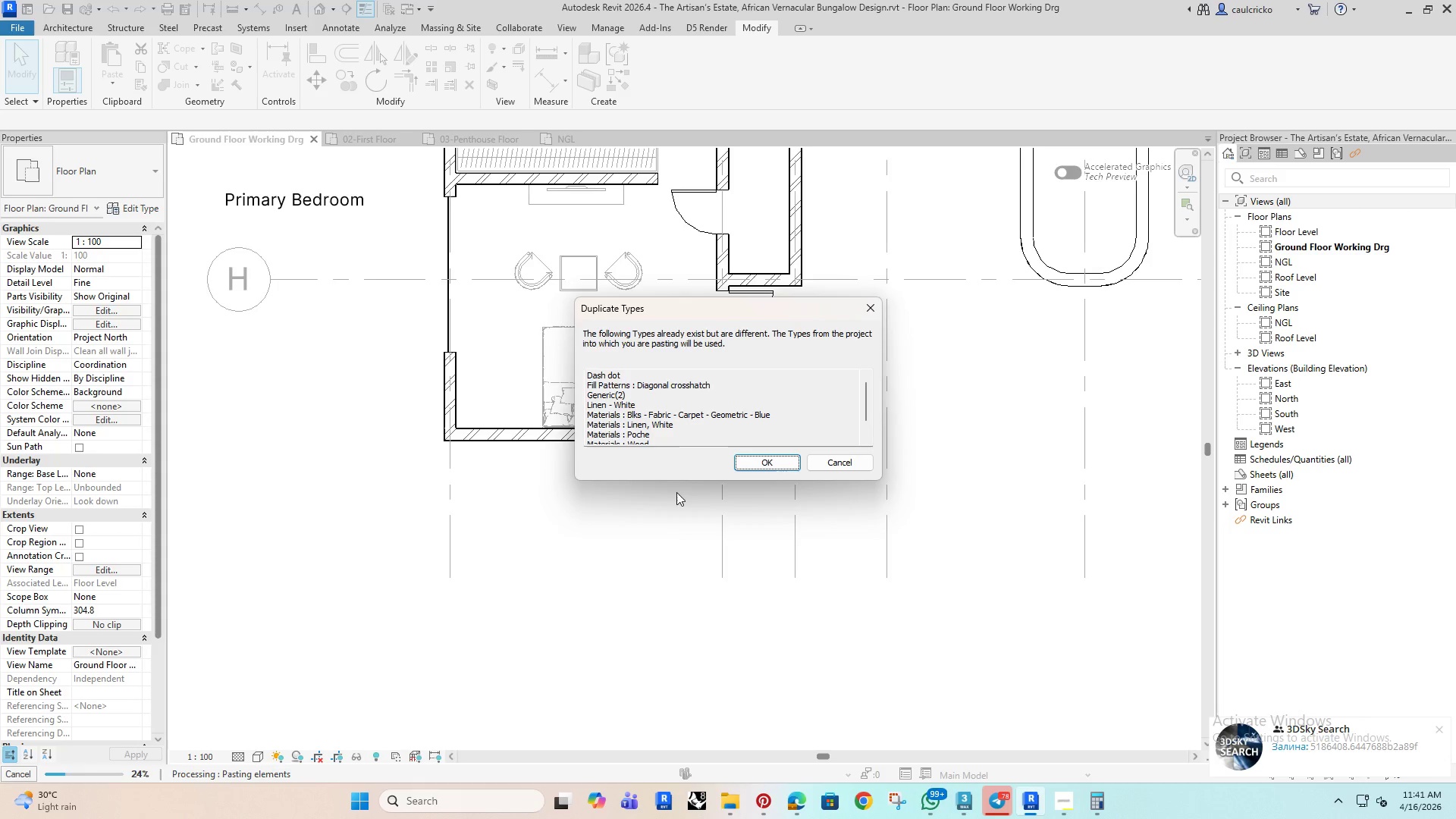 
left_click([755, 460])
 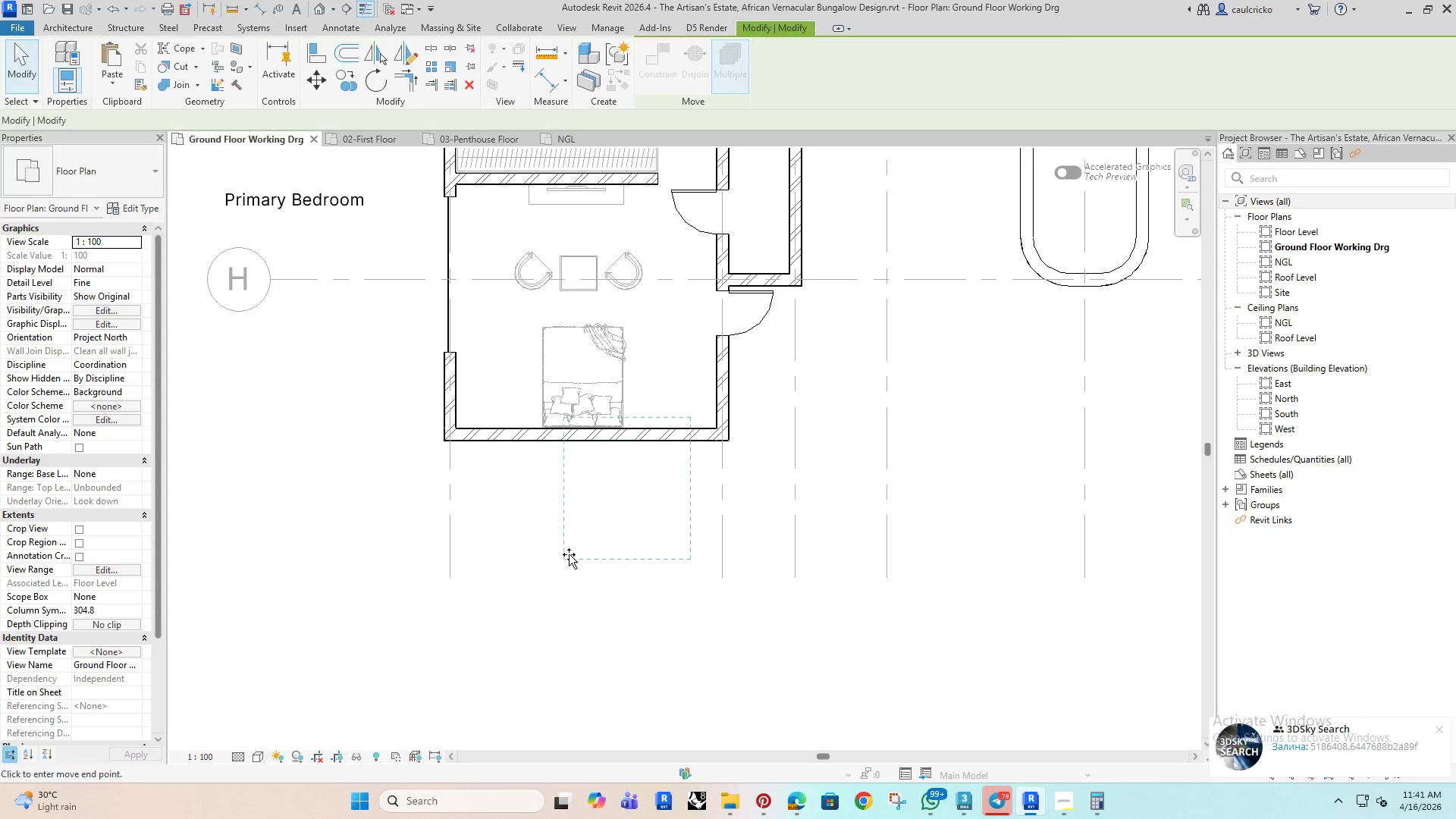 
left_click([530, 602])
 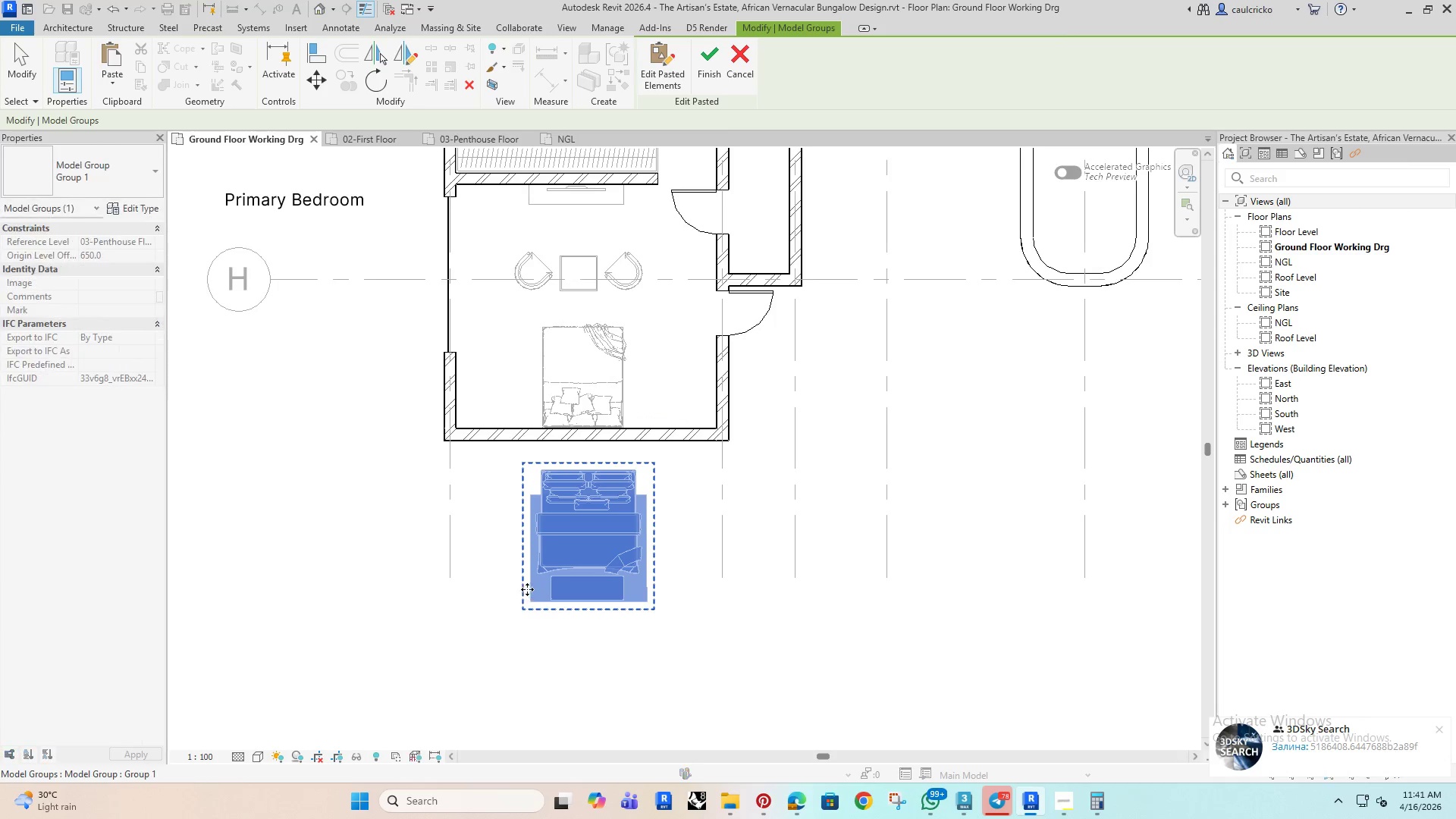 
key(Escape)
 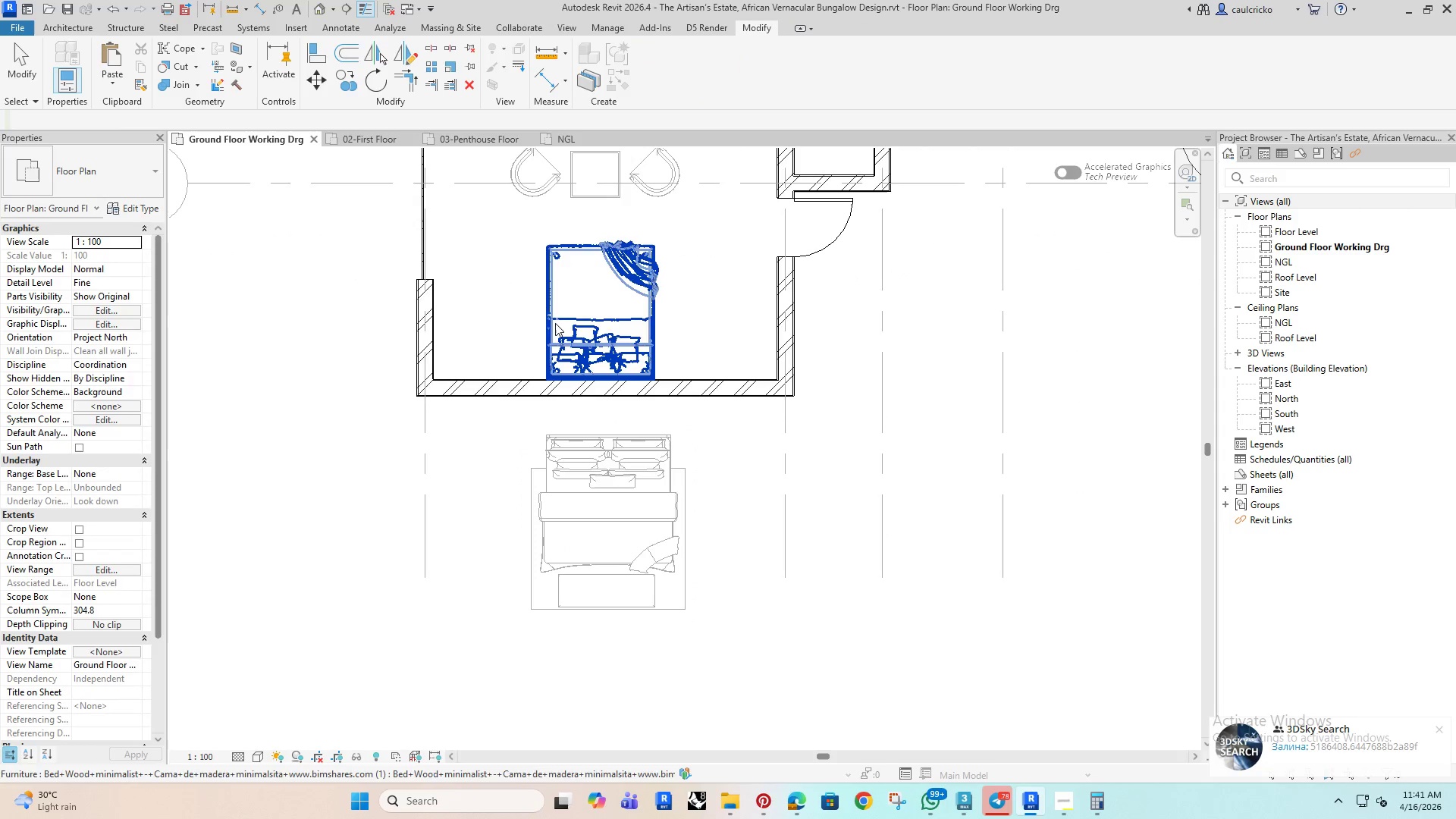 
scroll: coordinate [527, 578], scroll_direction: up, amount: 2.0
 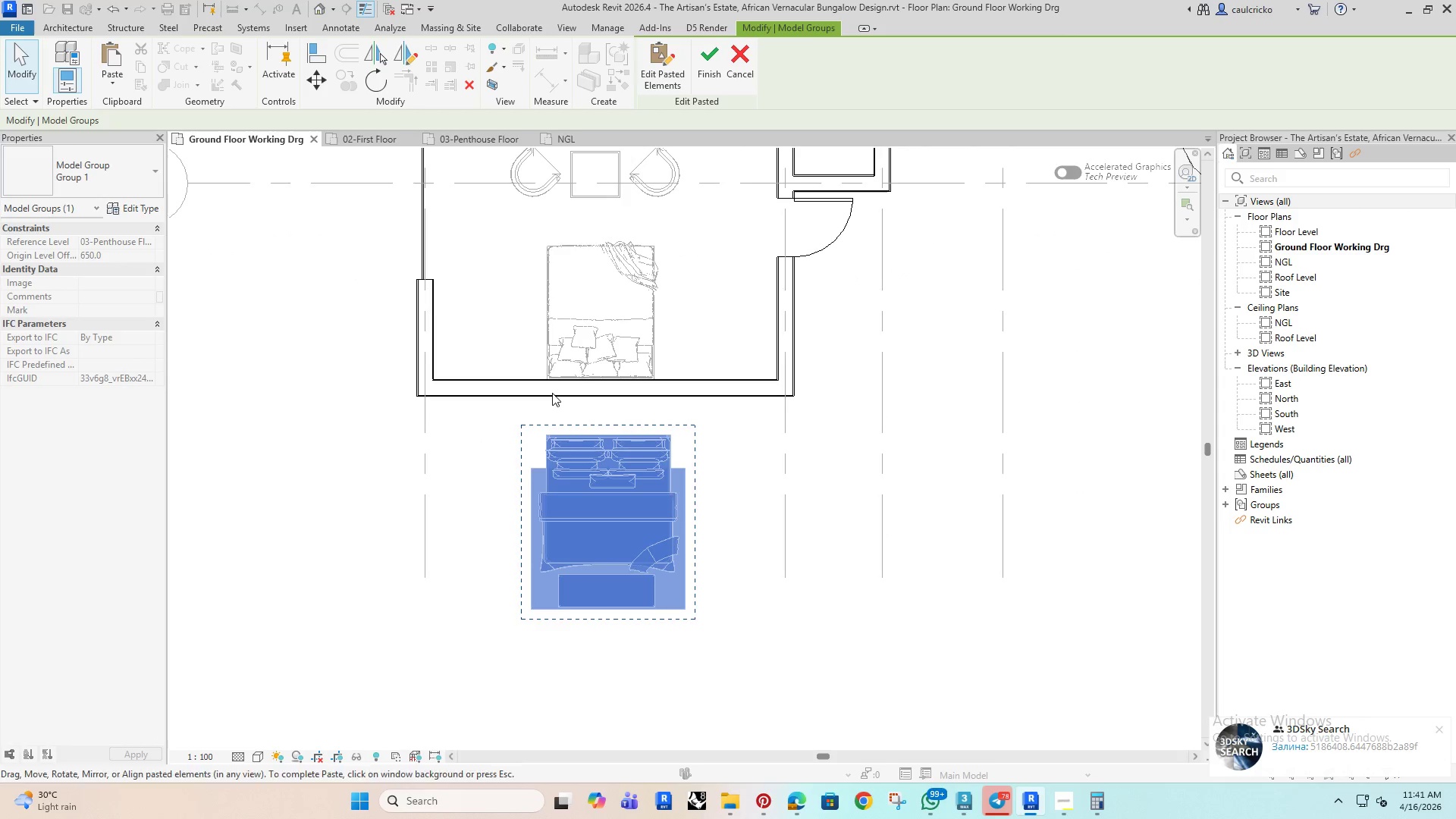 
left_click([555, 323])
 